 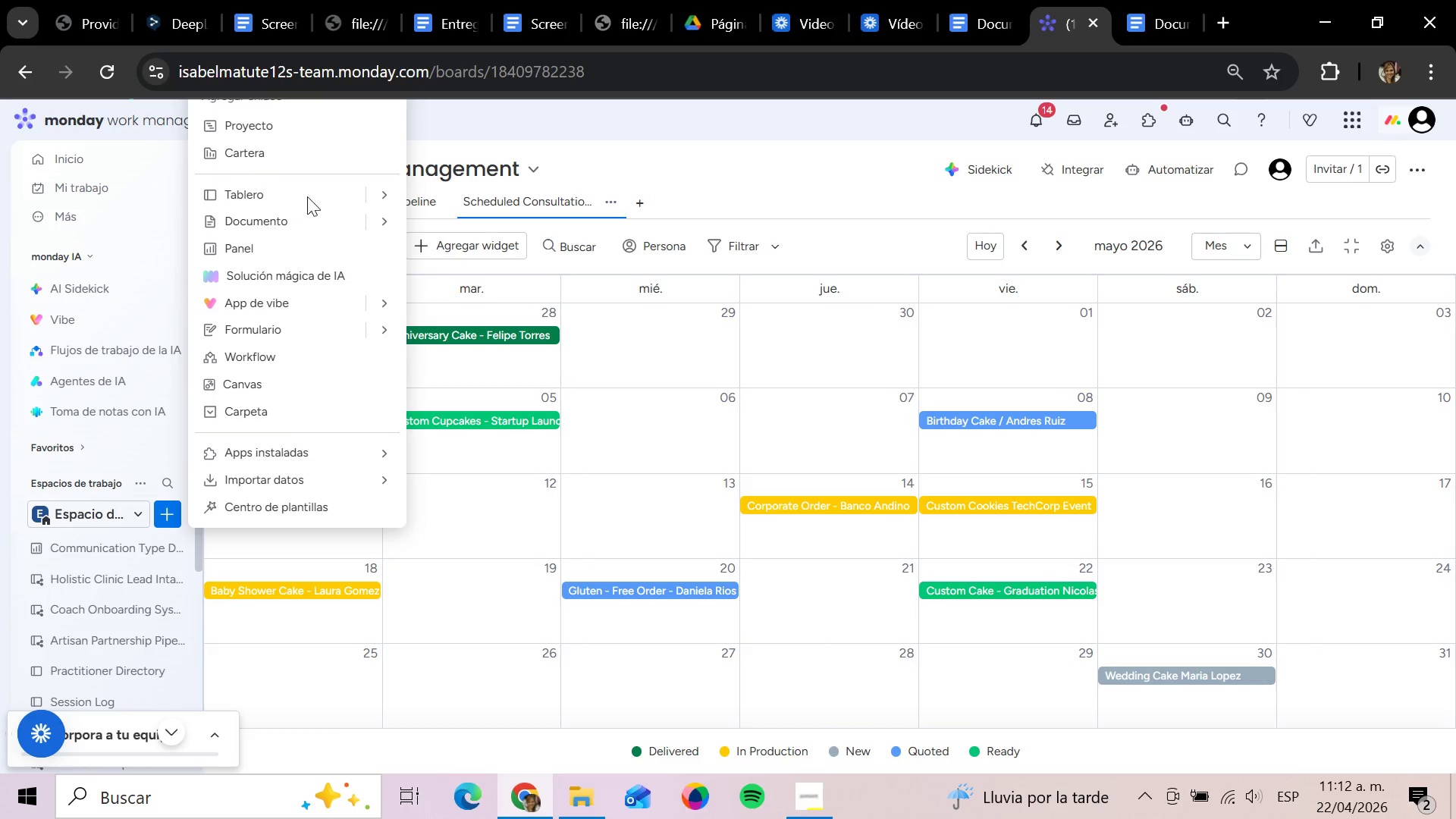 
left_click([924, 542])
 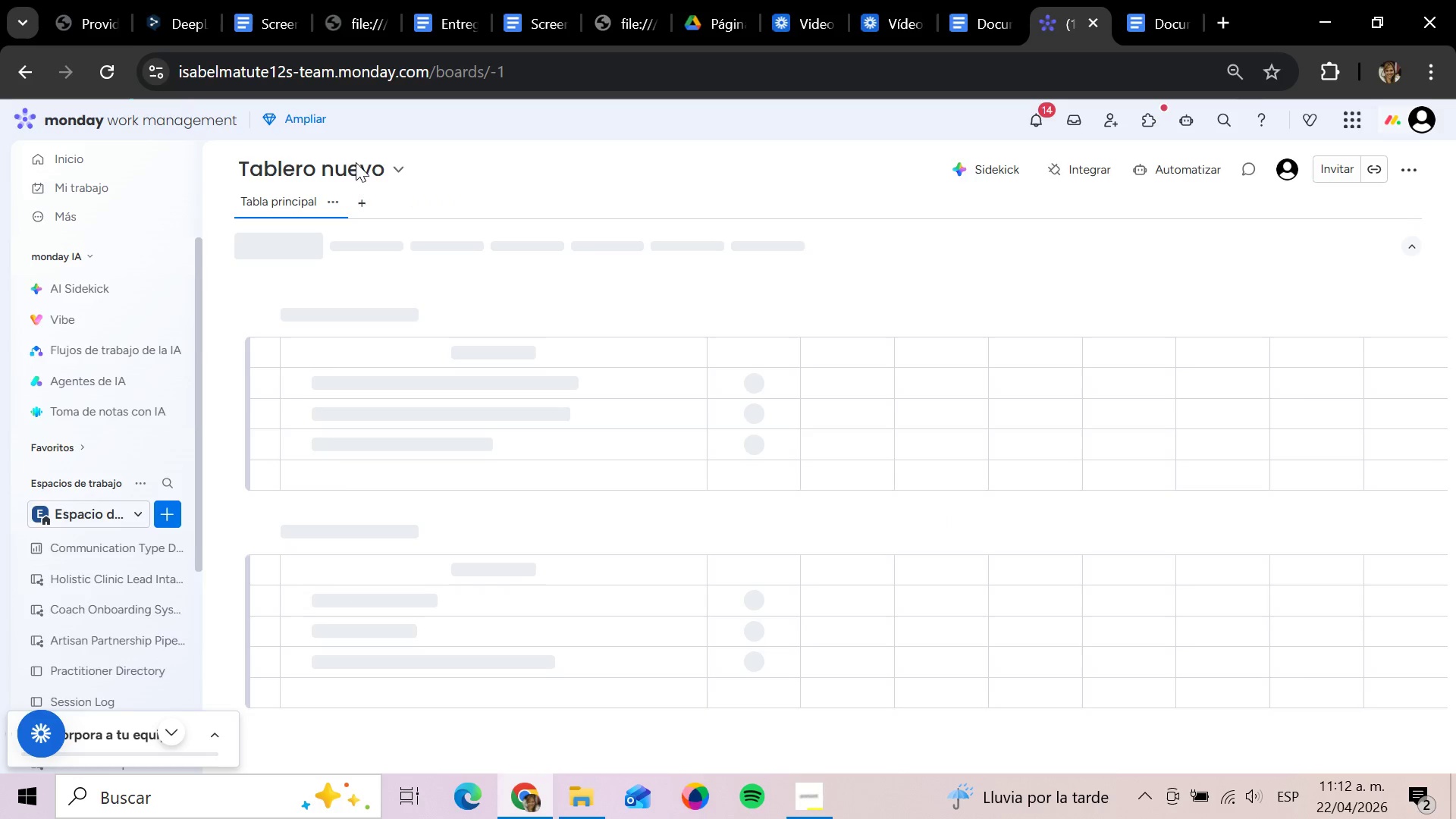 
double_click([338, 162])
 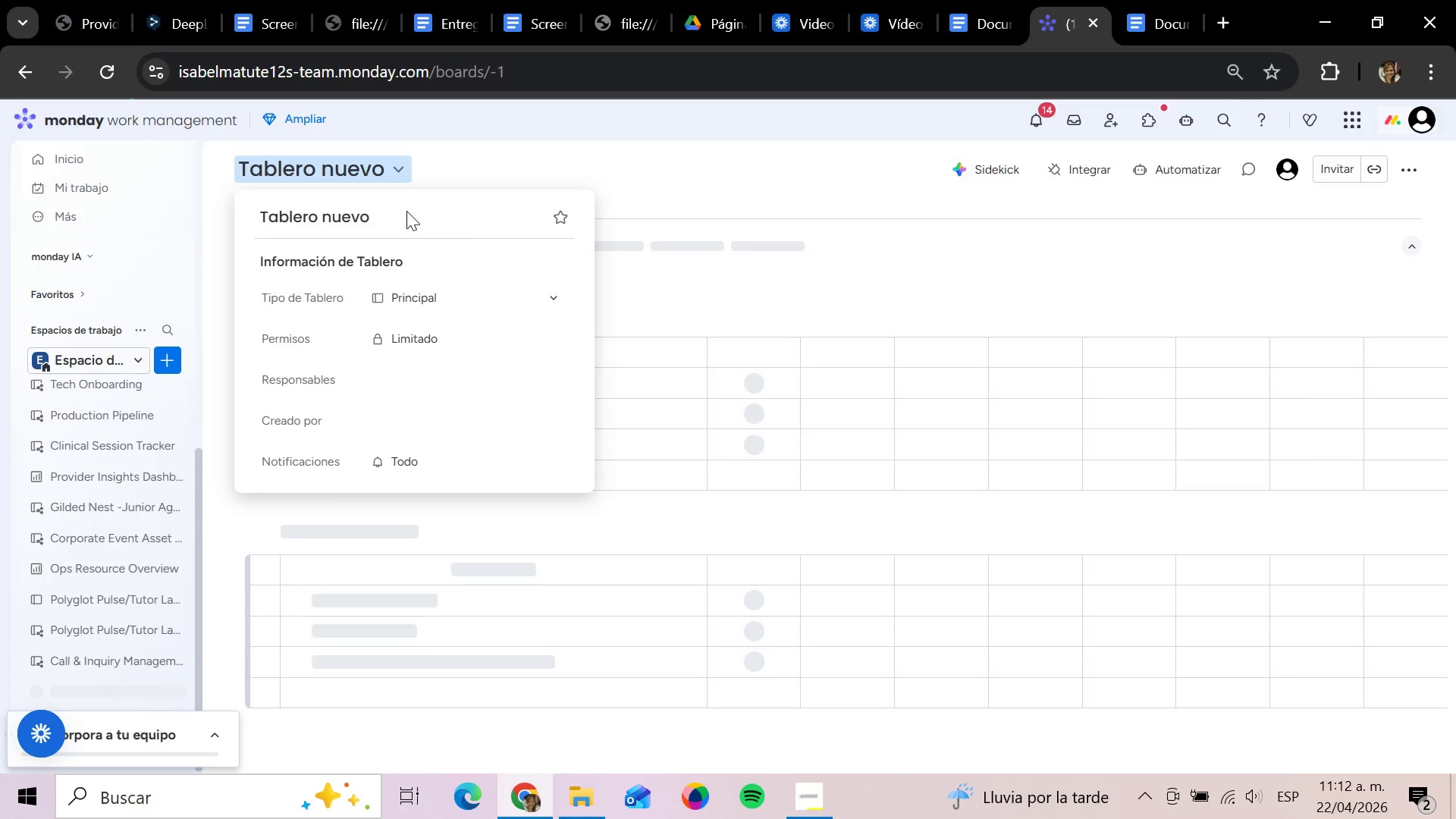 
left_click([375, 217])
 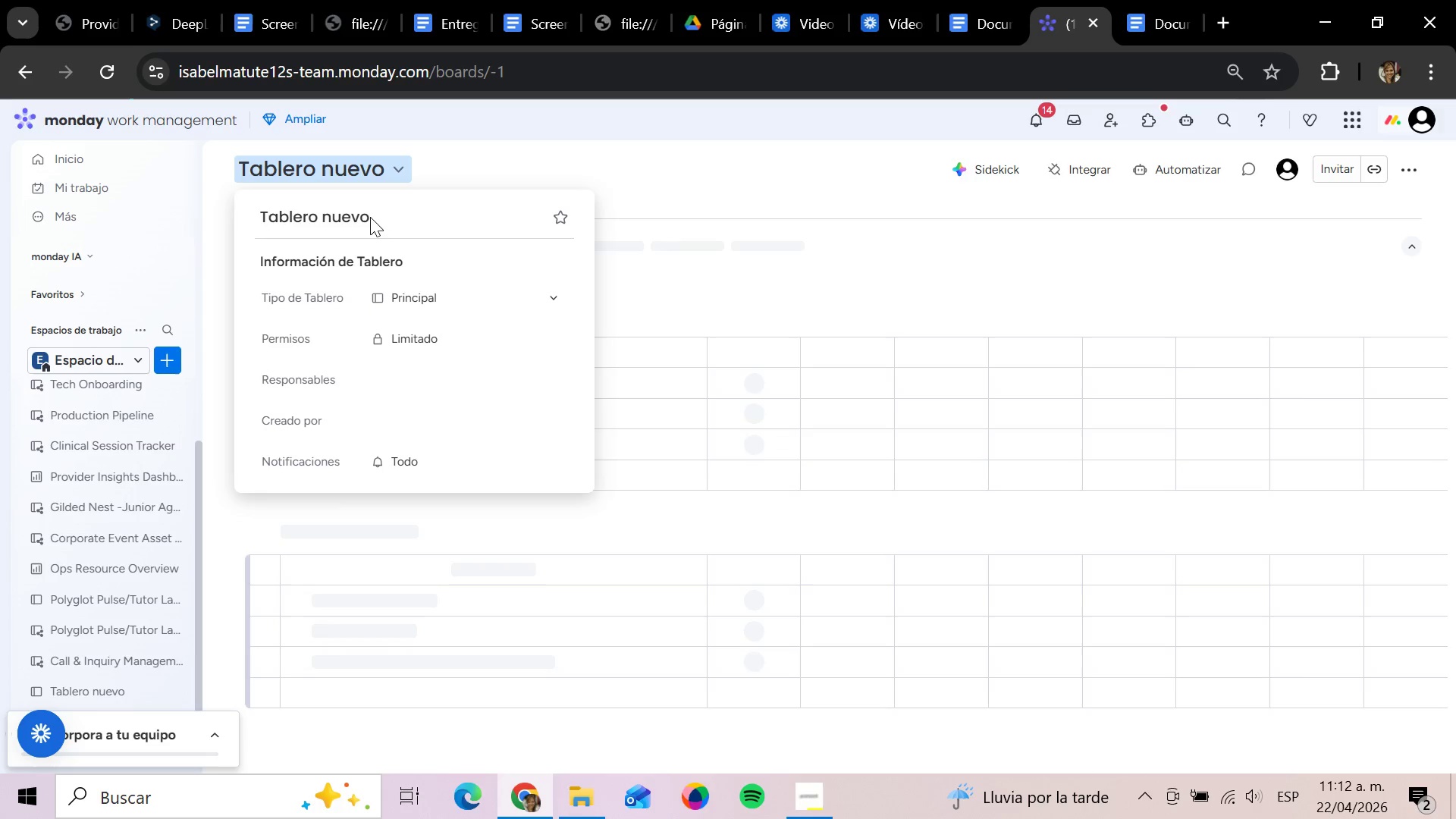 
left_click([370, 217])
 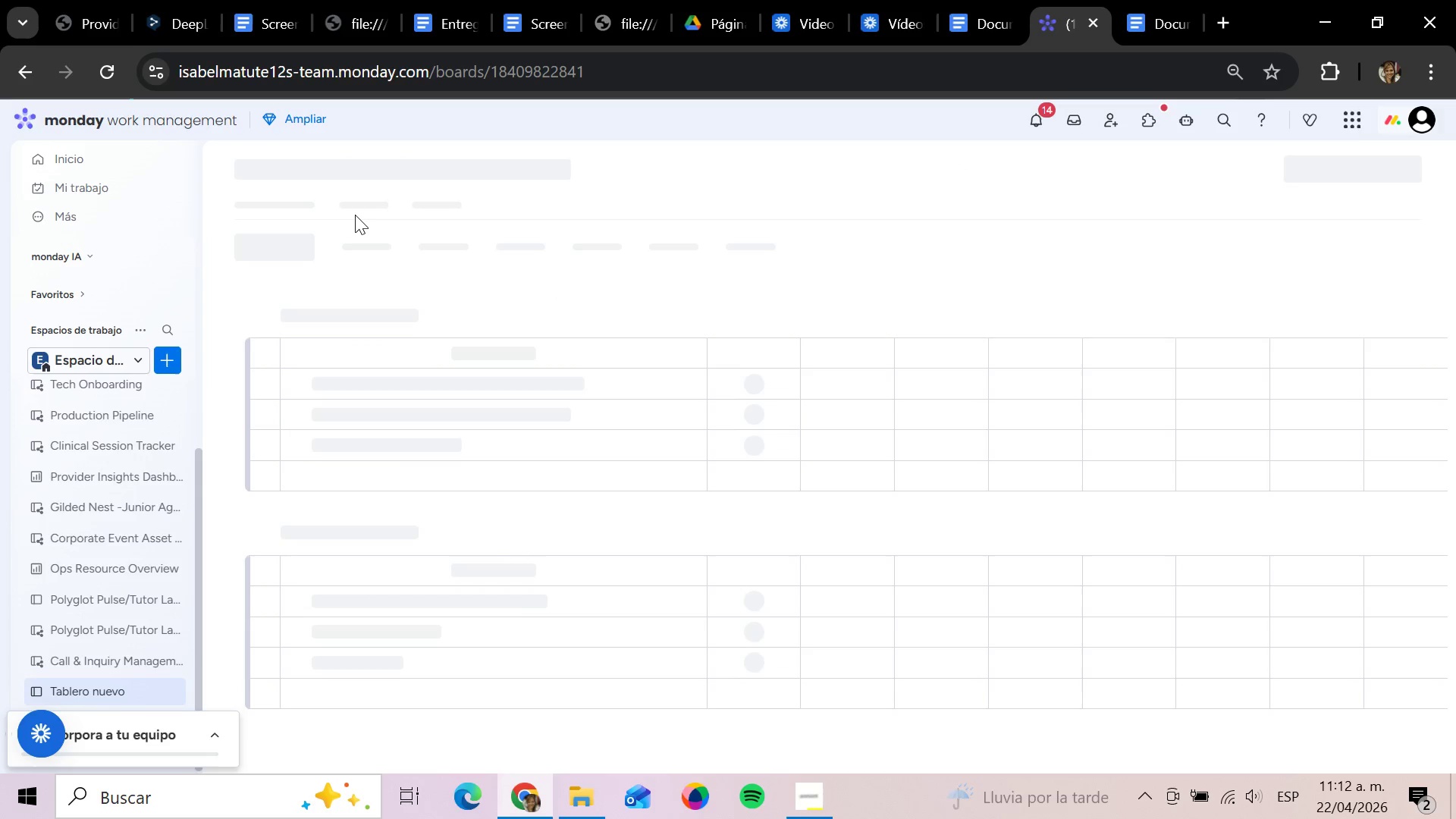 
mouse_move([375, 215])
 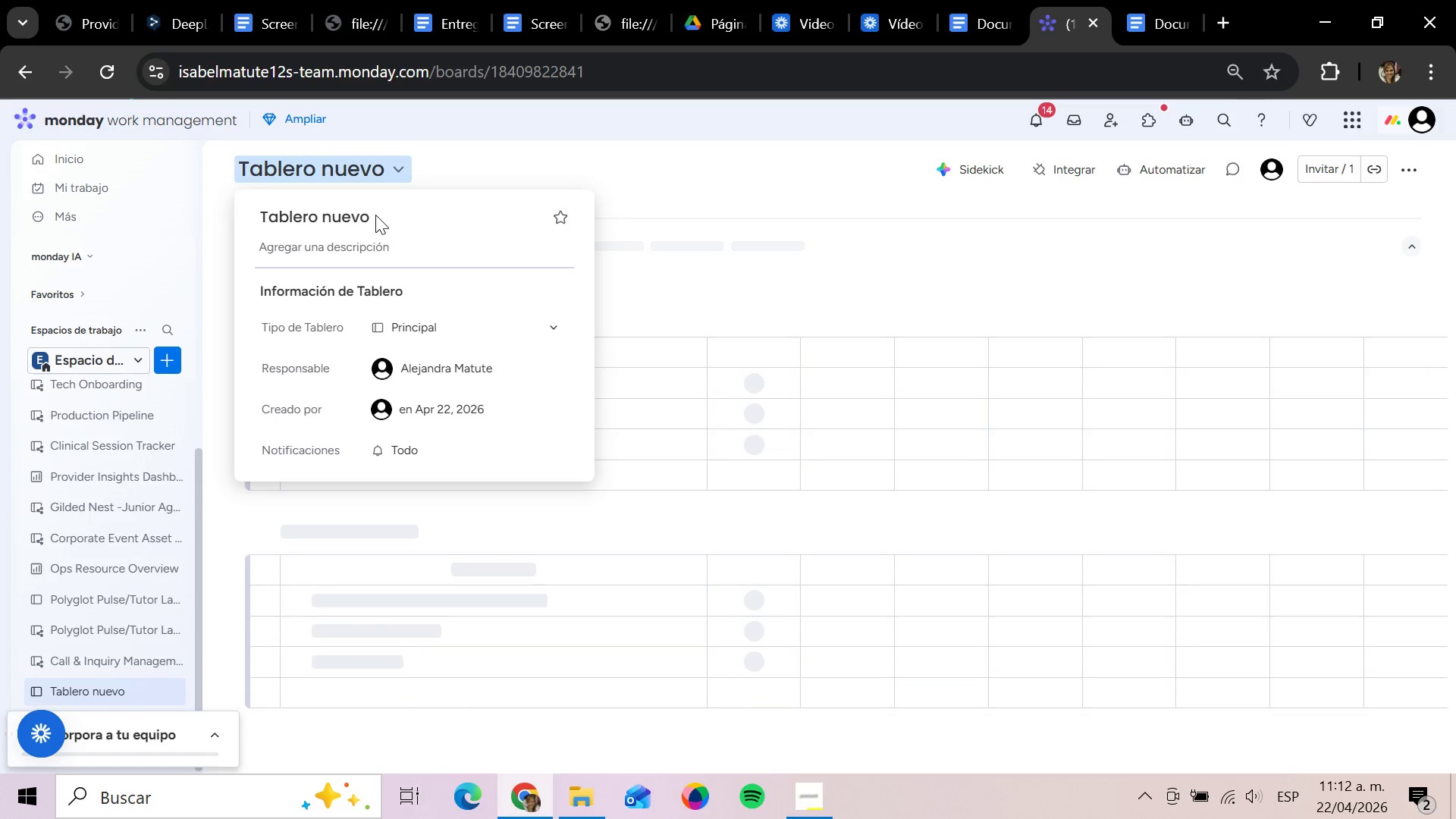 
left_click([375, 215])
 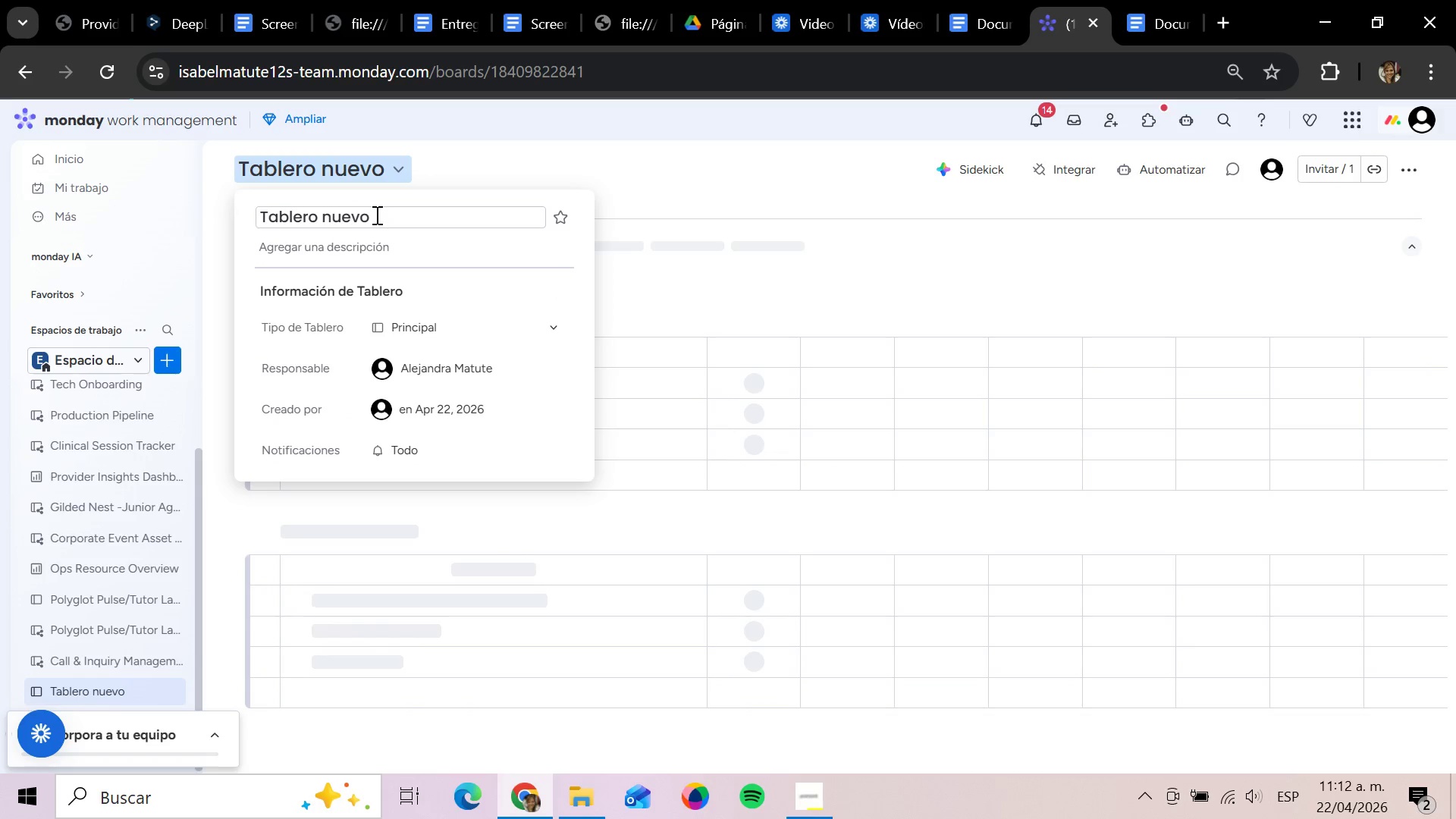 
left_click([375, 215])
 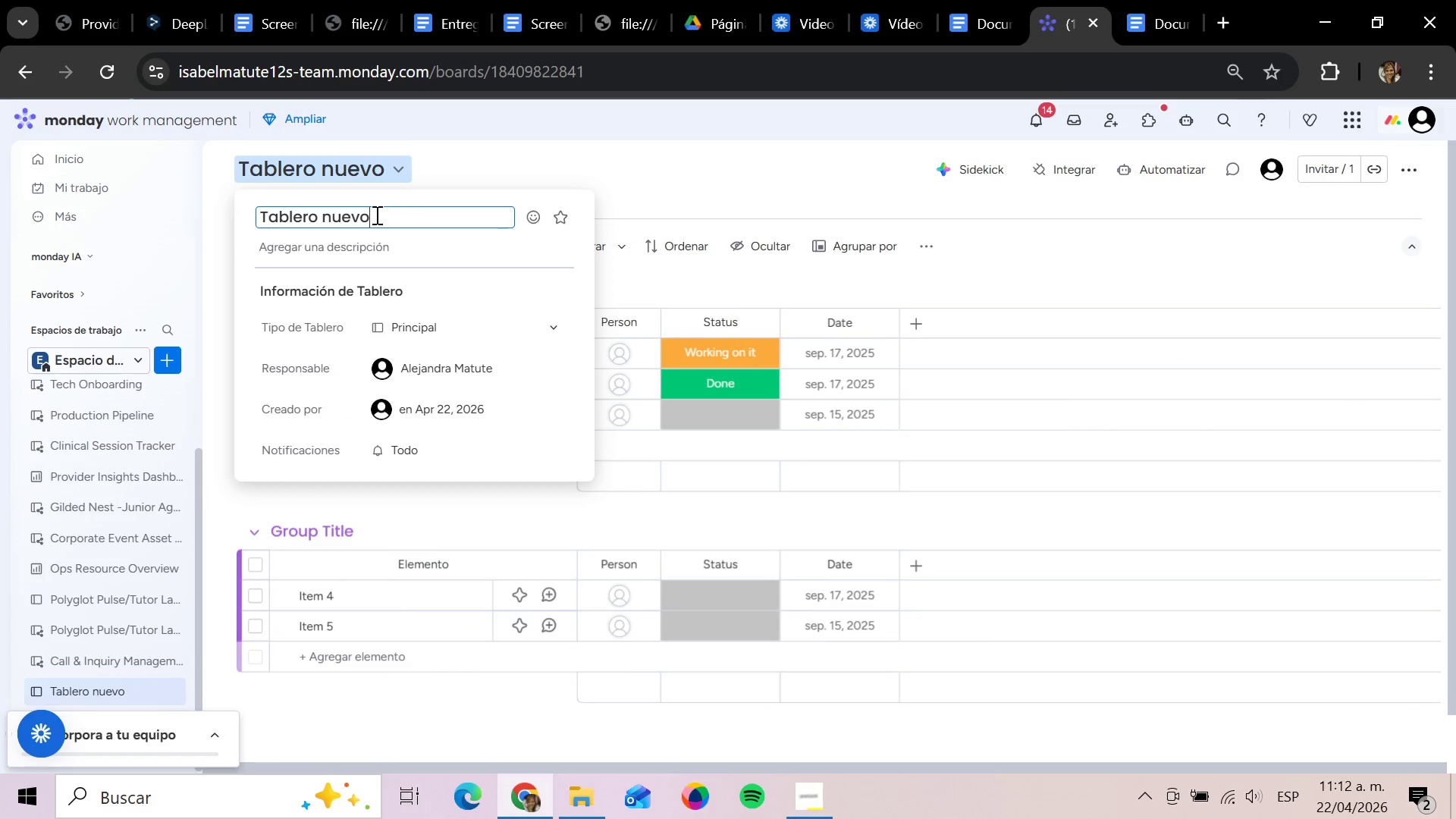 
key(Backspace)
 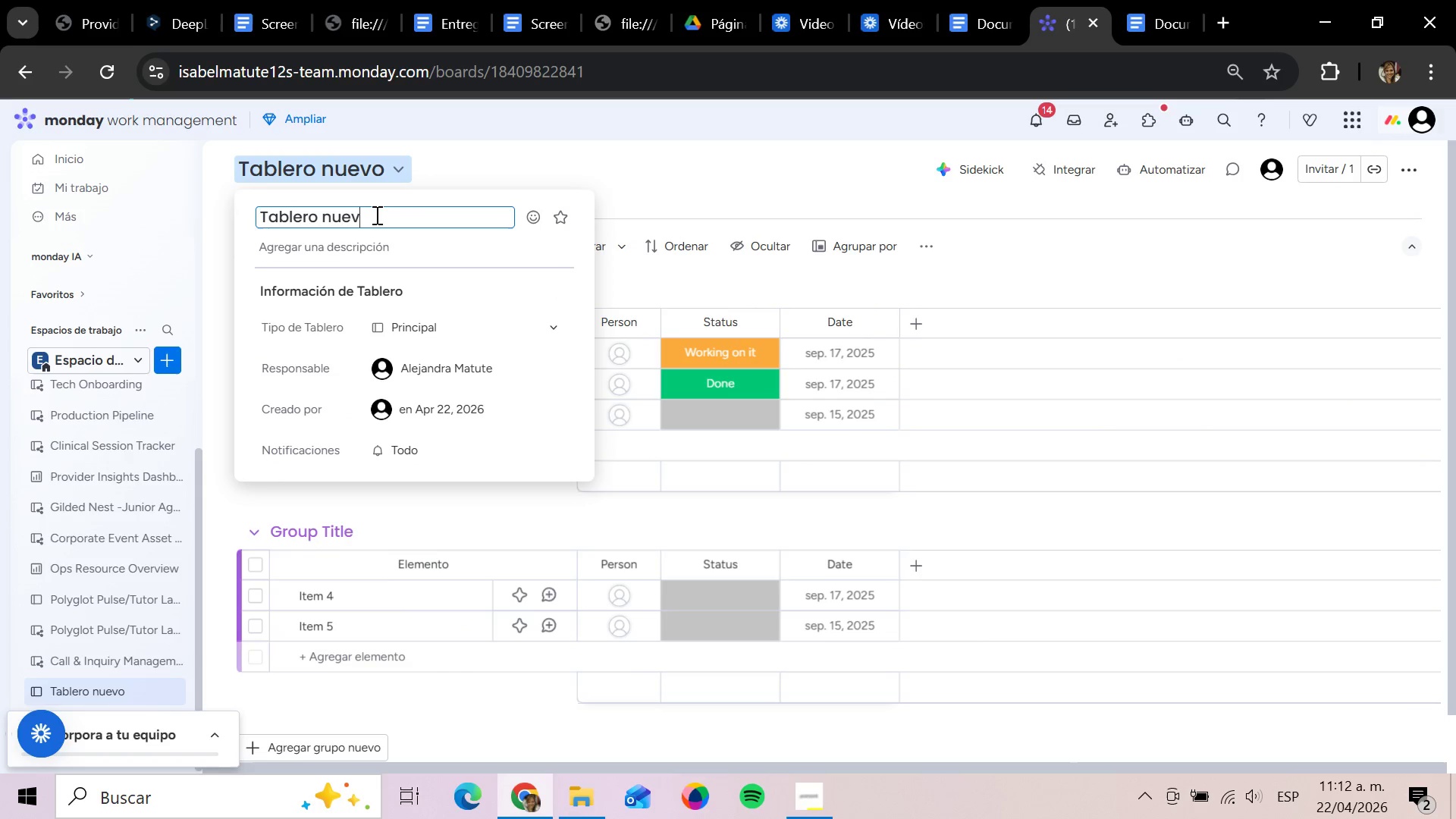 
key(Backspace)
 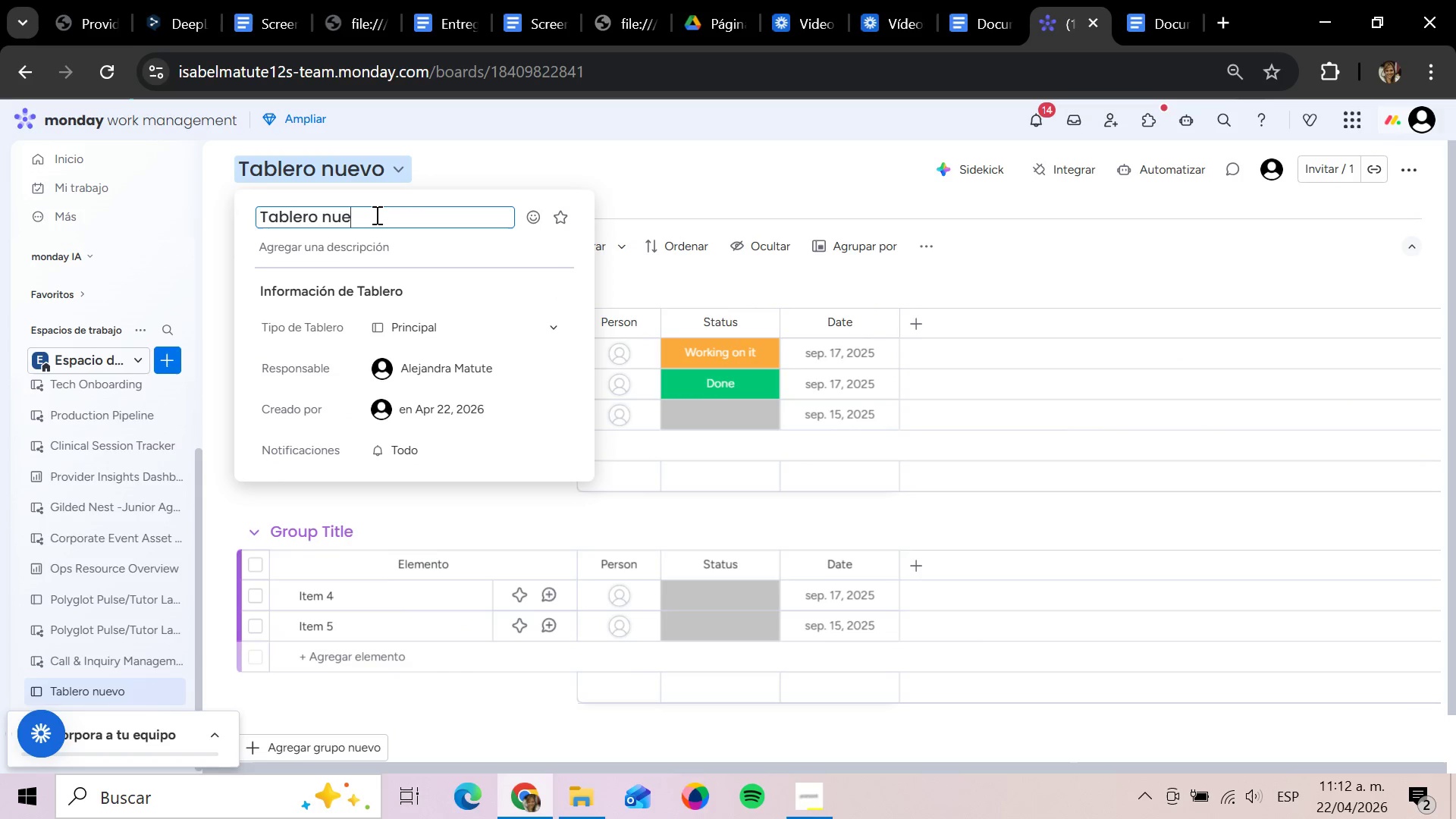 
key(Backspace)
 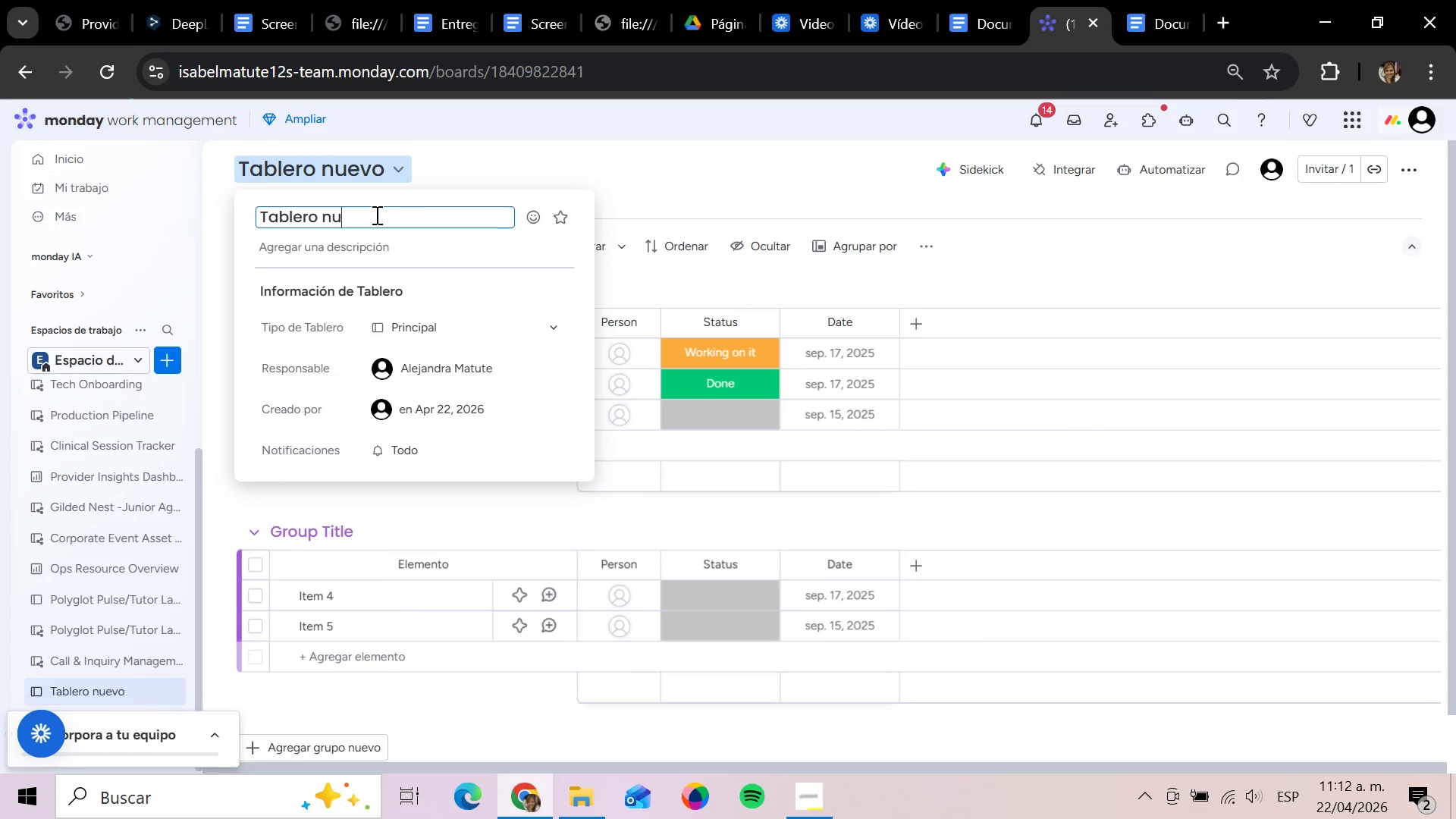 
key(Backspace)
 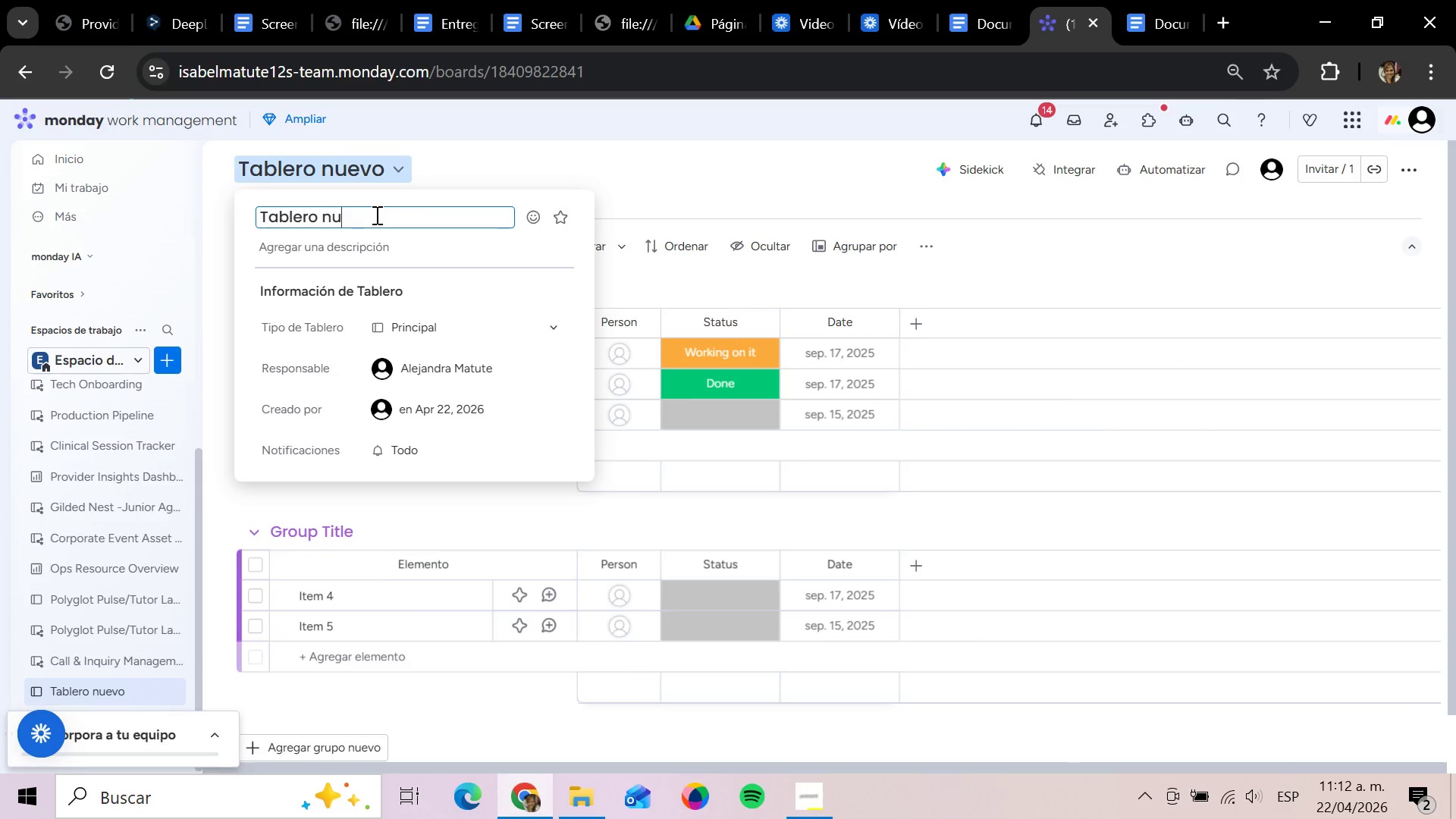 
key(Backspace)
 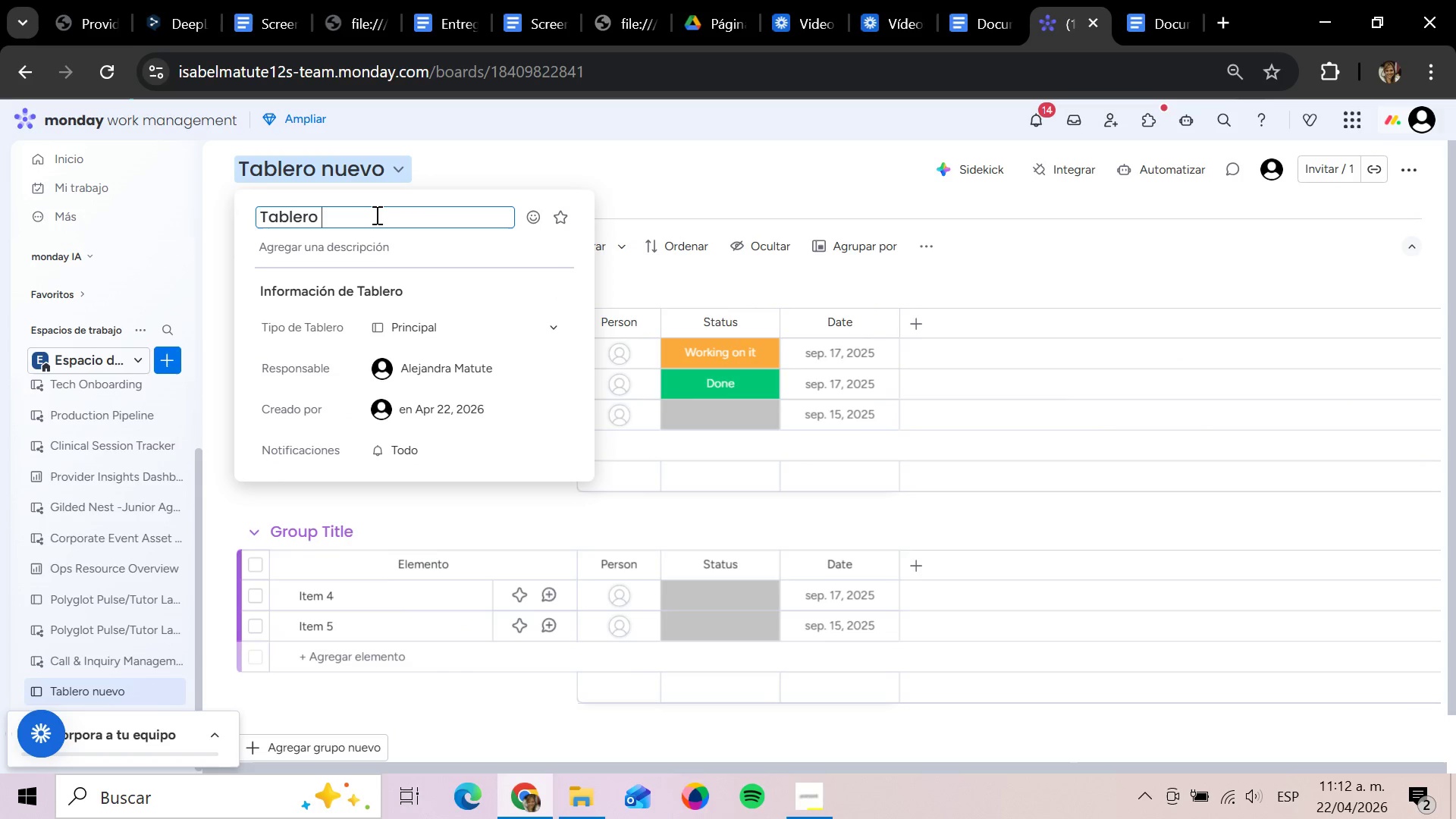 
key(Backspace)
 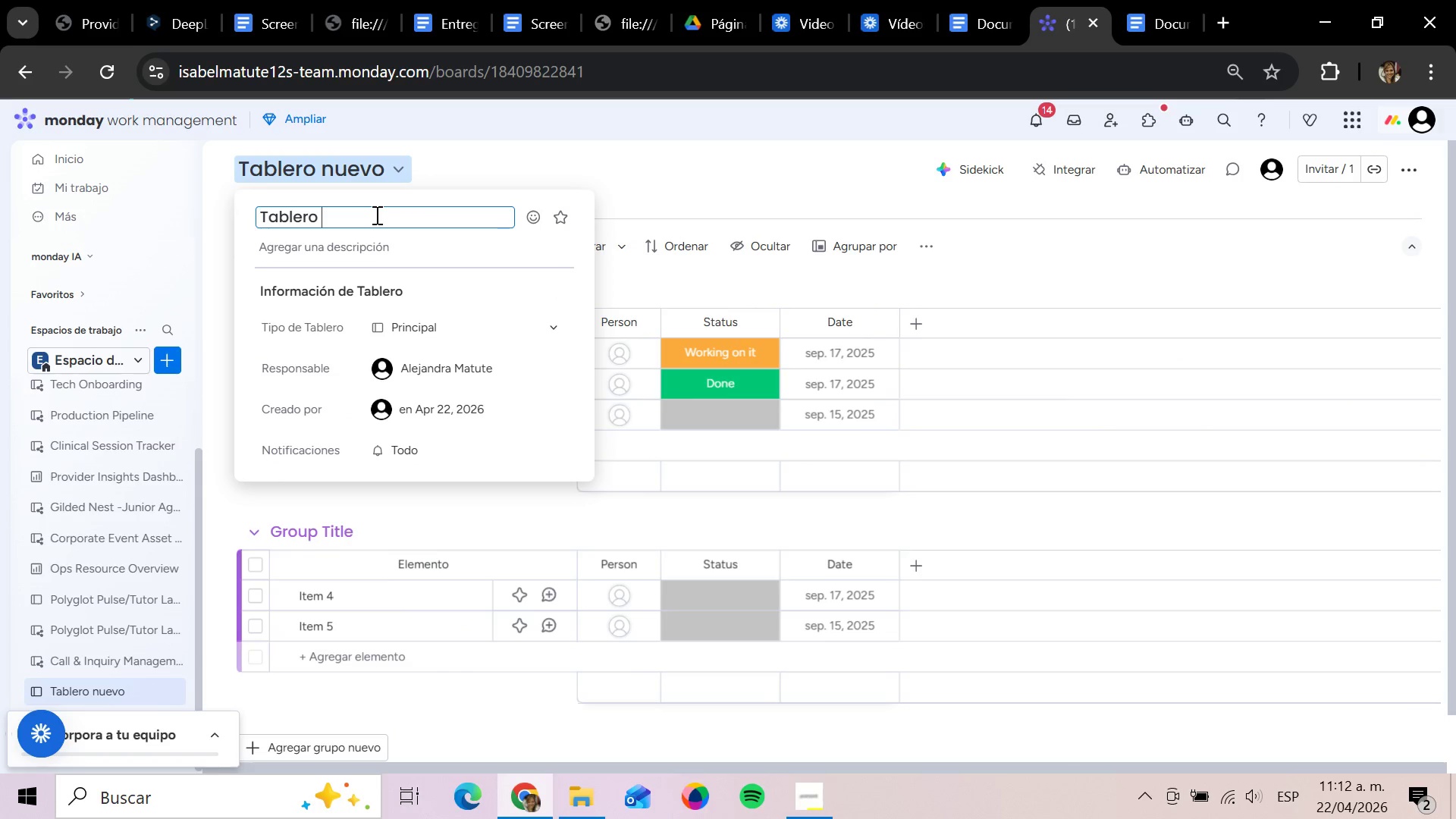 
key(Backspace)
 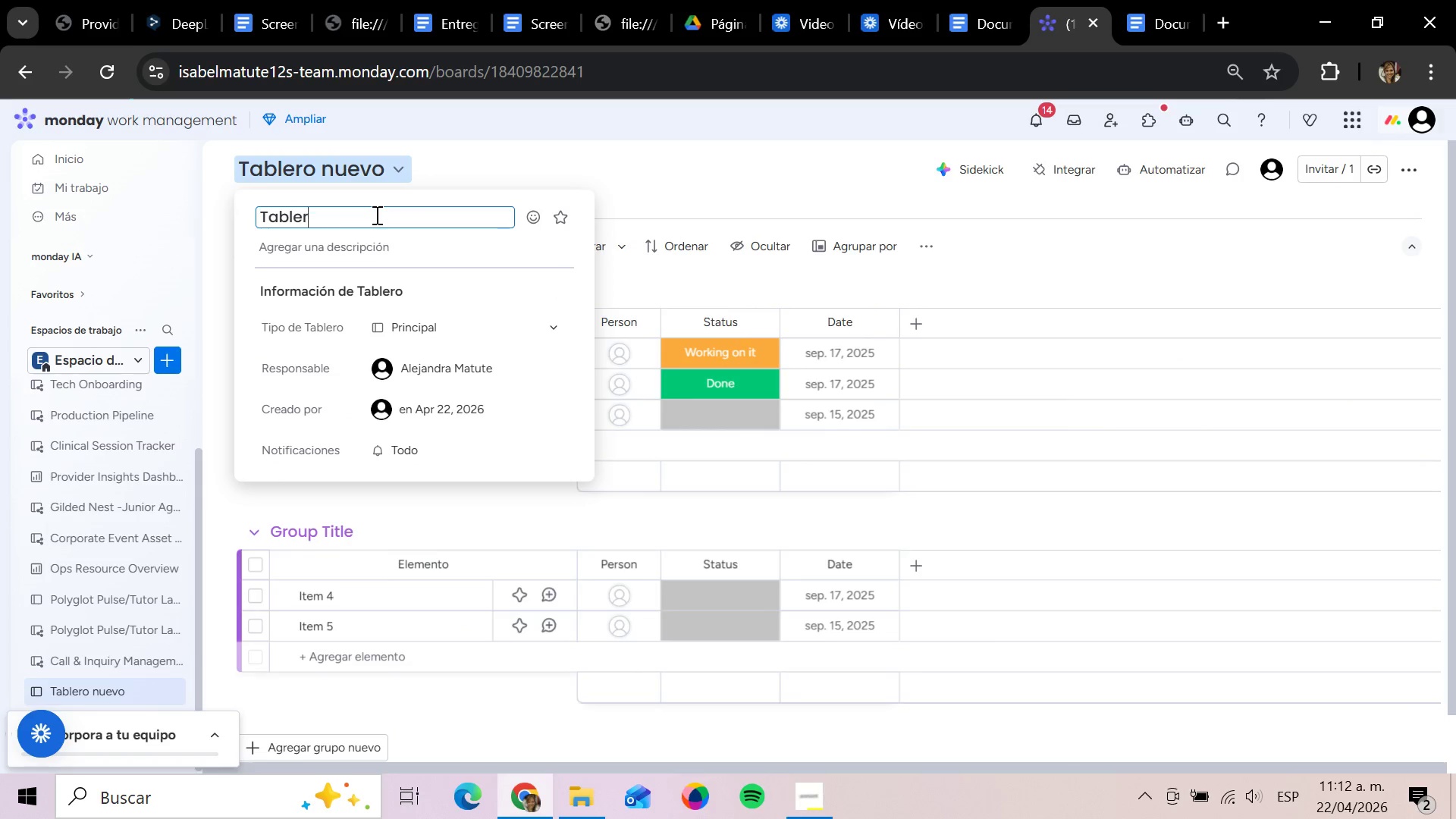 
key(Backspace)
 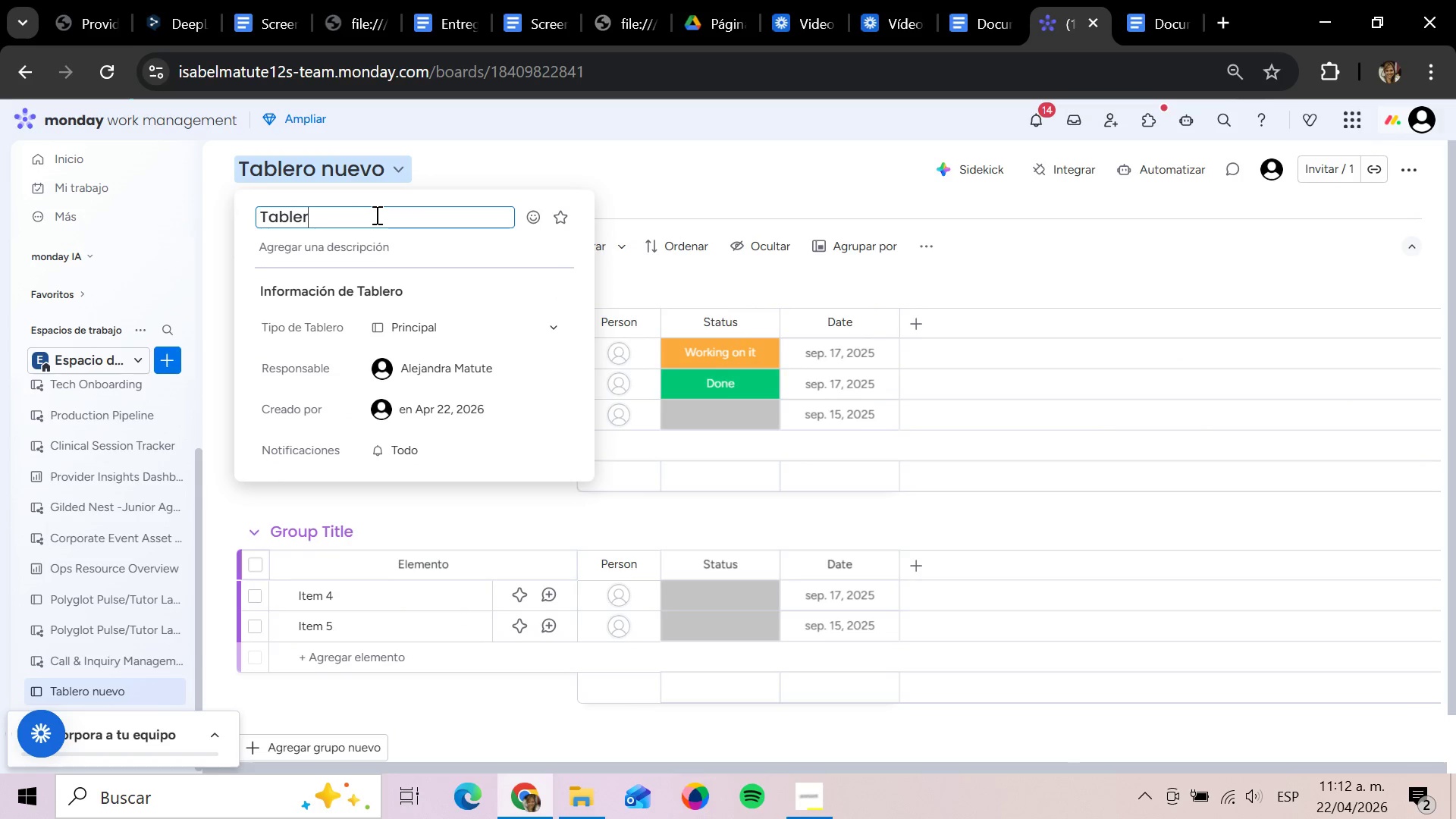 
key(Backspace)
 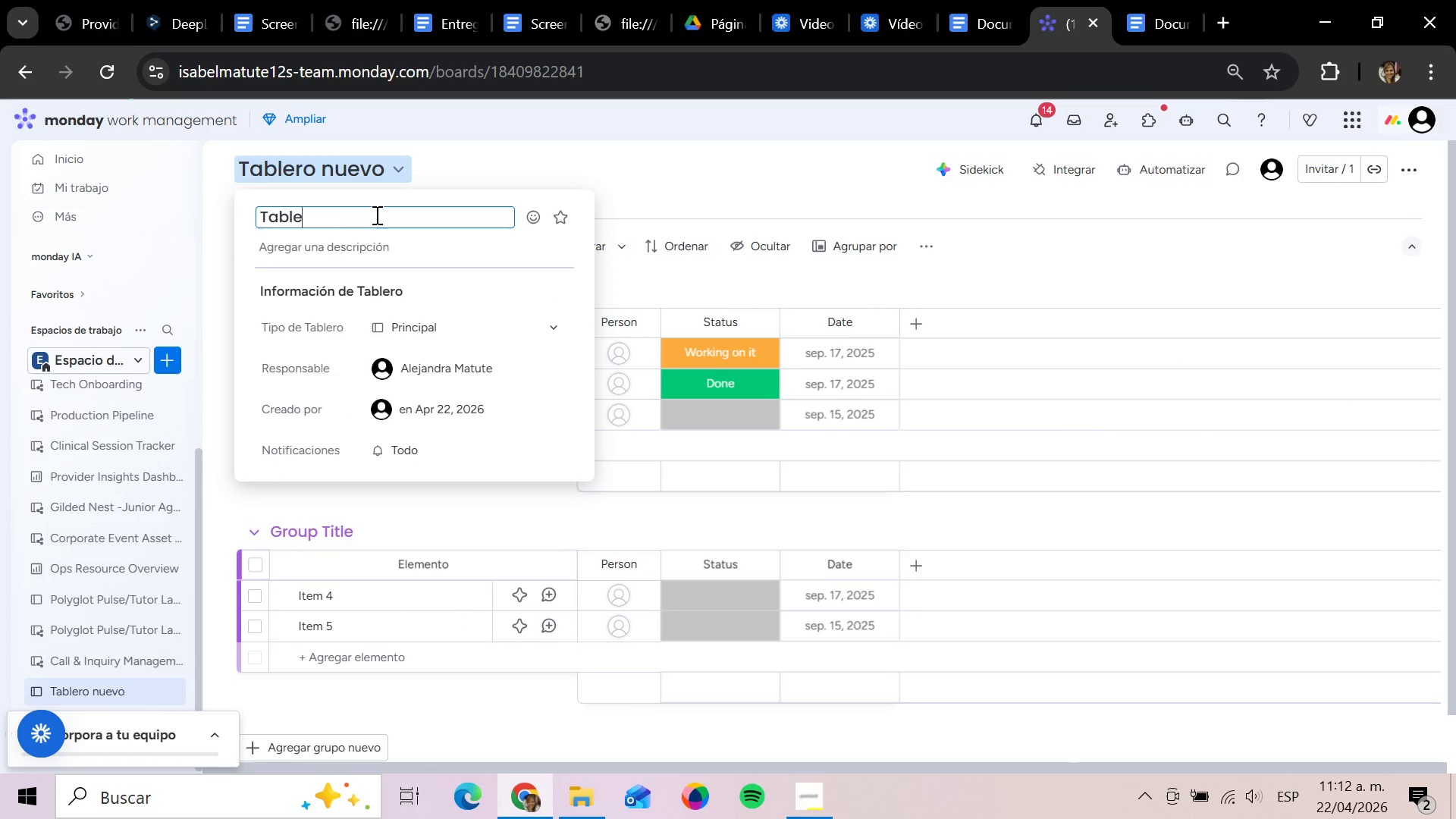 
key(Backspace)
 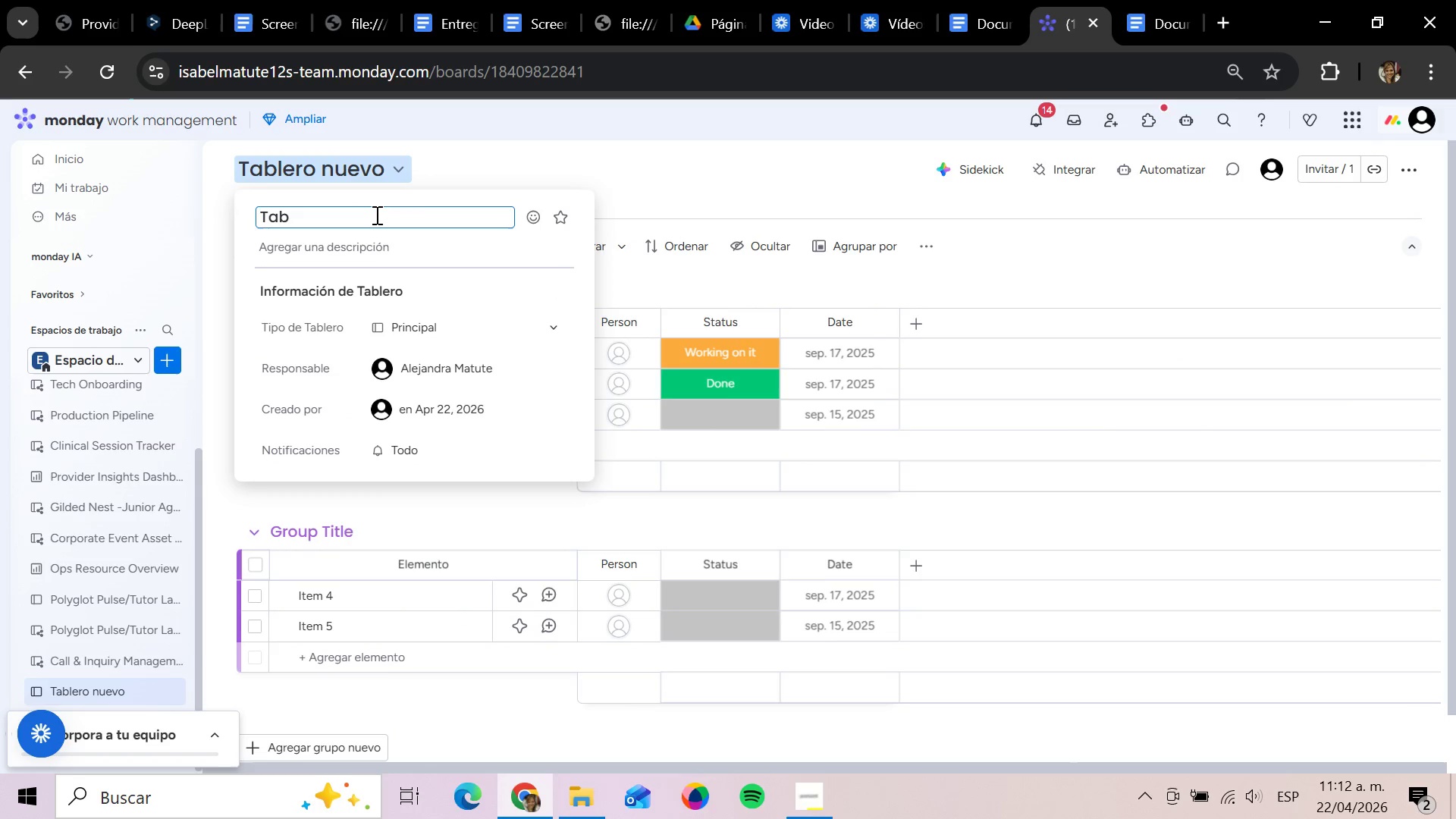 
key(CapsLock)
 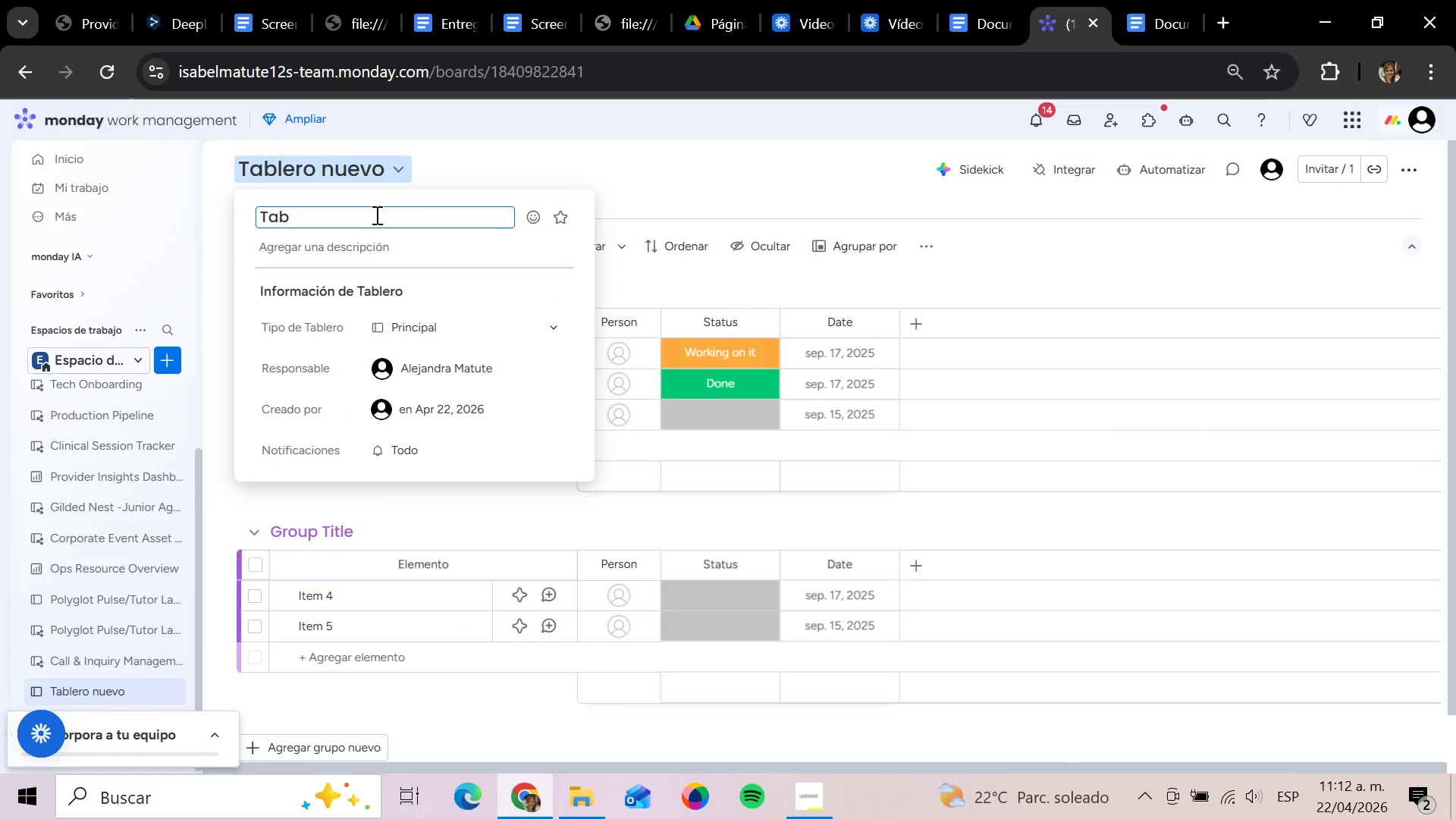 
key(Backspace)
 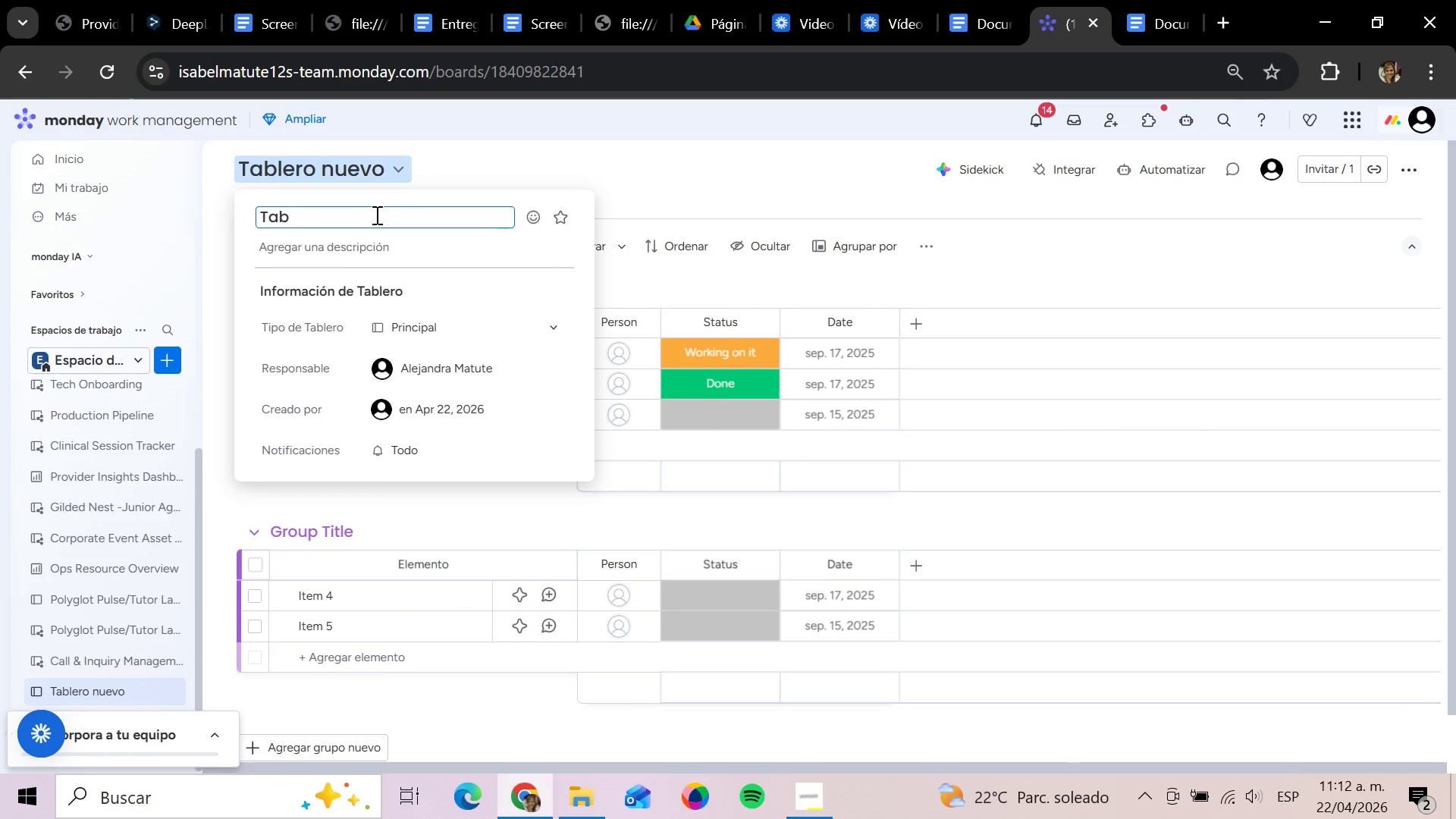 
key(Backspace)
 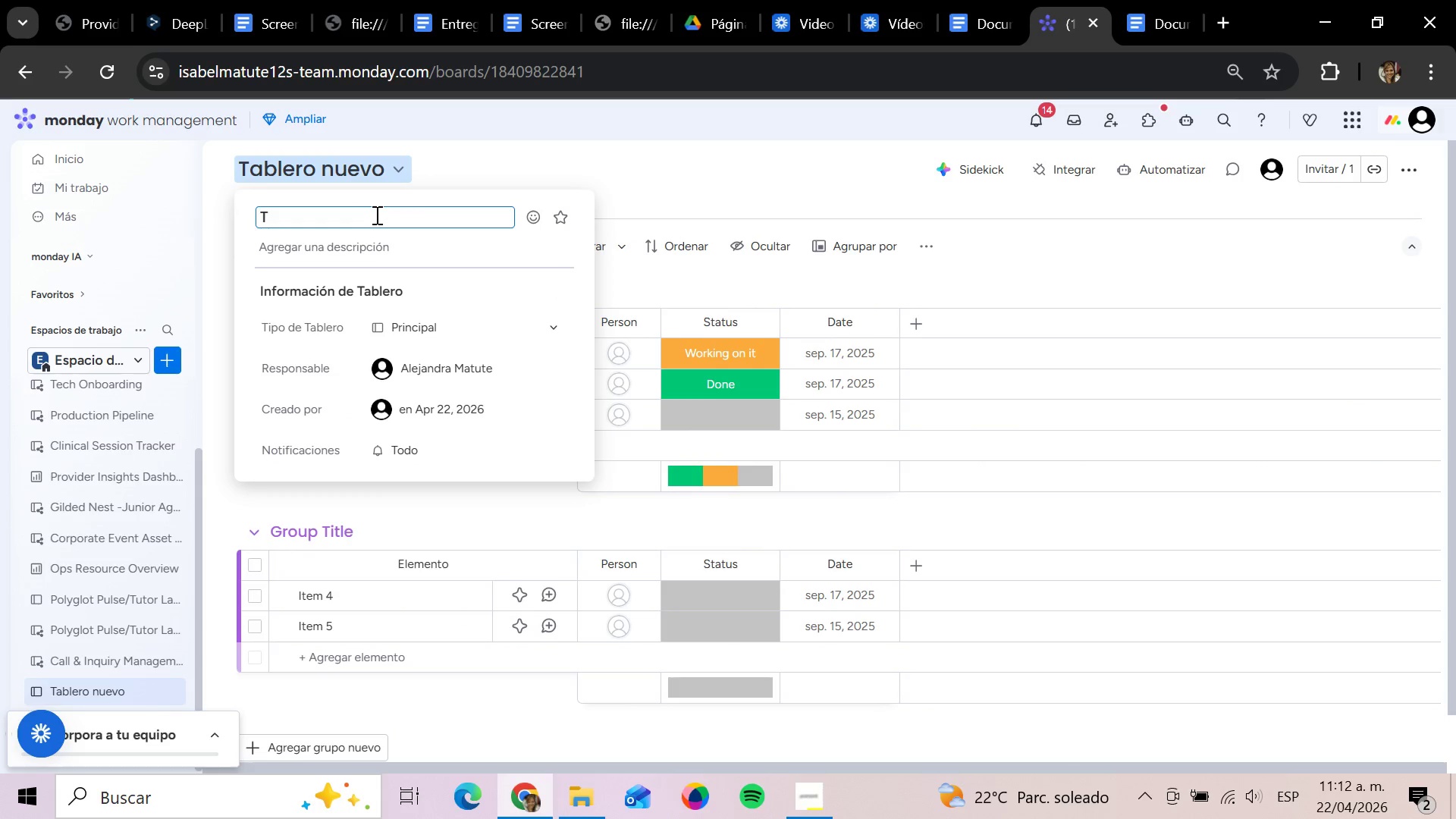 
key(Backspace)
 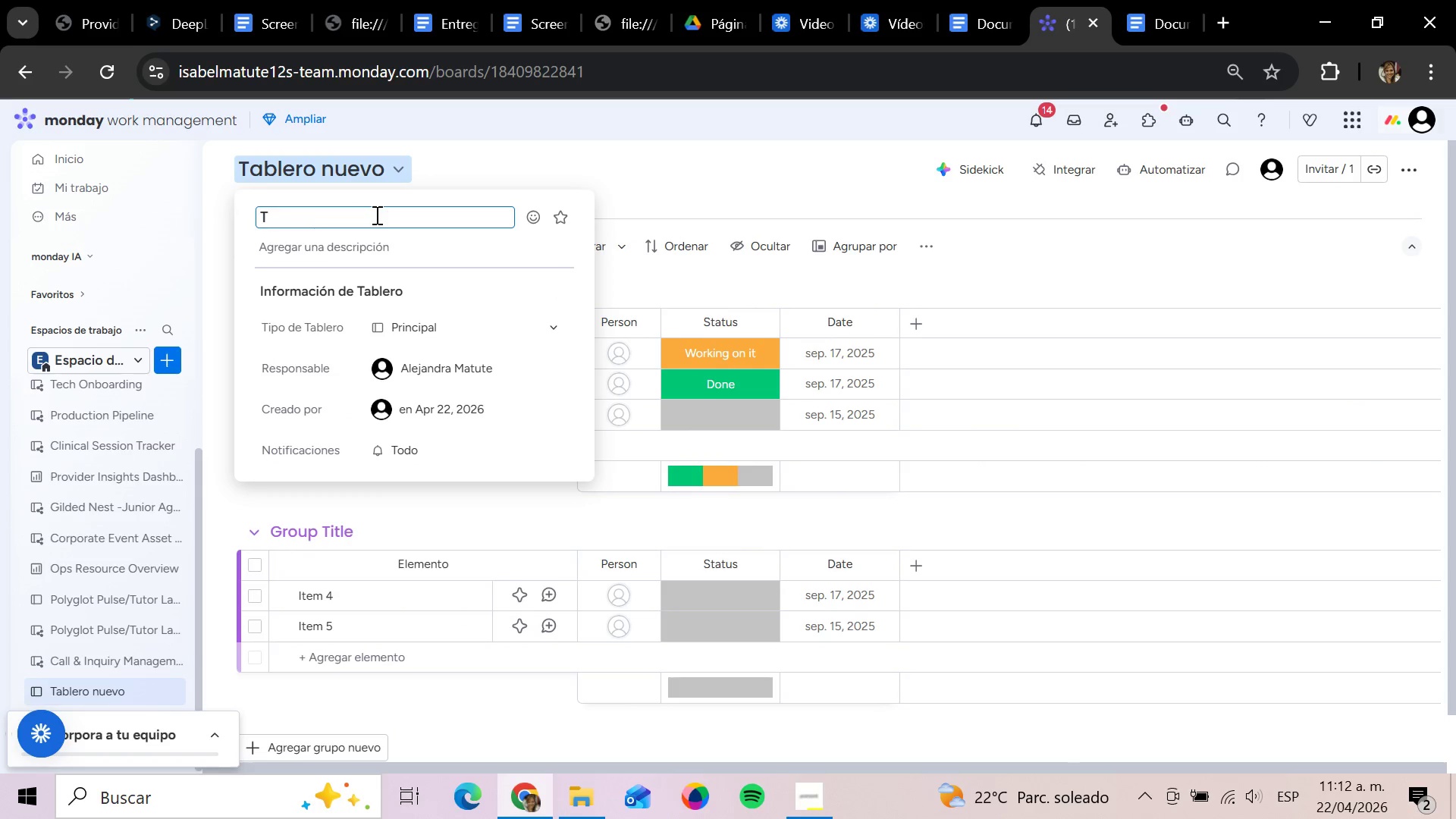 
key(Backspace)
 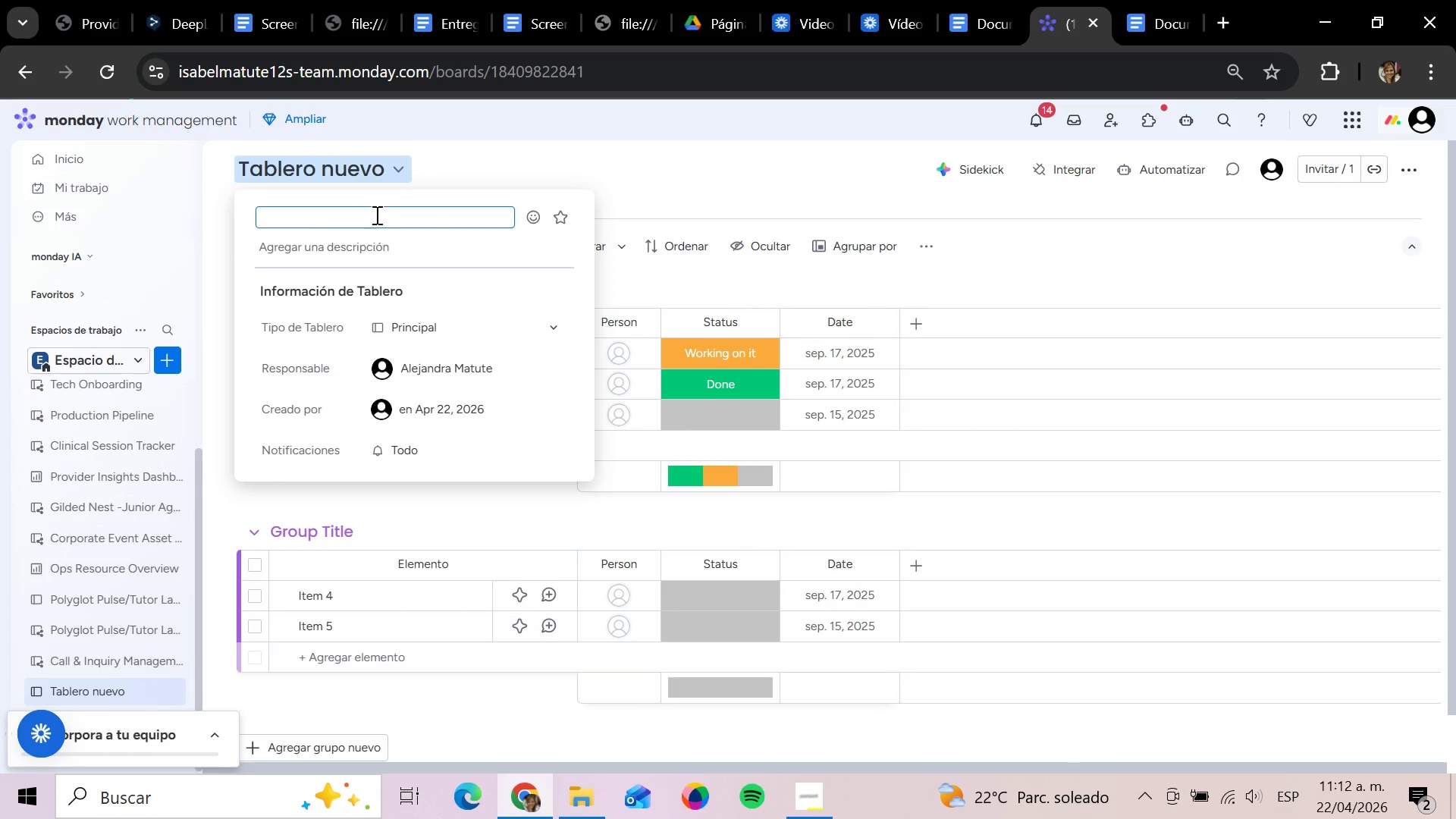 
key(Backspace)
 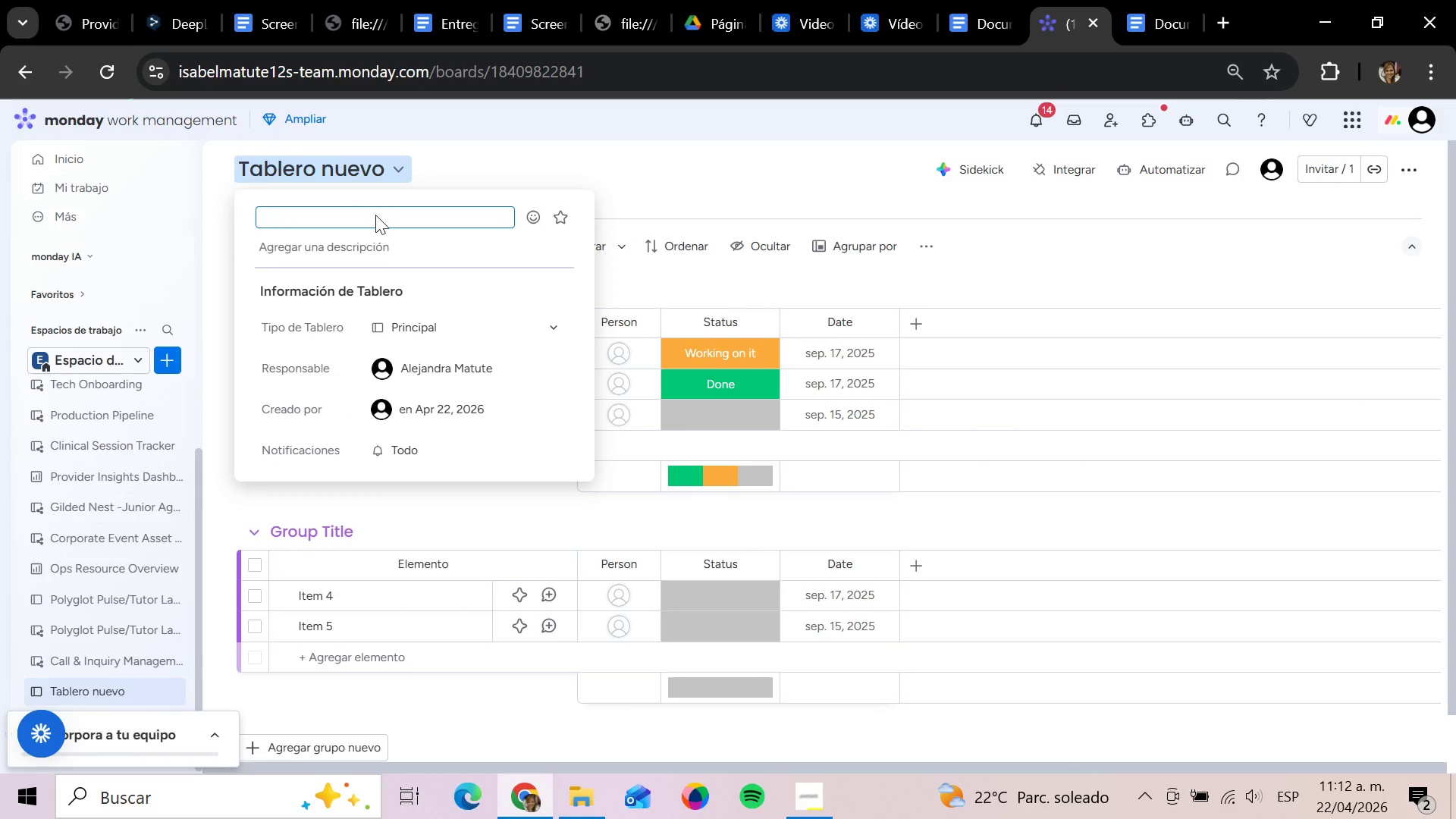 
key(A)
 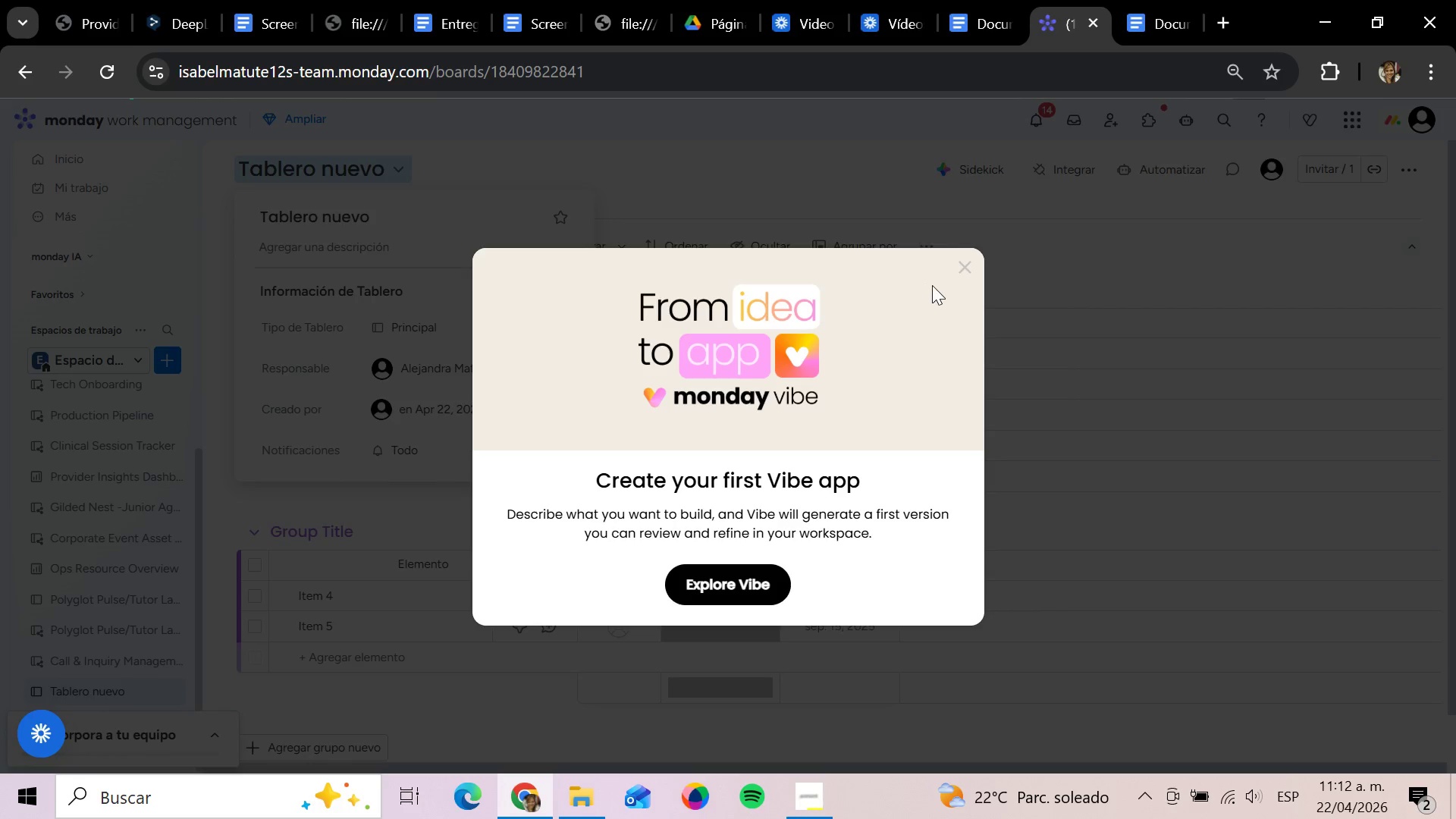 
left_click([960, 278])
 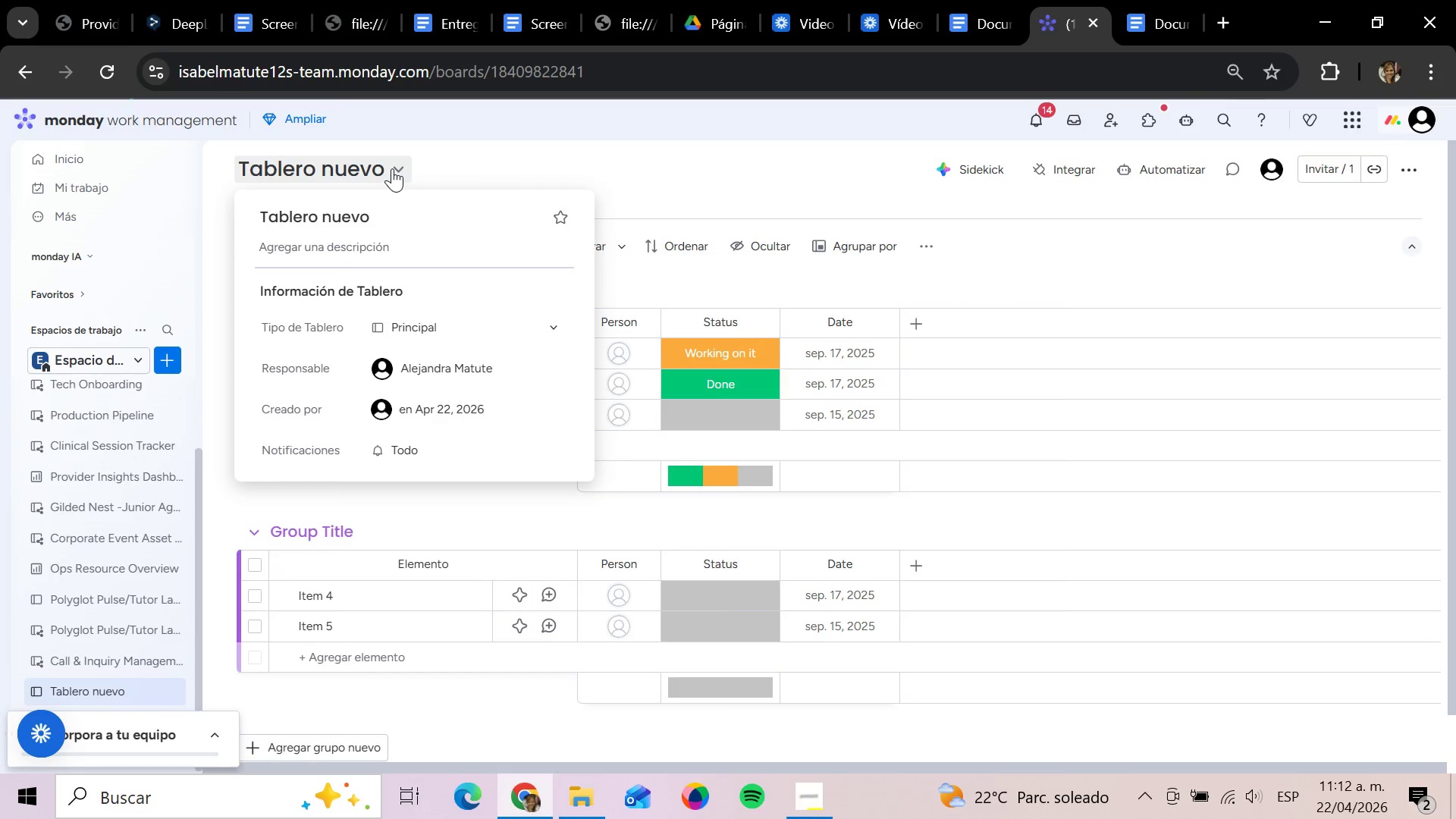 
left_click([387, 211])
 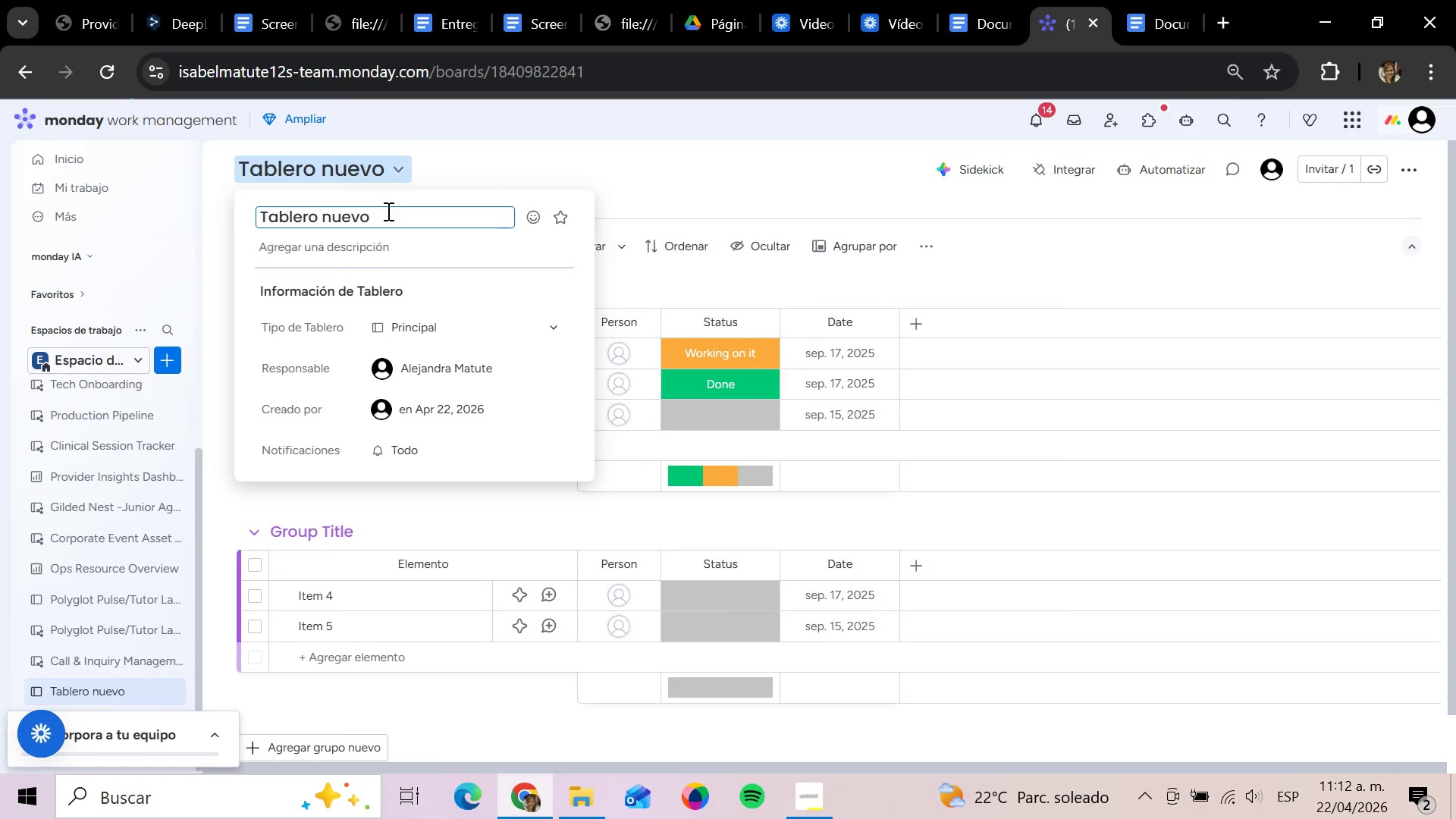 
key(Backspace)
key(Backspace)
key(Backspace)
key(Backspace)
key(Backspace)
key(Backspace)
key(Backspace)
key(Backspace)
key(Backspace)
key(Backspace)
key(Backspace)
key(Backspace)
key(Backspace)
type(Artisanal Inventory C)
key(Backspace)
type(Intake)
 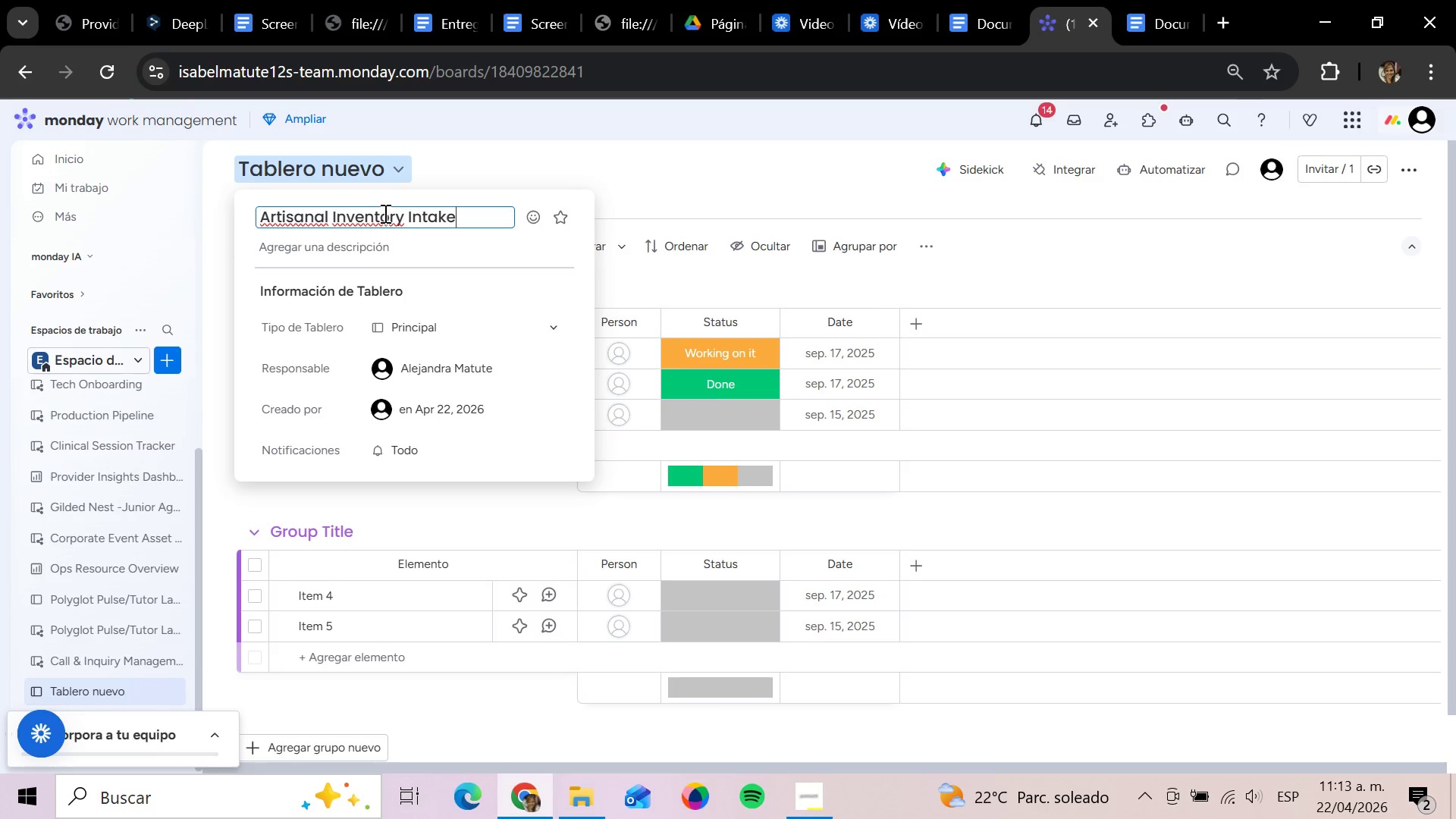 
key(Enter)
 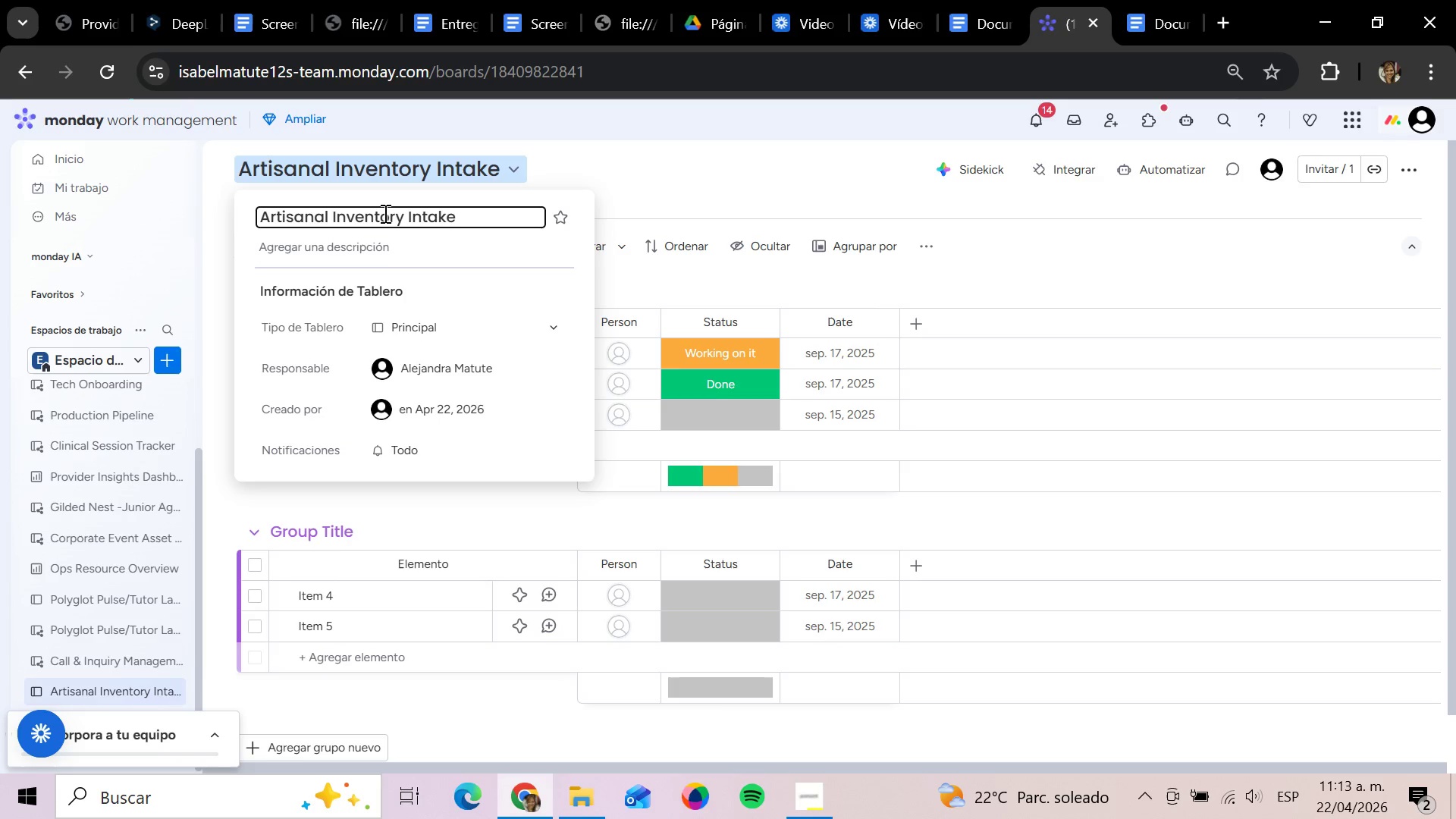 
wait(5.36)
 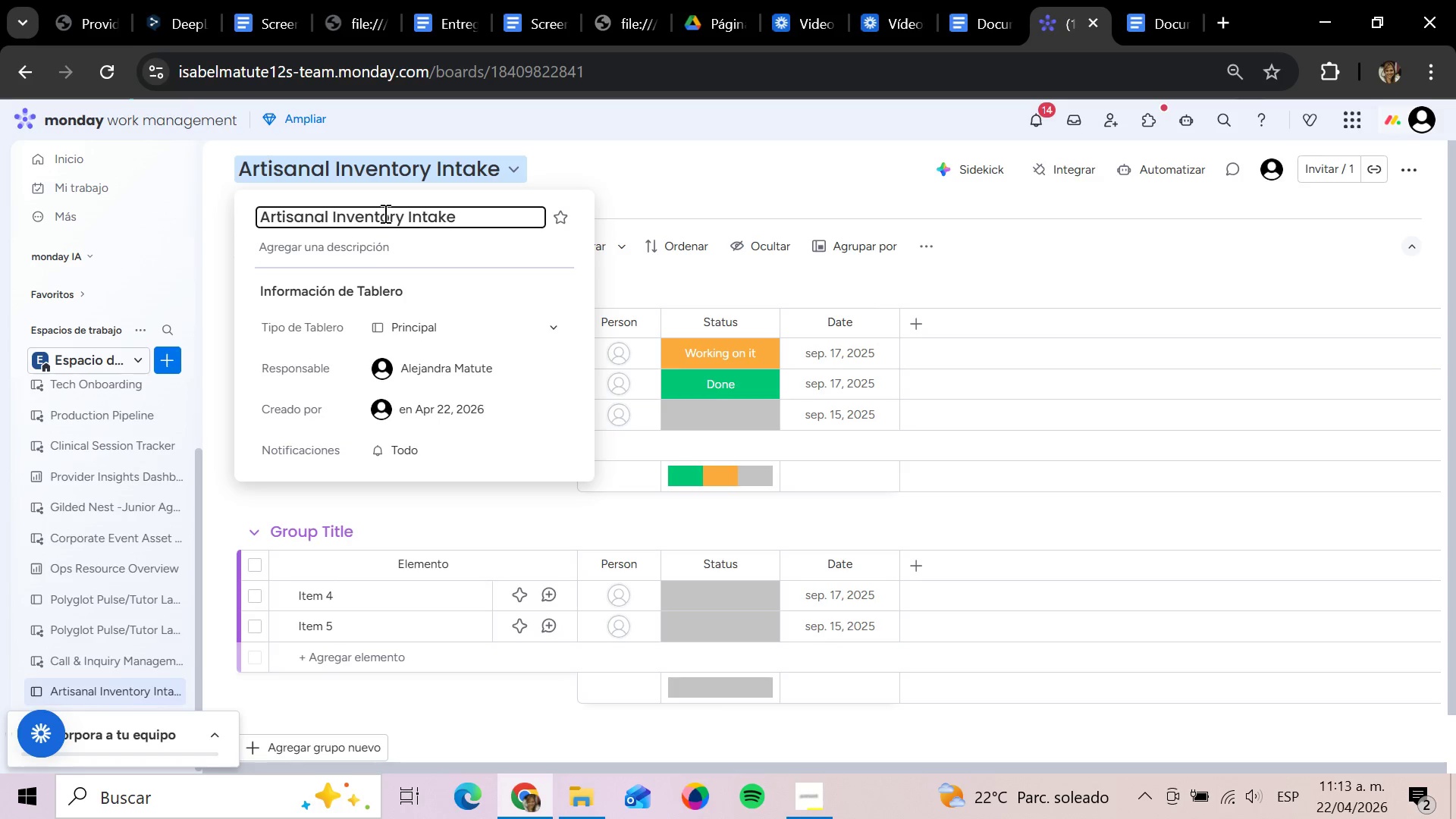 
left_click([661, 186])
 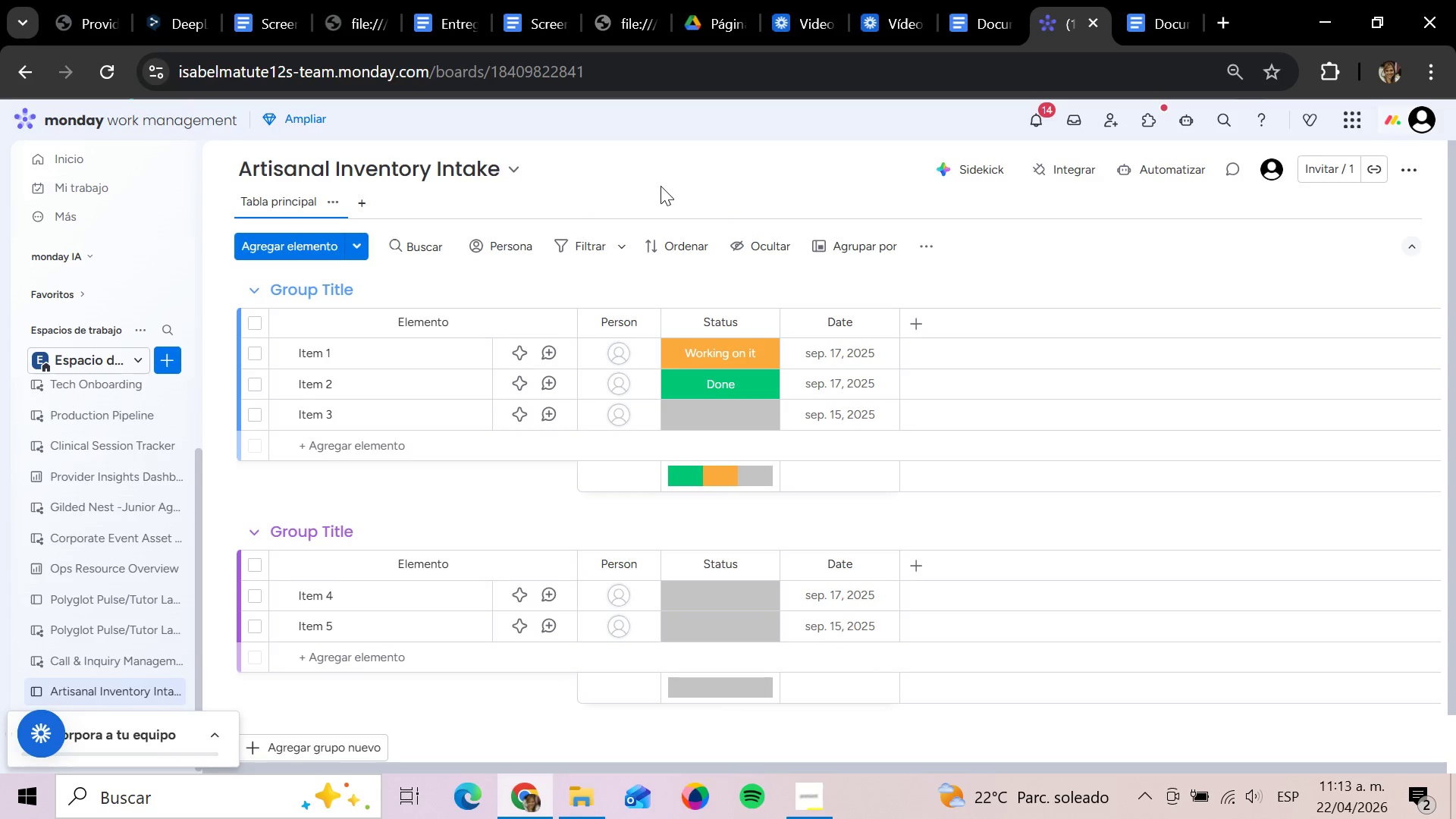 
wait(6.58)
 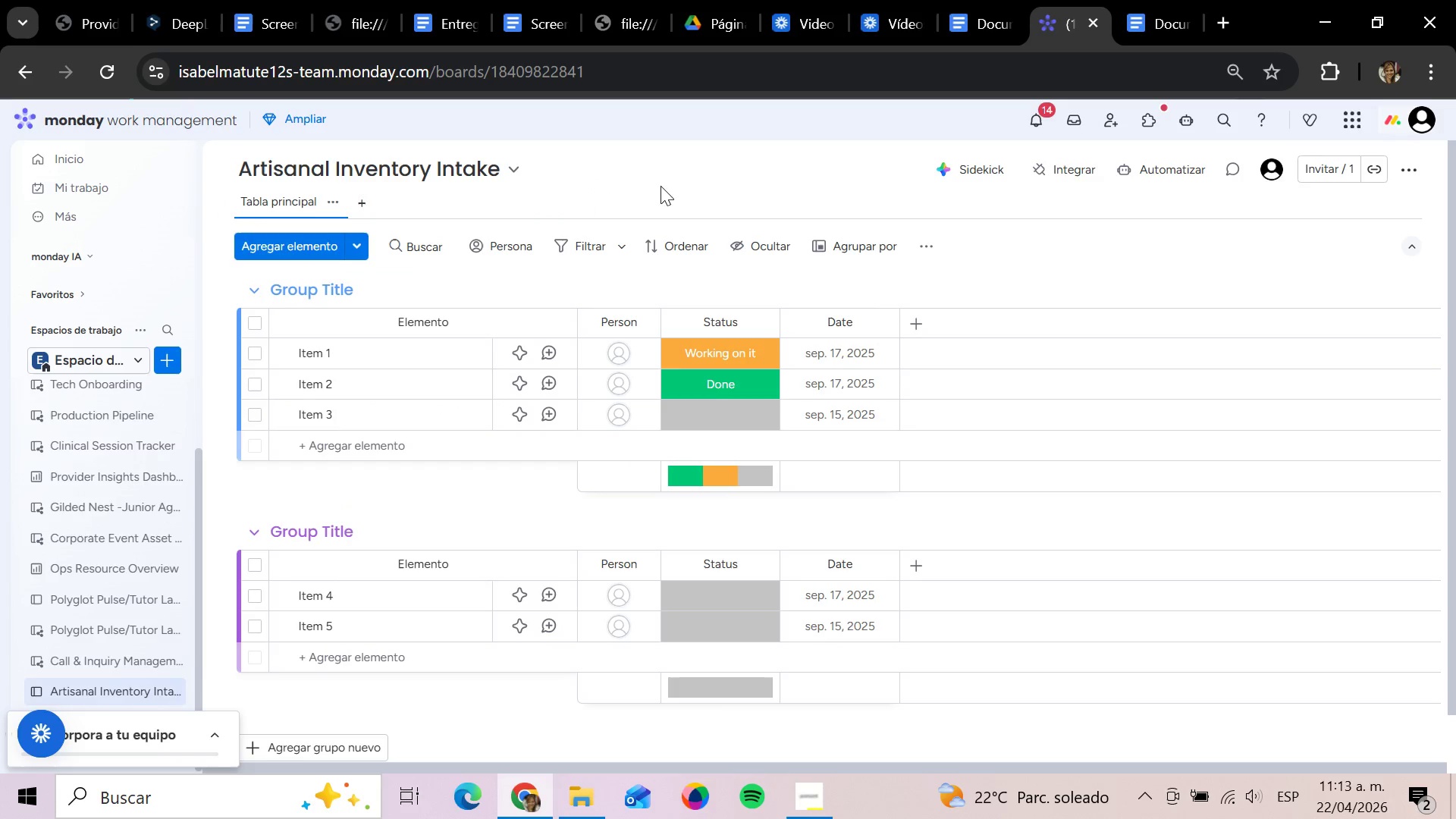 
left_click([457, 322])
 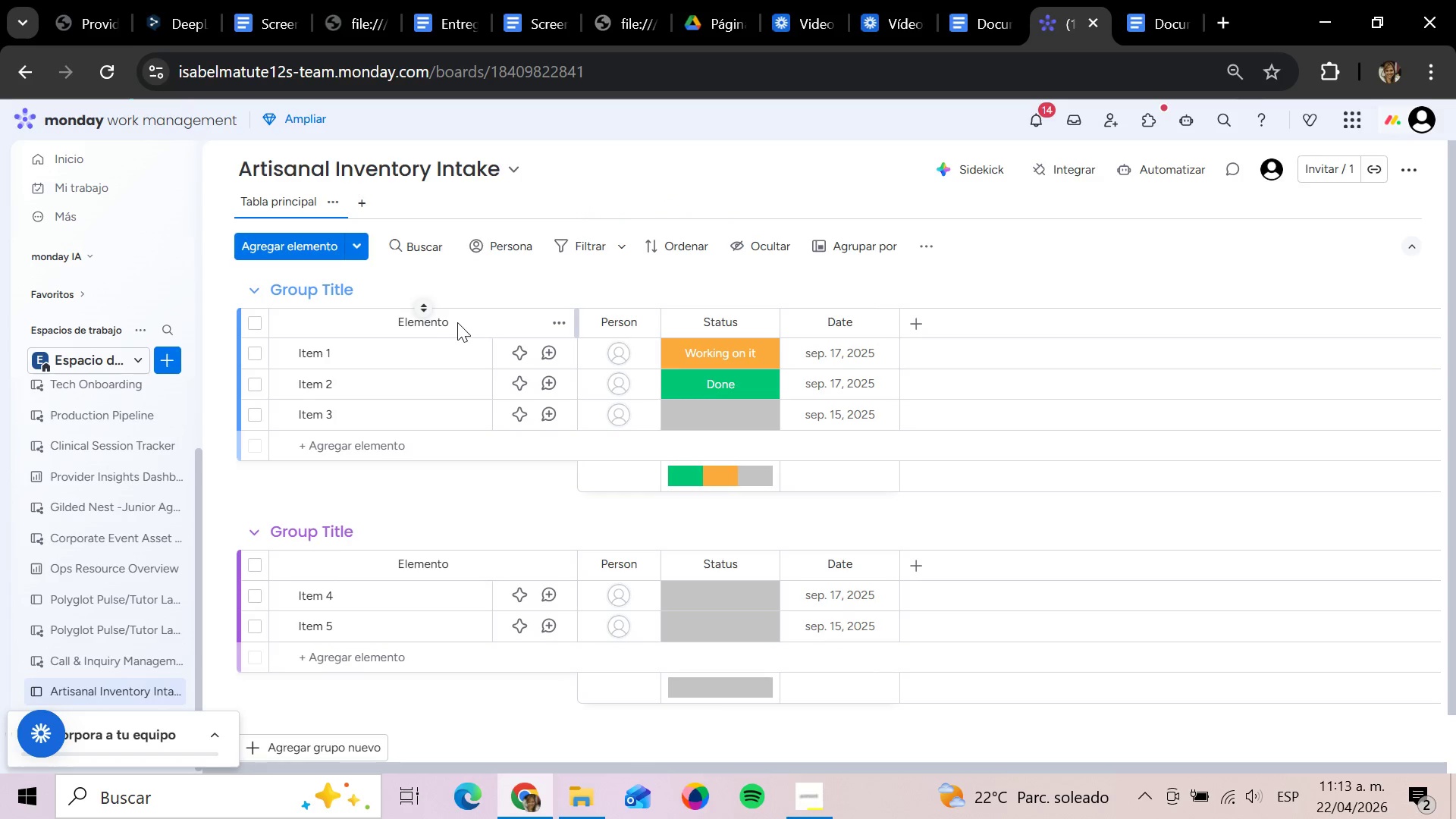 
left_click([453, 325])
 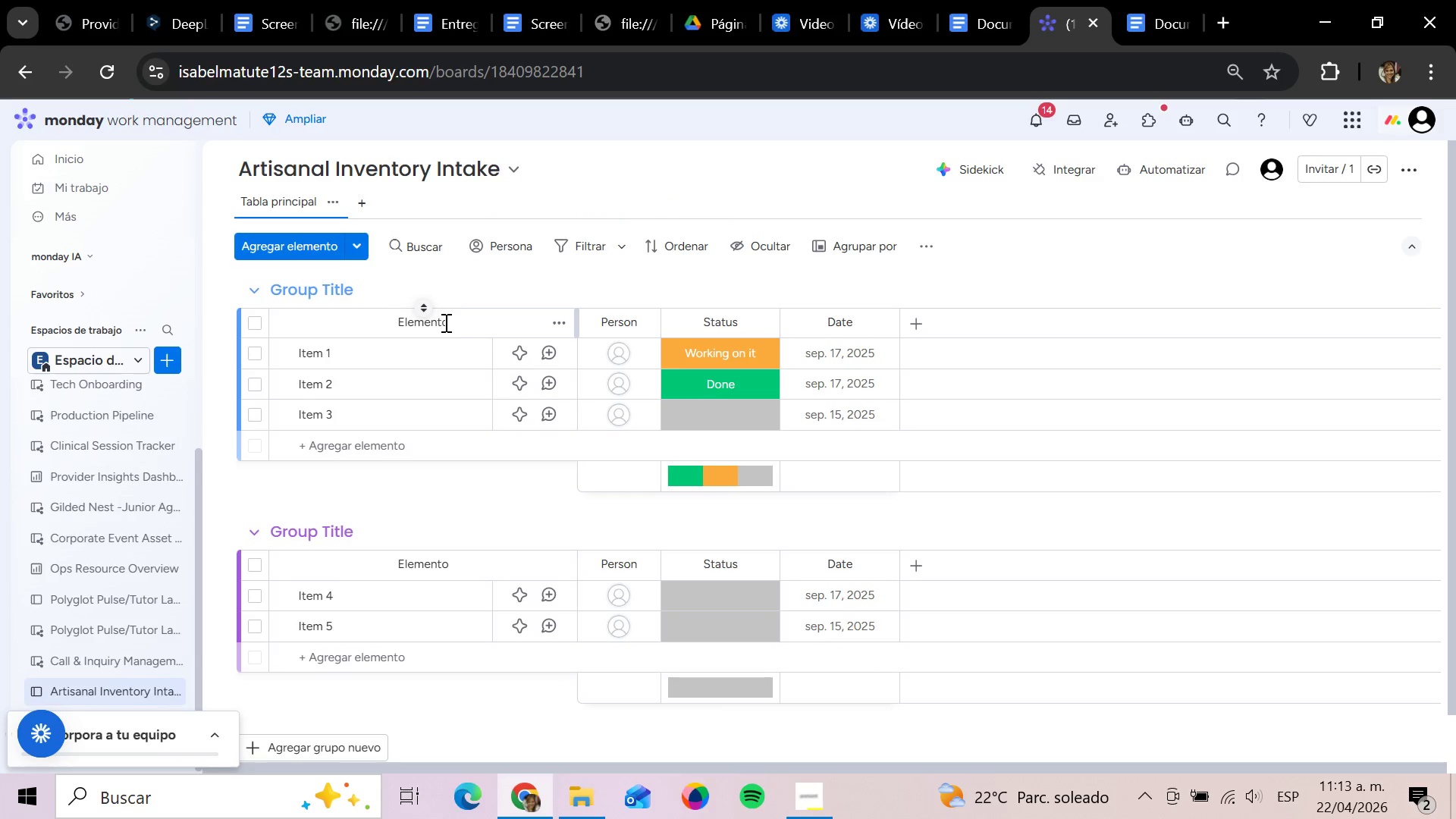 
left_click([444, 322])
 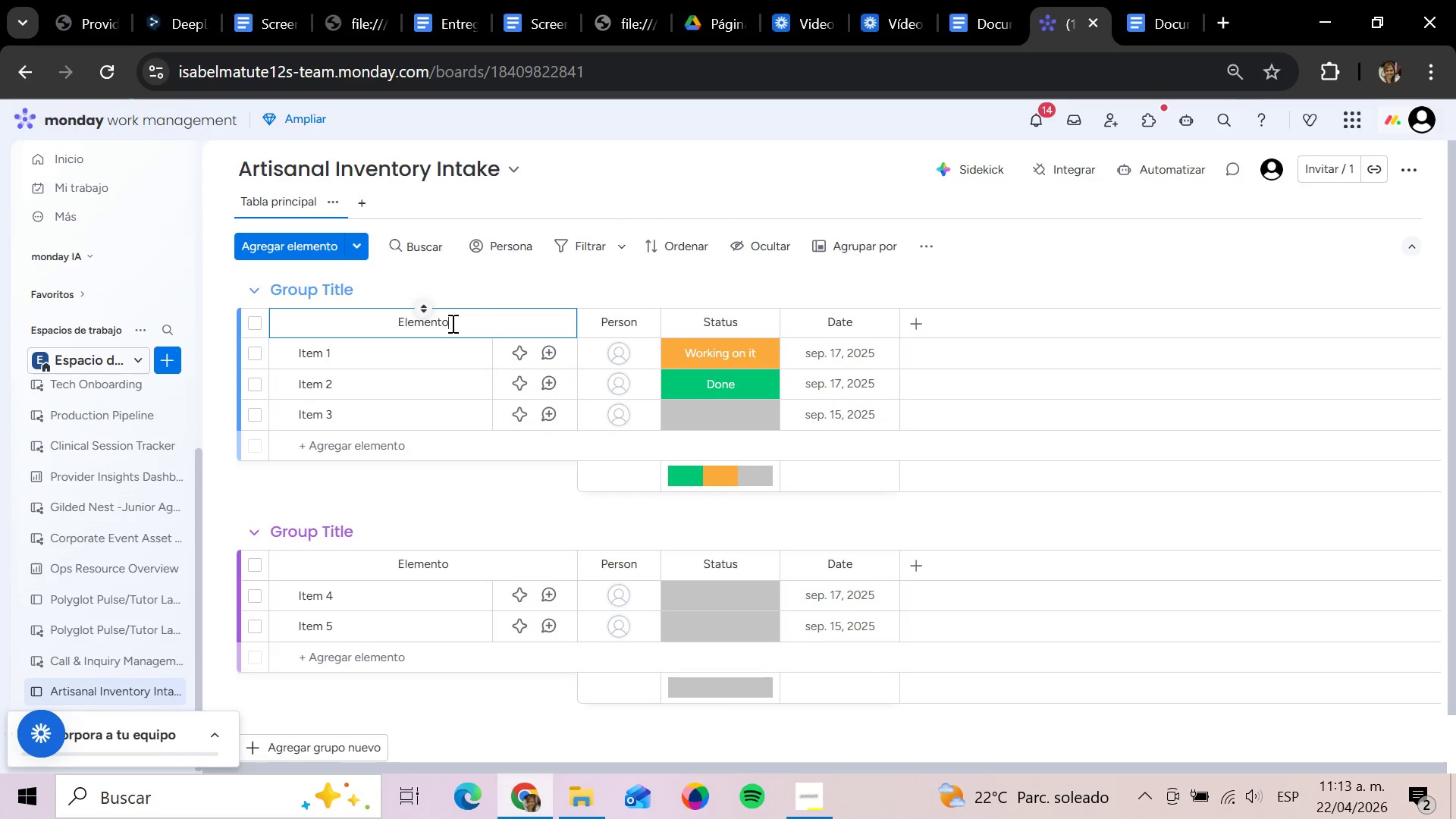 
key(Backspace)
key(Backspace)
key(Backspace)
key(Backspace)
key(Backspace)
key(Backspace)
key(Backspace)
key(Backspace)
key(Backspace)
key(Backspace)
type(Product Nae)
key(Backspace)
type(me)
 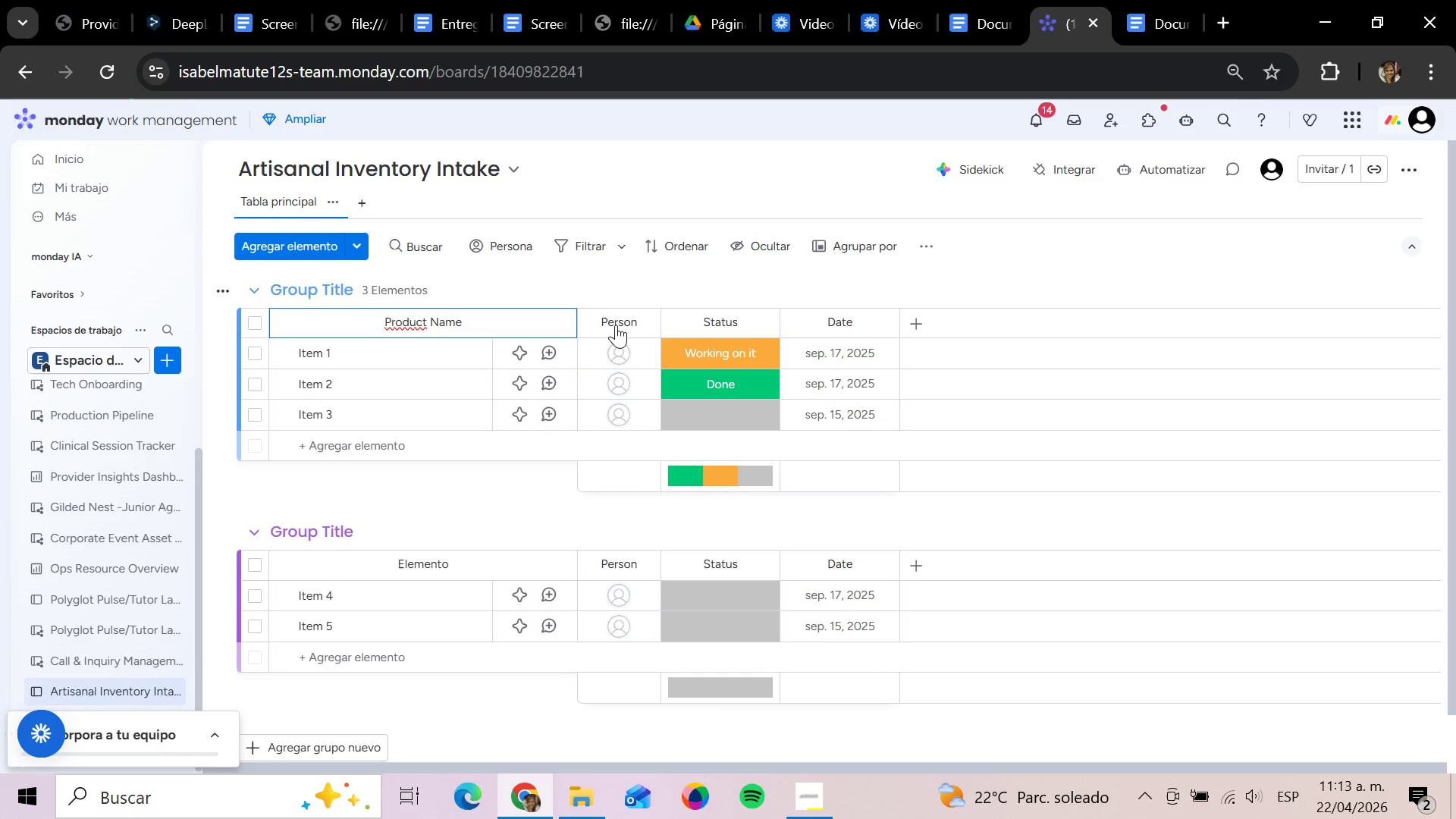 
left_click([648, 323])
 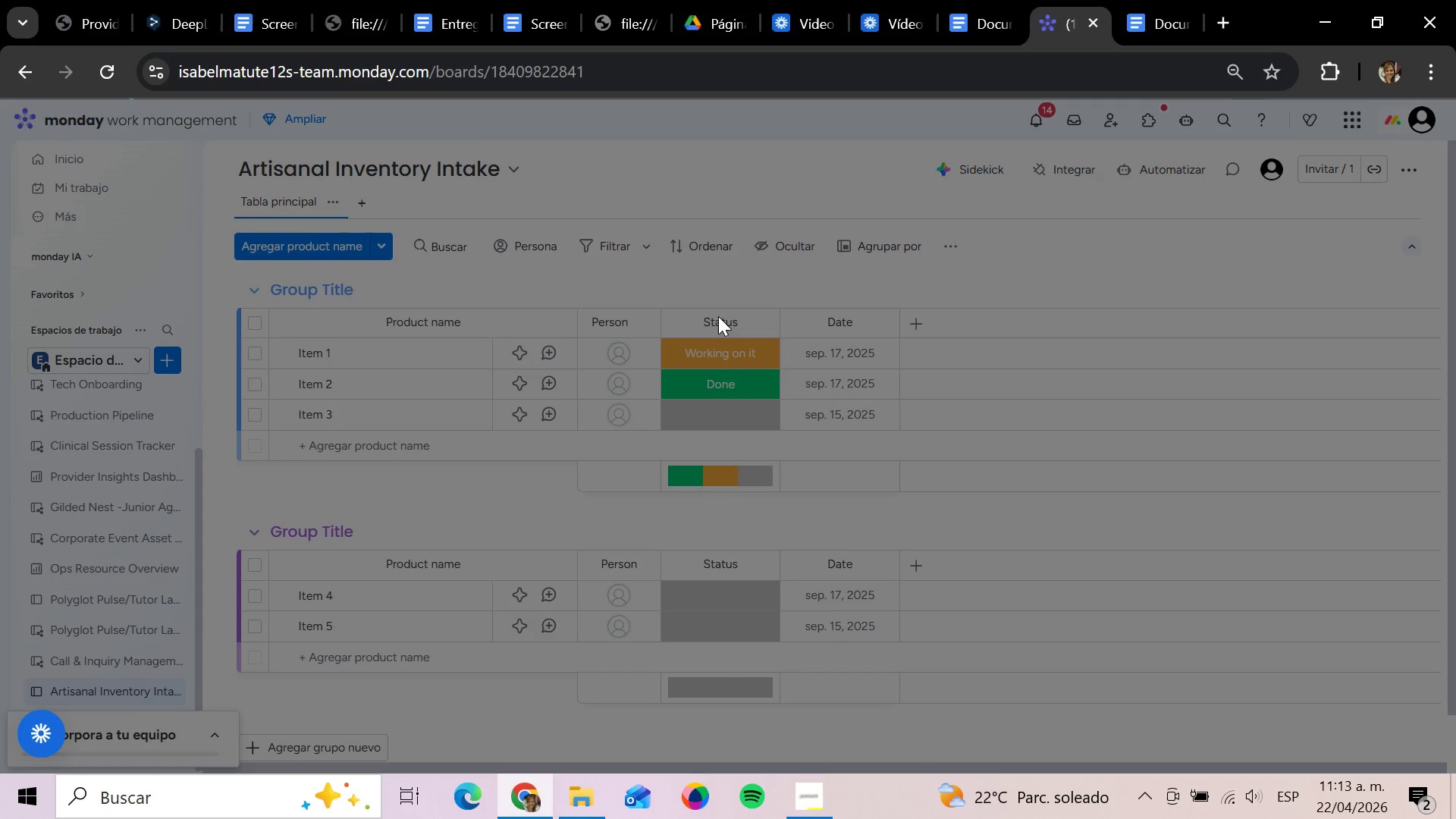 
left_click([918, 251])
 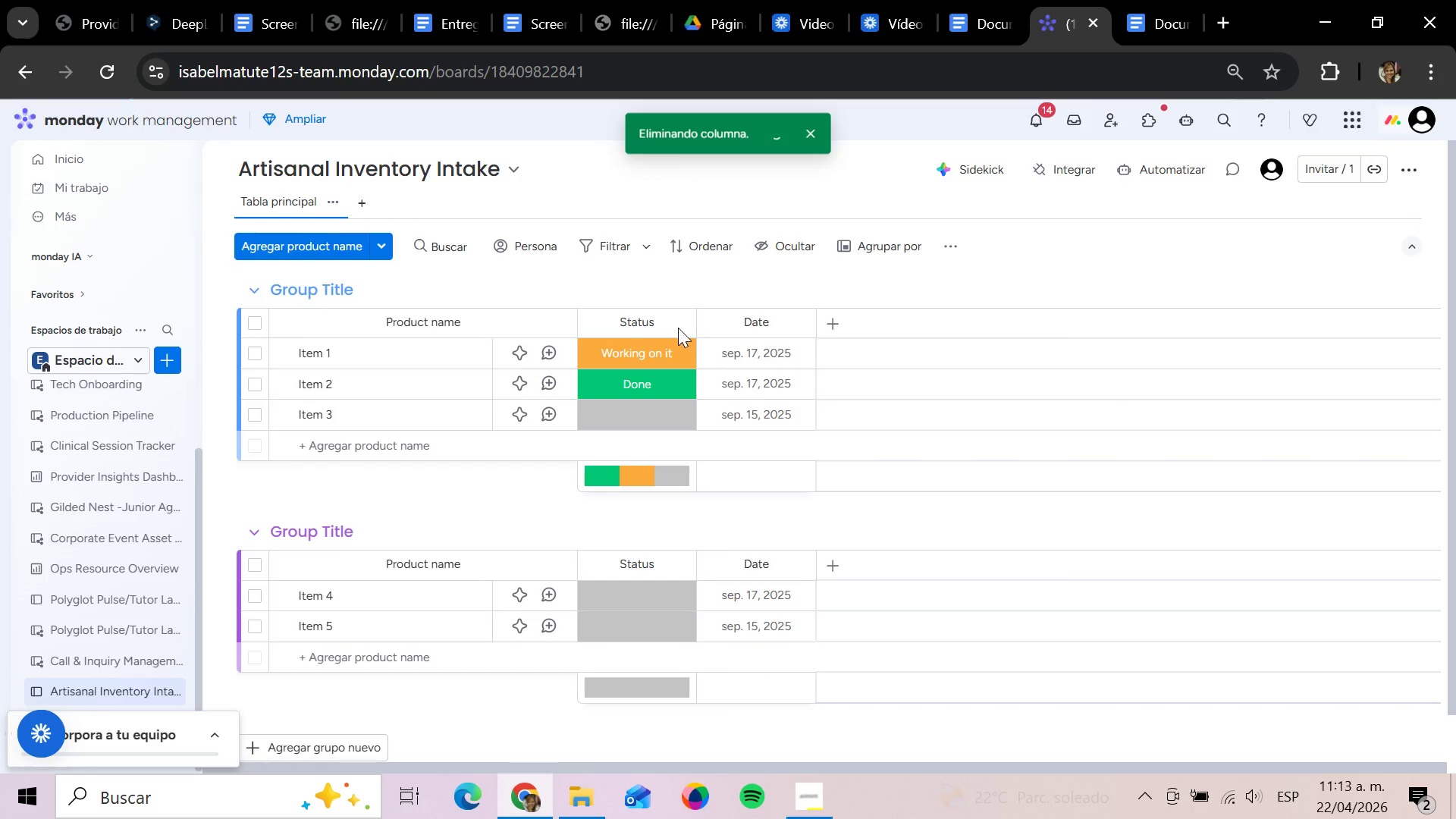 
left_click([679, 326])
 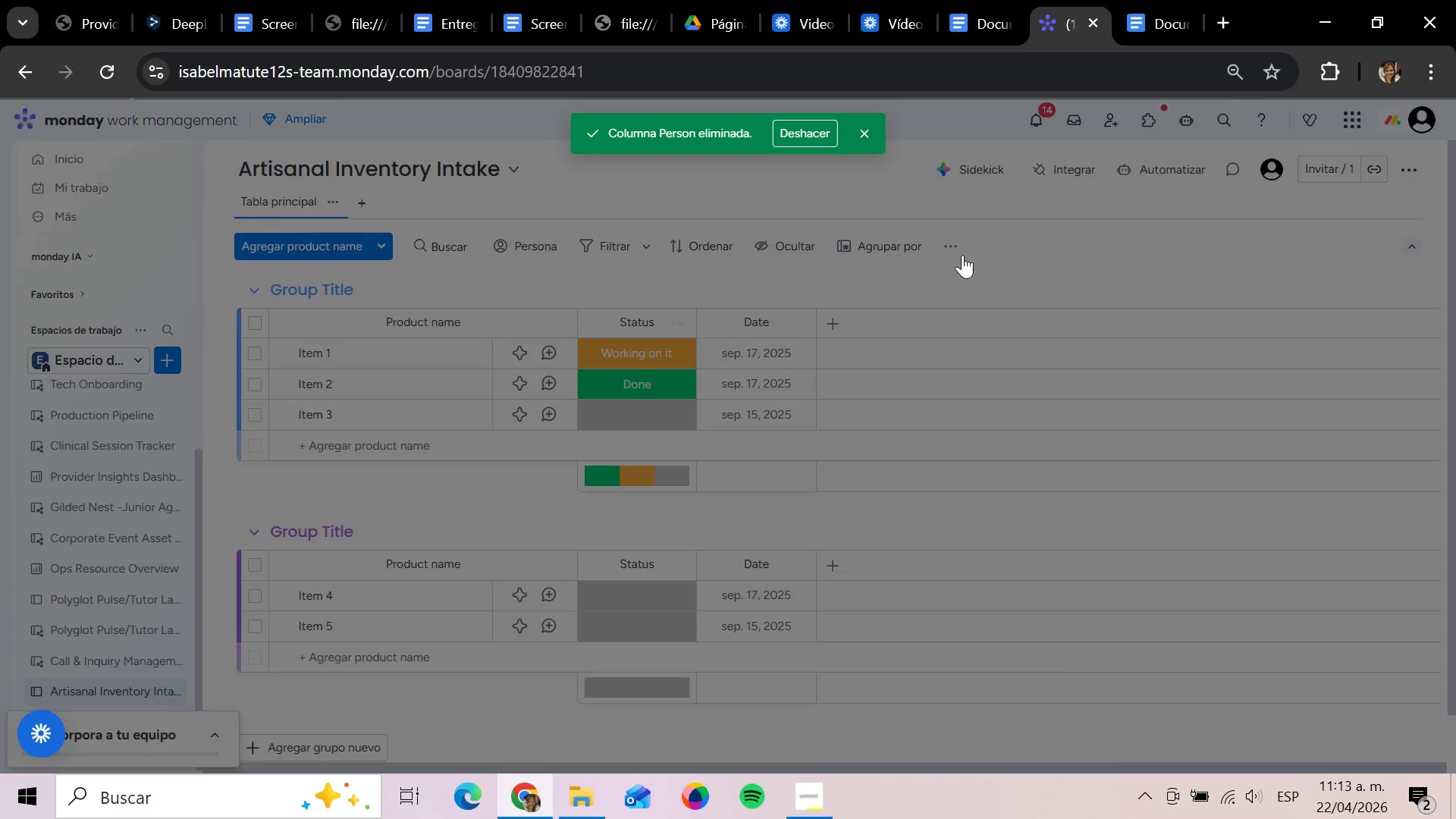 
left_click_drag(start_coordinate=[946, 255], to_coordinate=[950, 257])
 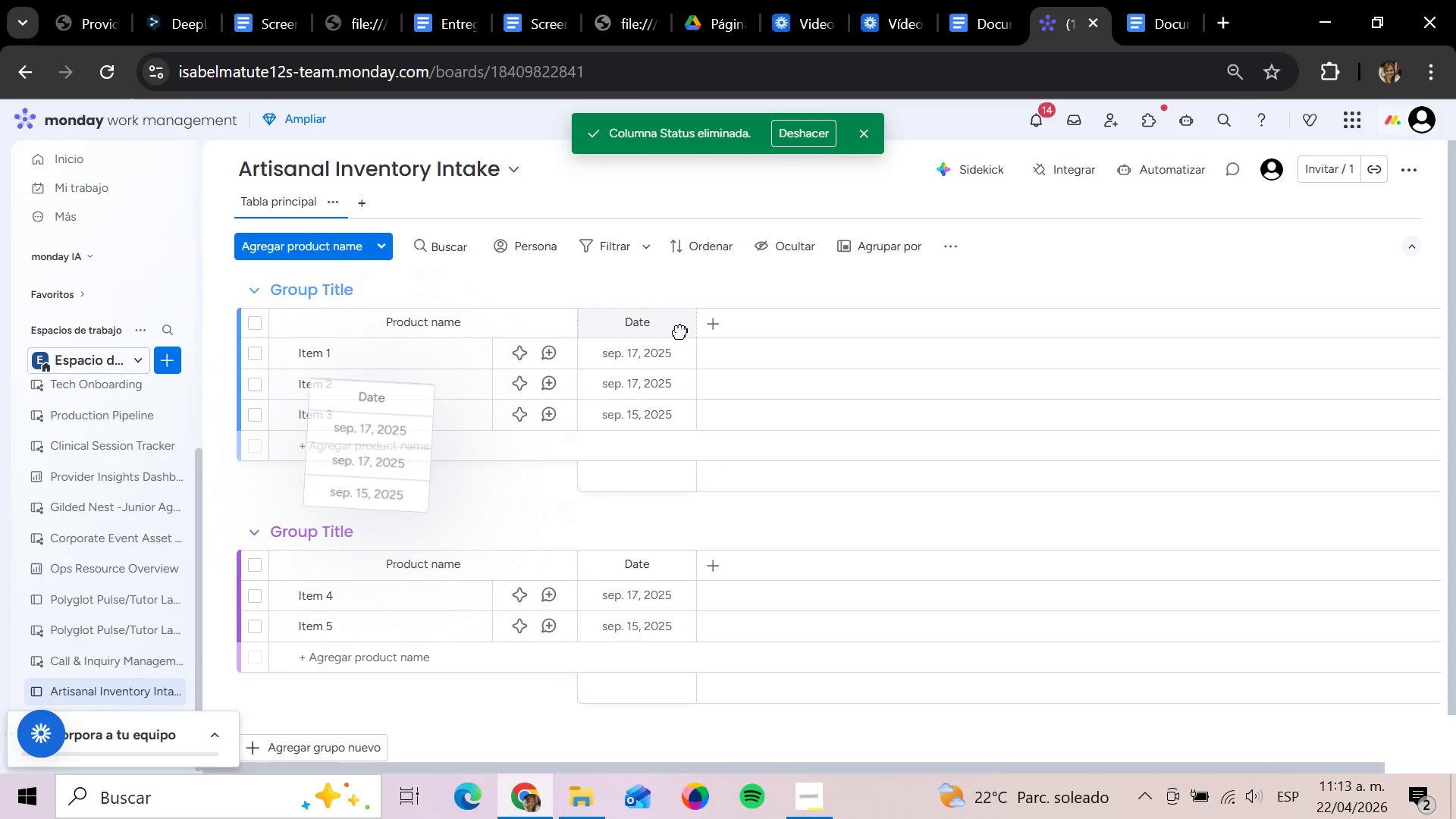 
left_click([680, 331])
 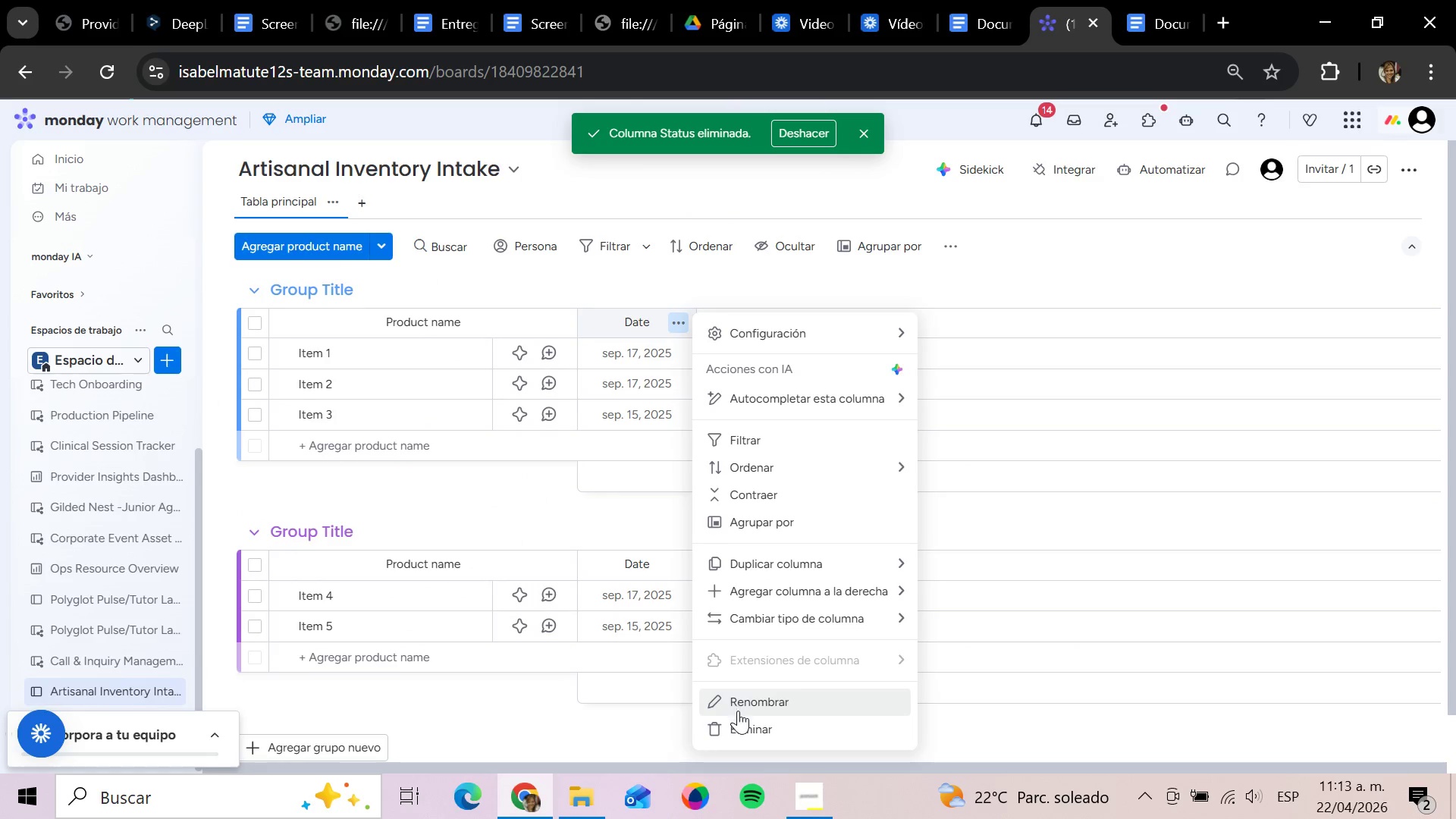 
left_click([740, 719])
 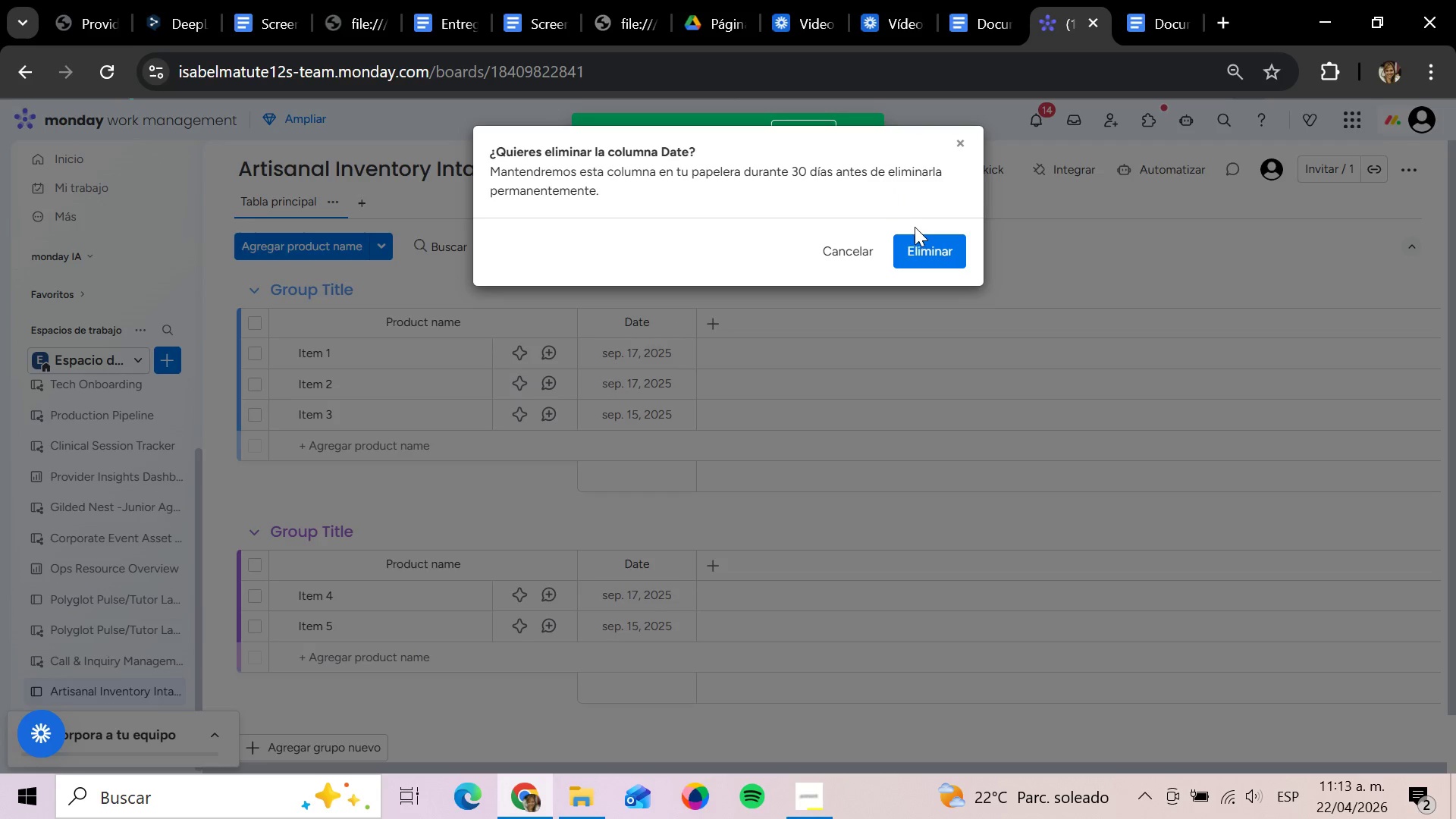 
left_click([923, 241])
 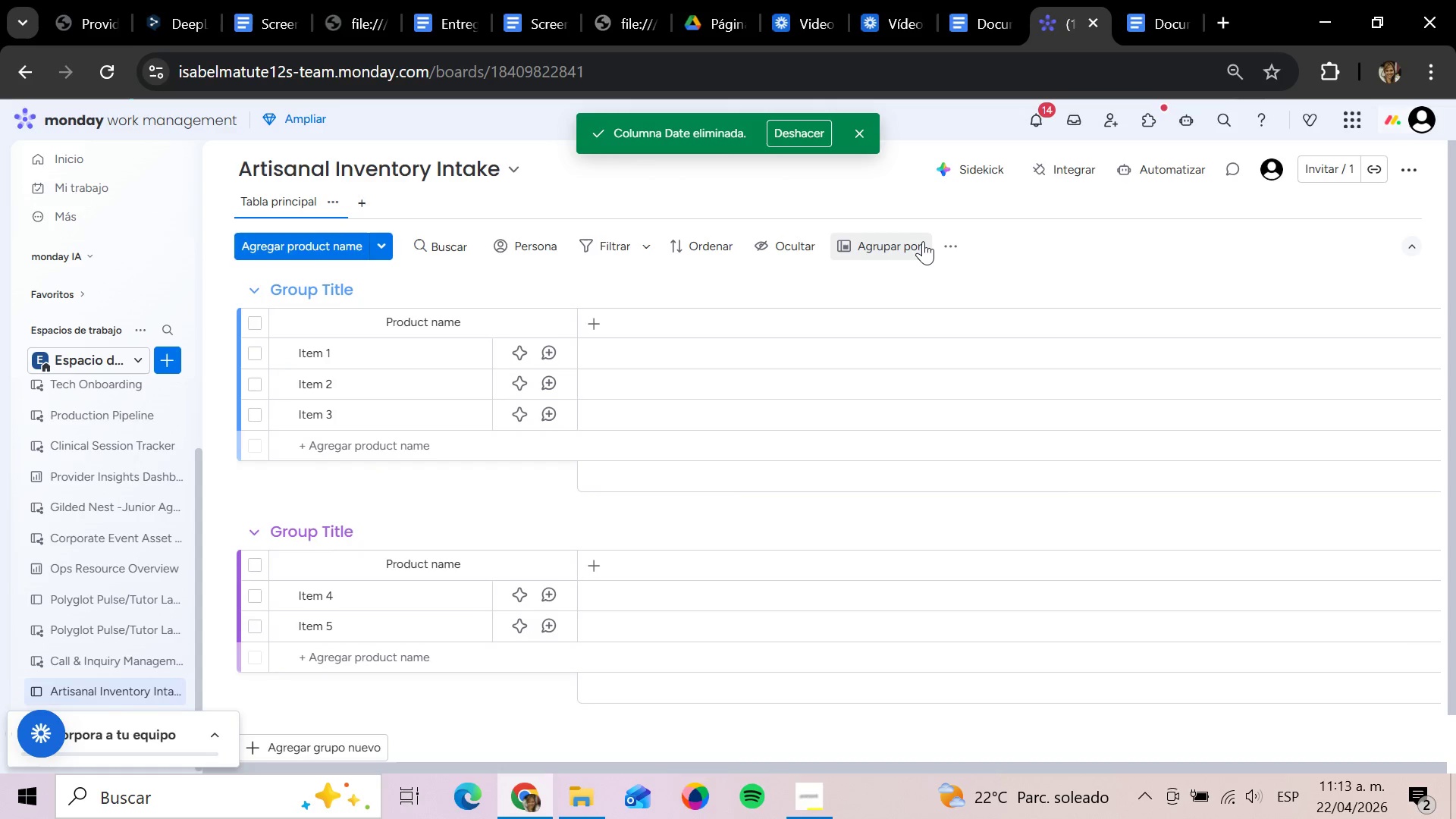 
wait(12.62)
 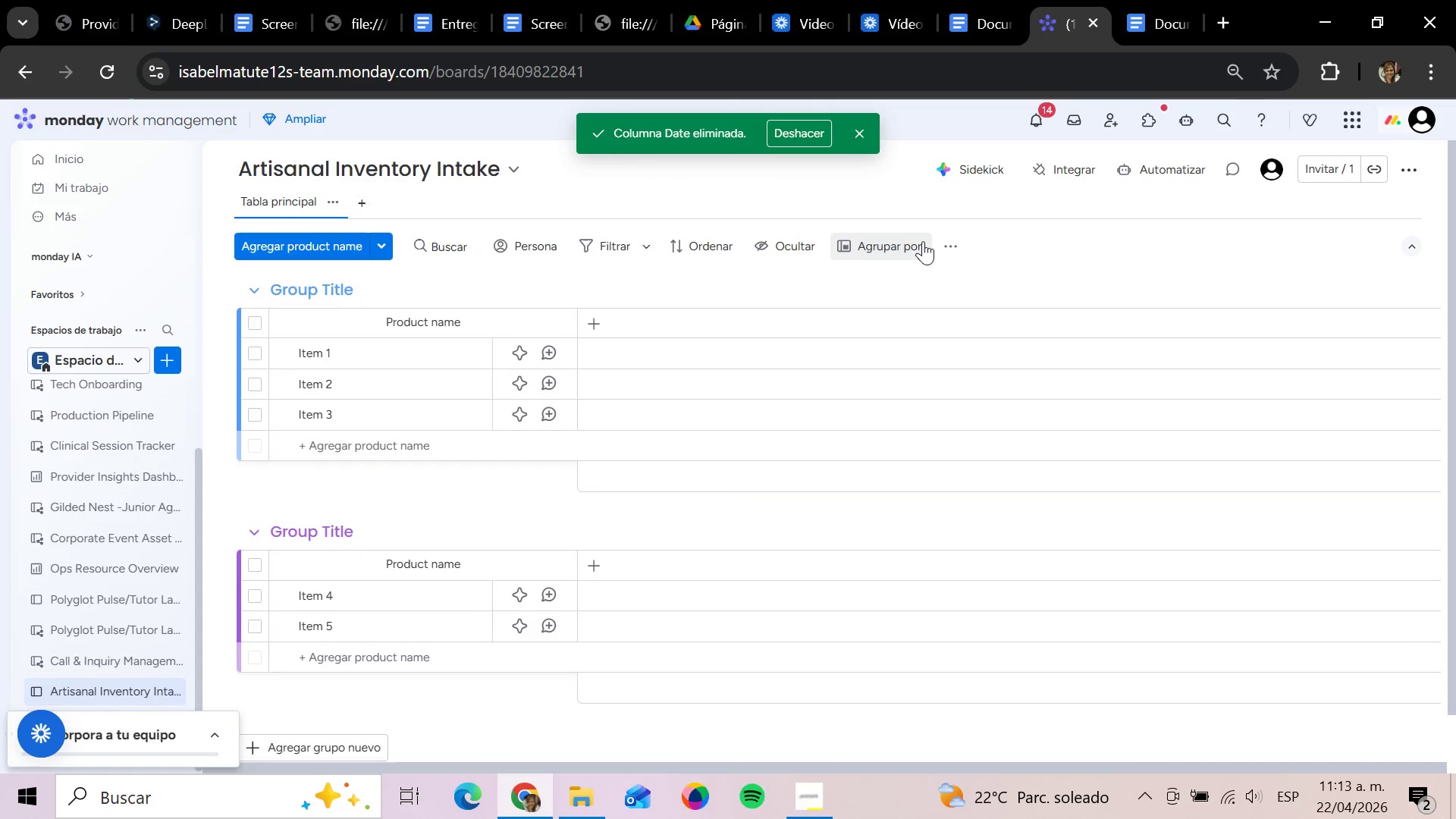 
mouse_move([385, 354])
 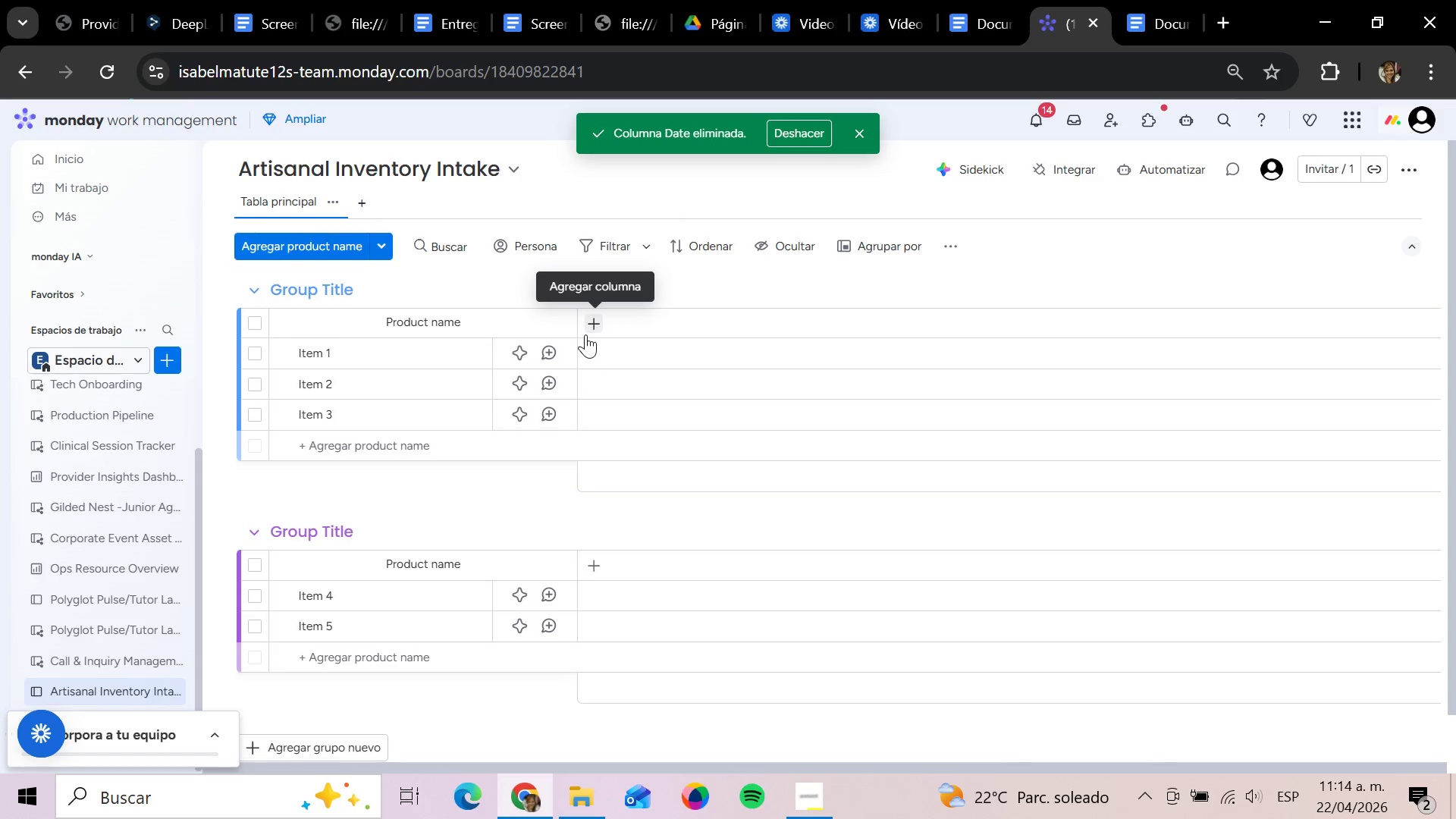 
left_click([585, 334])
 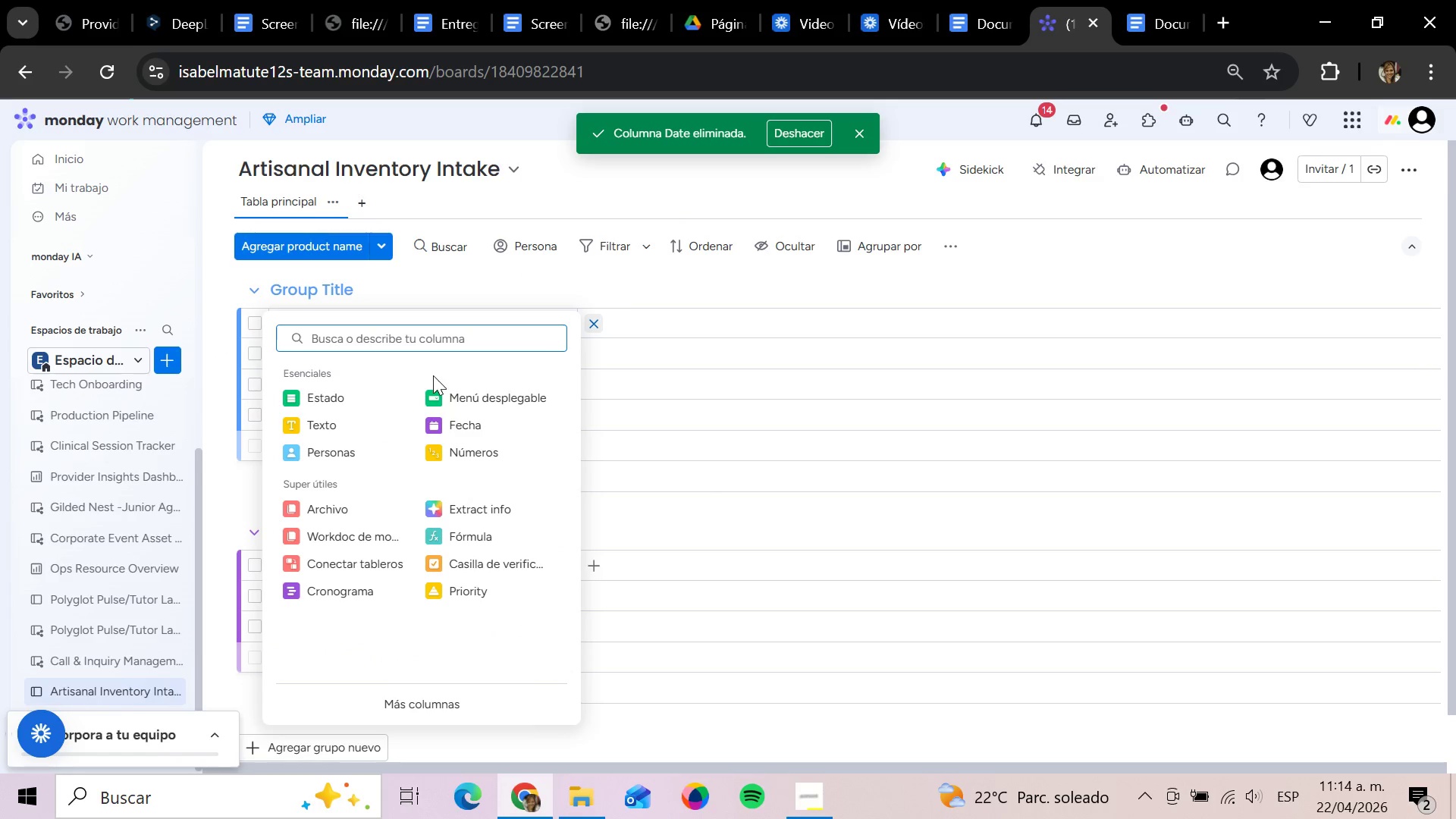 
left_click([452, 388])
 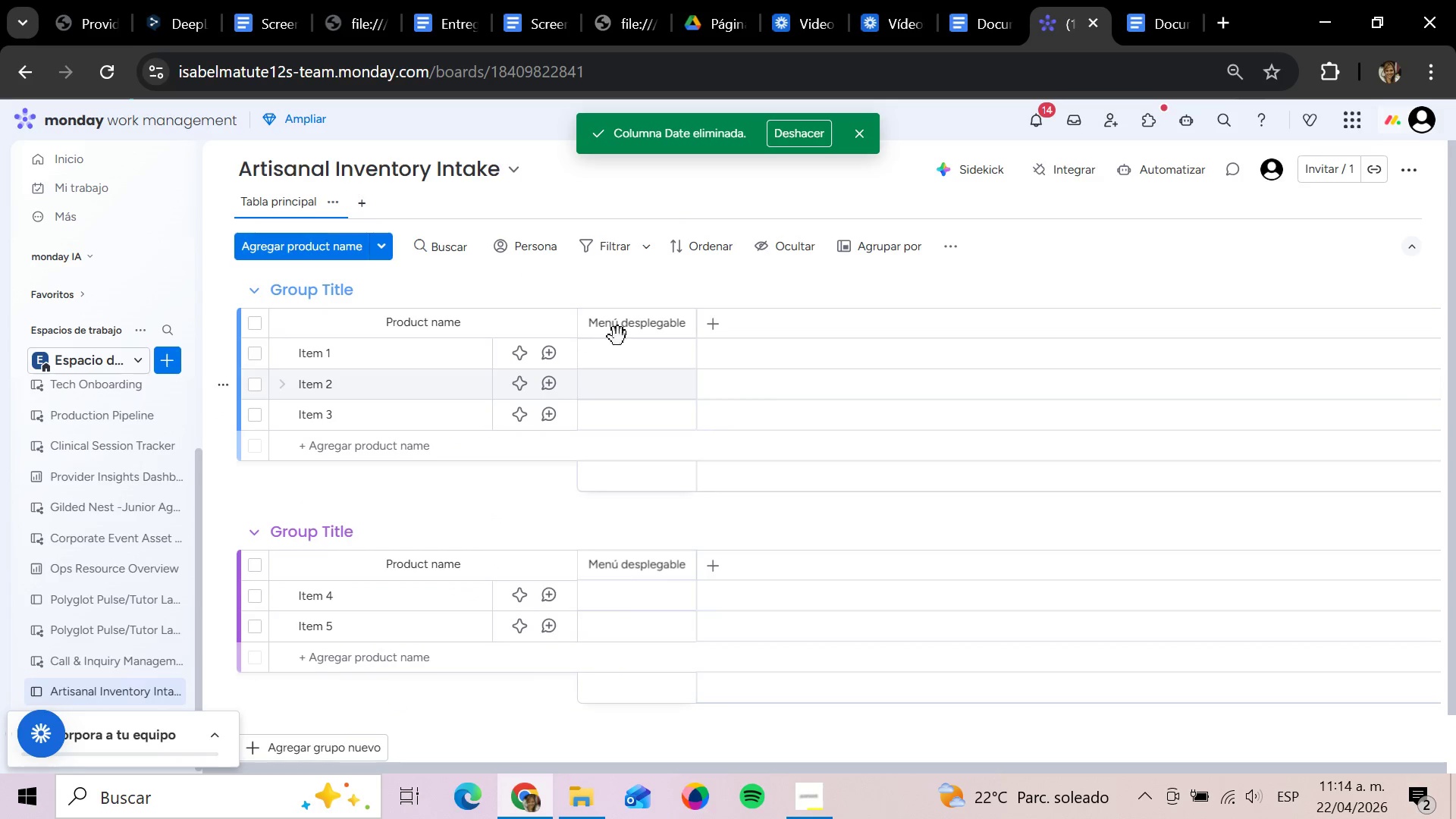 
double_click([712, 322])
 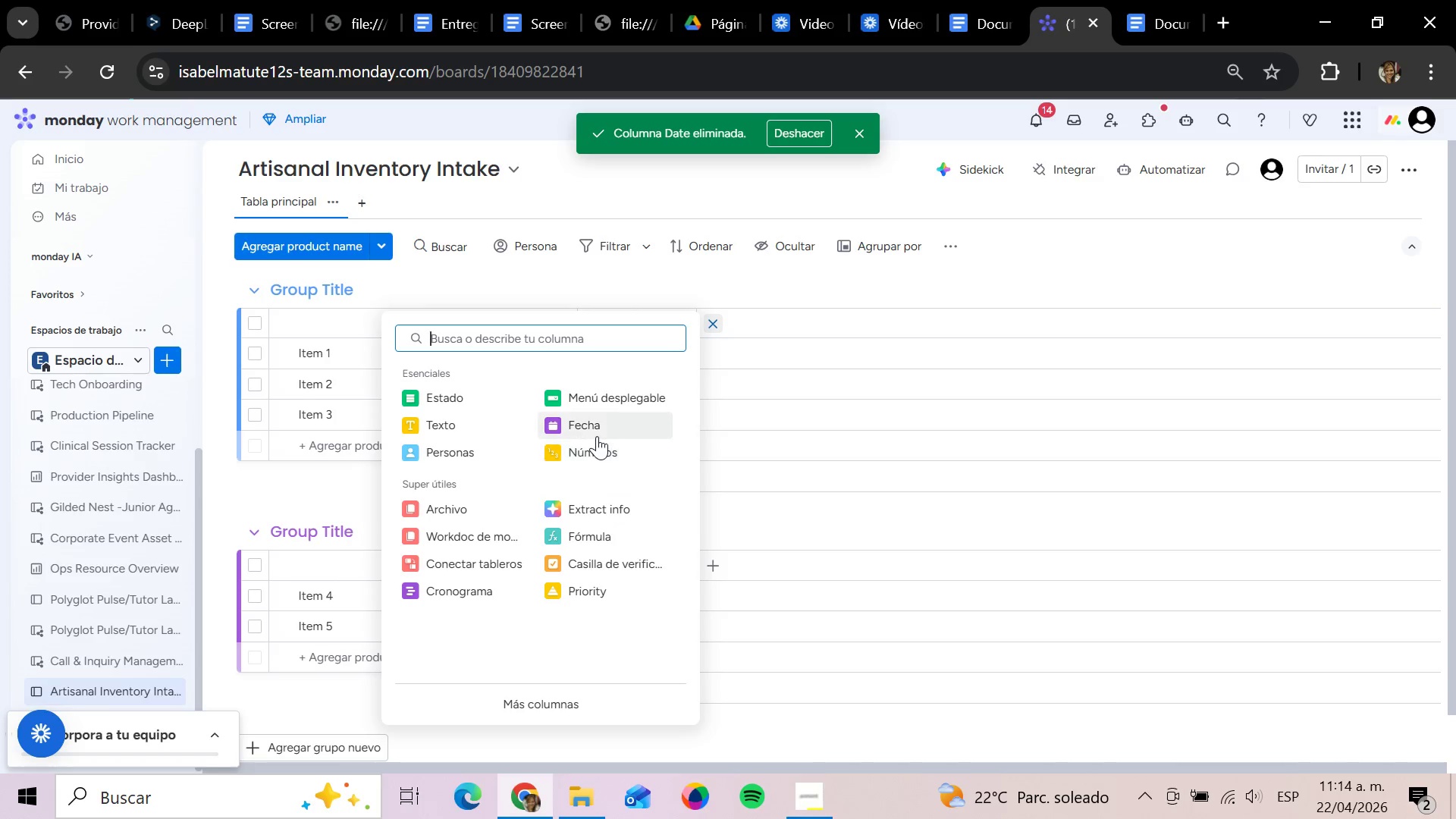 
left_click([597, 436])
 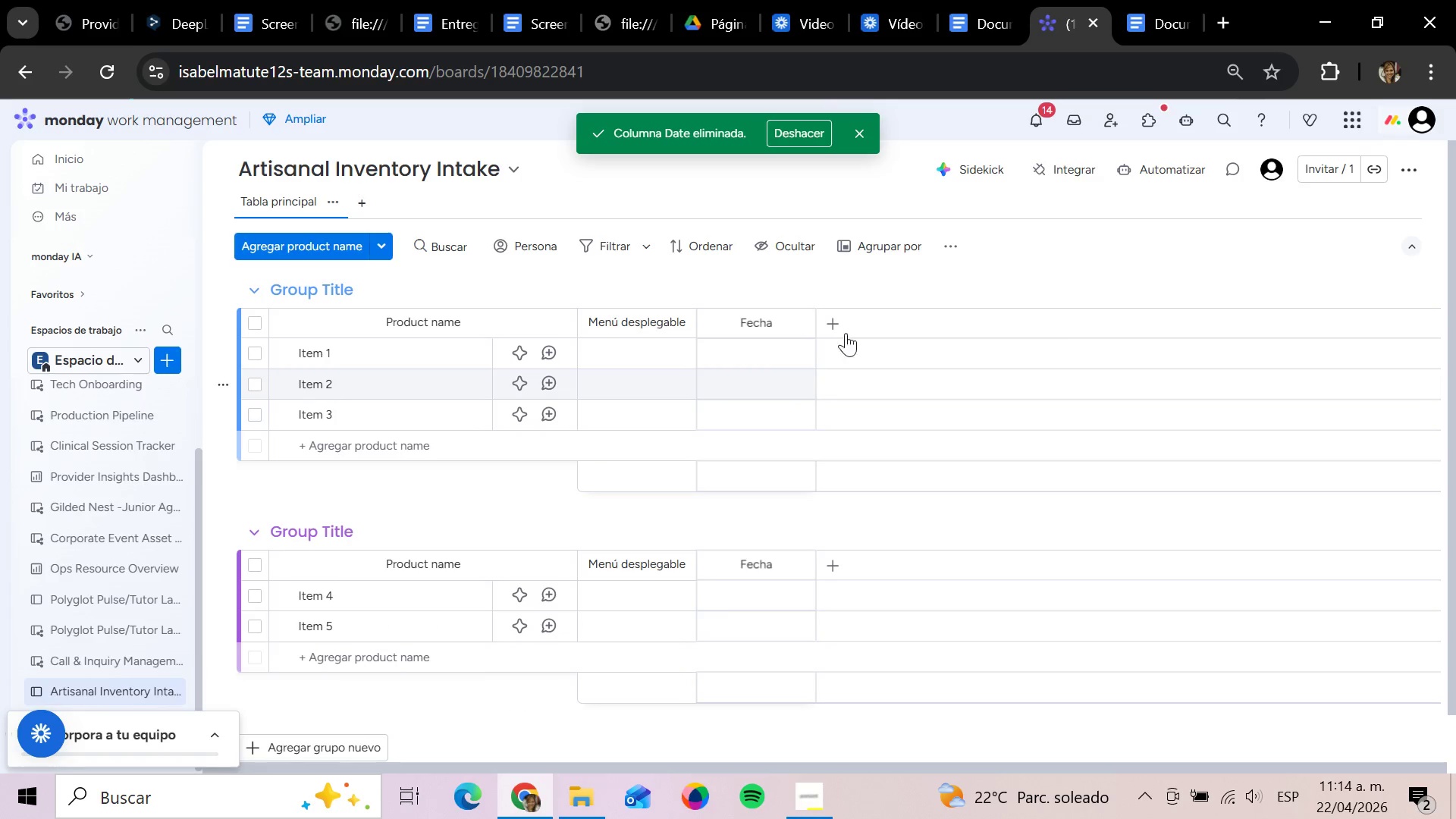 
left_click([831, 328])
 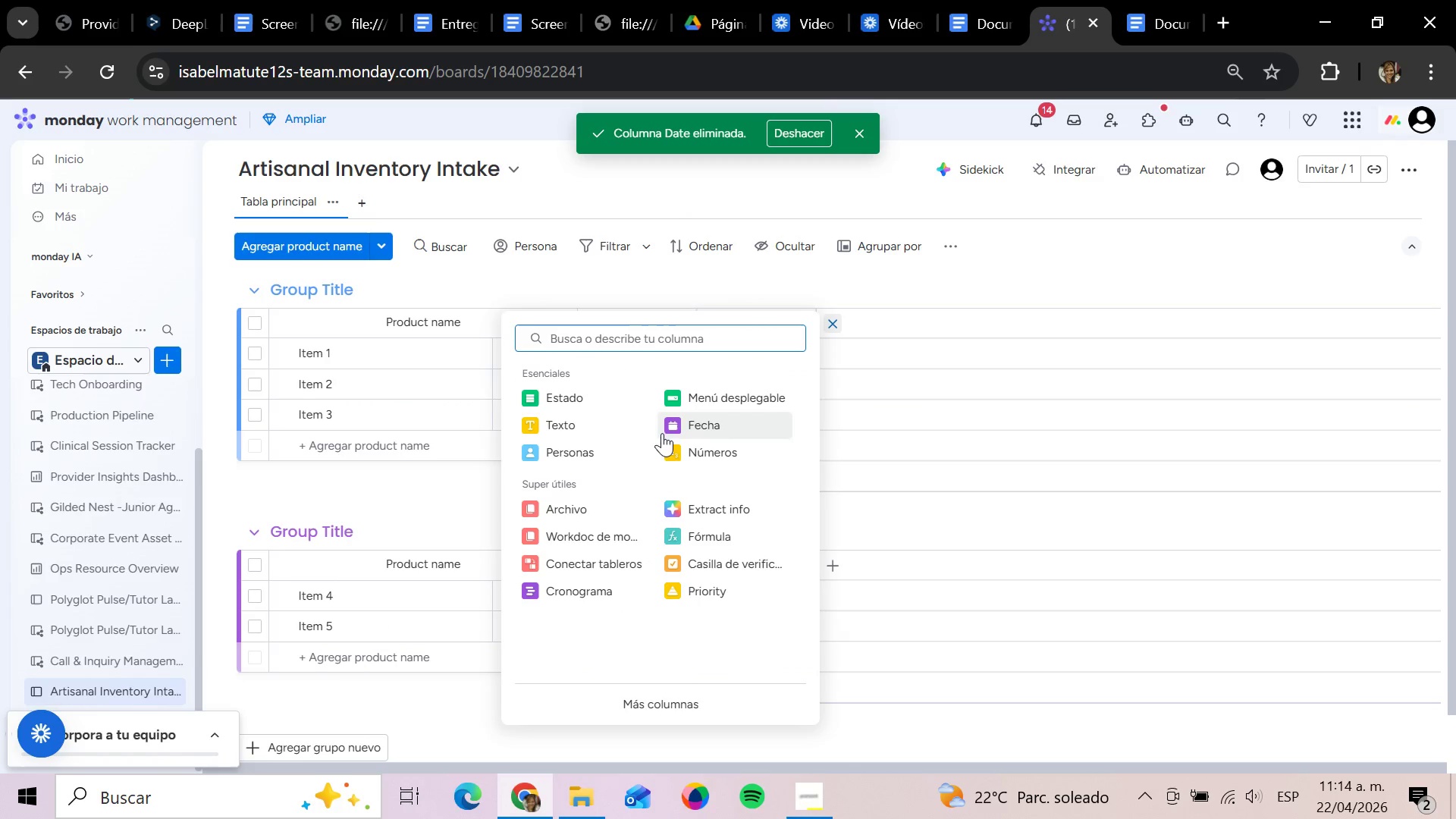 
left_click([563, 394])
 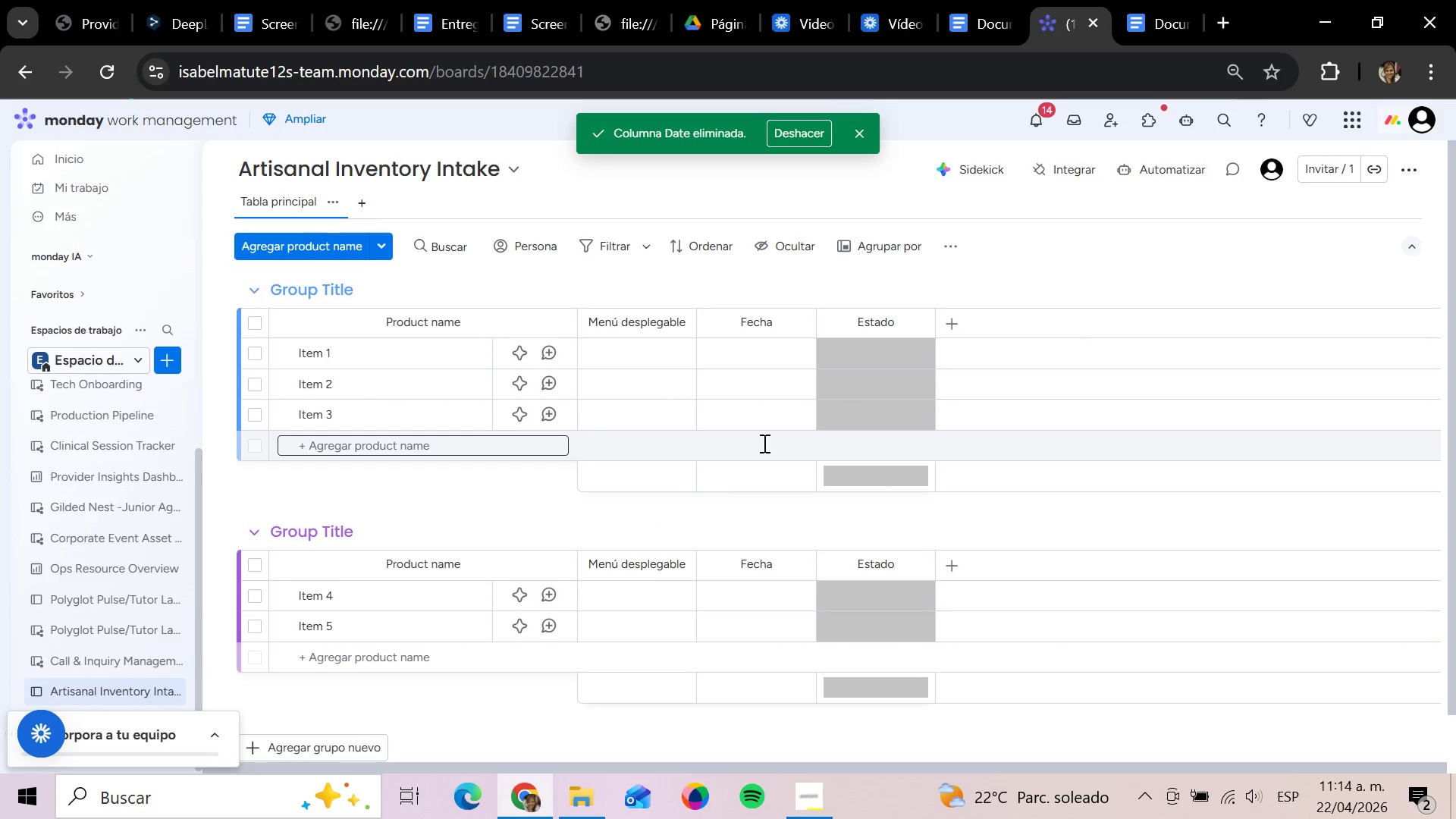 
left_click([949, 324])
 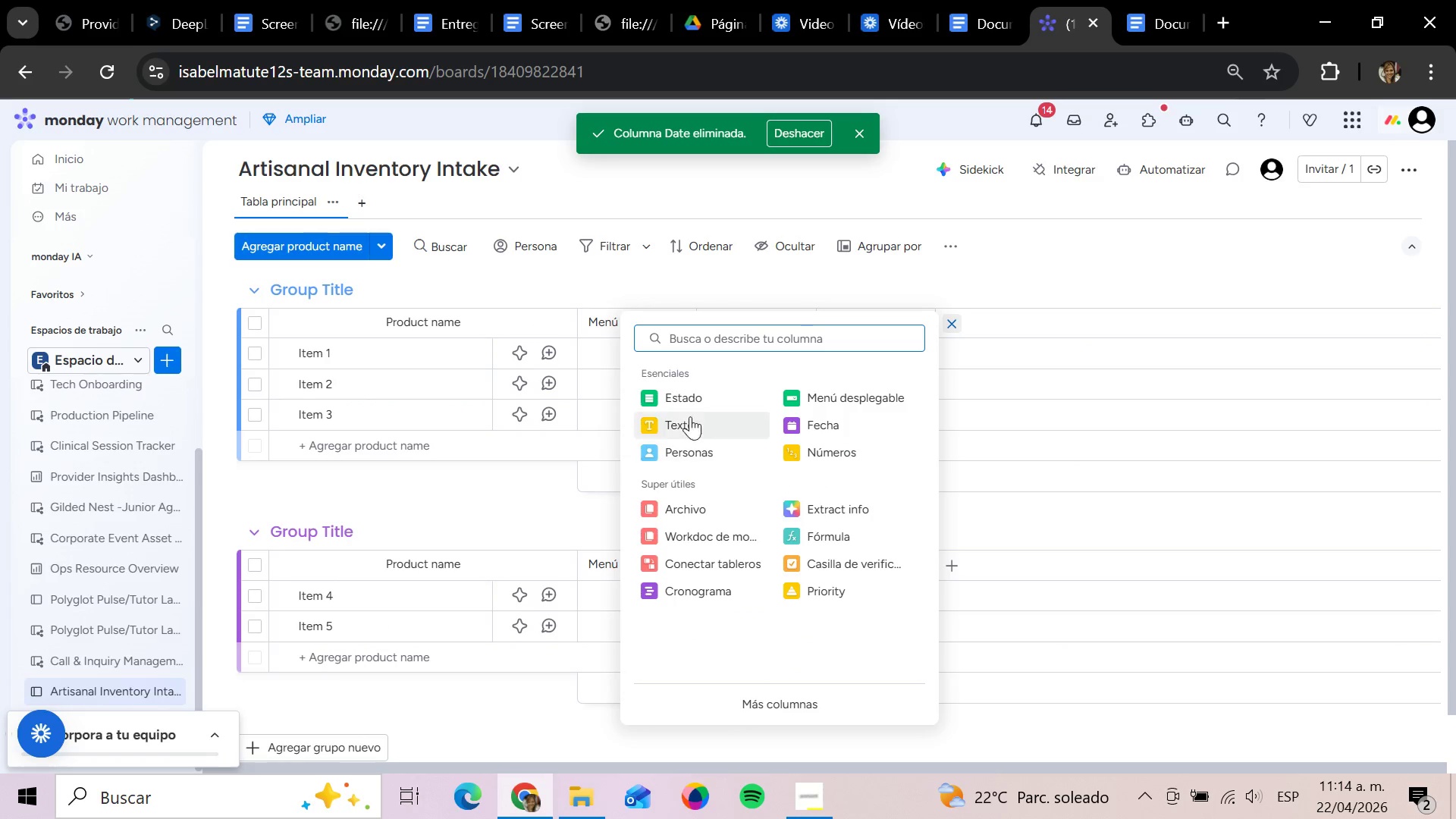 
left_click([692, 401])
 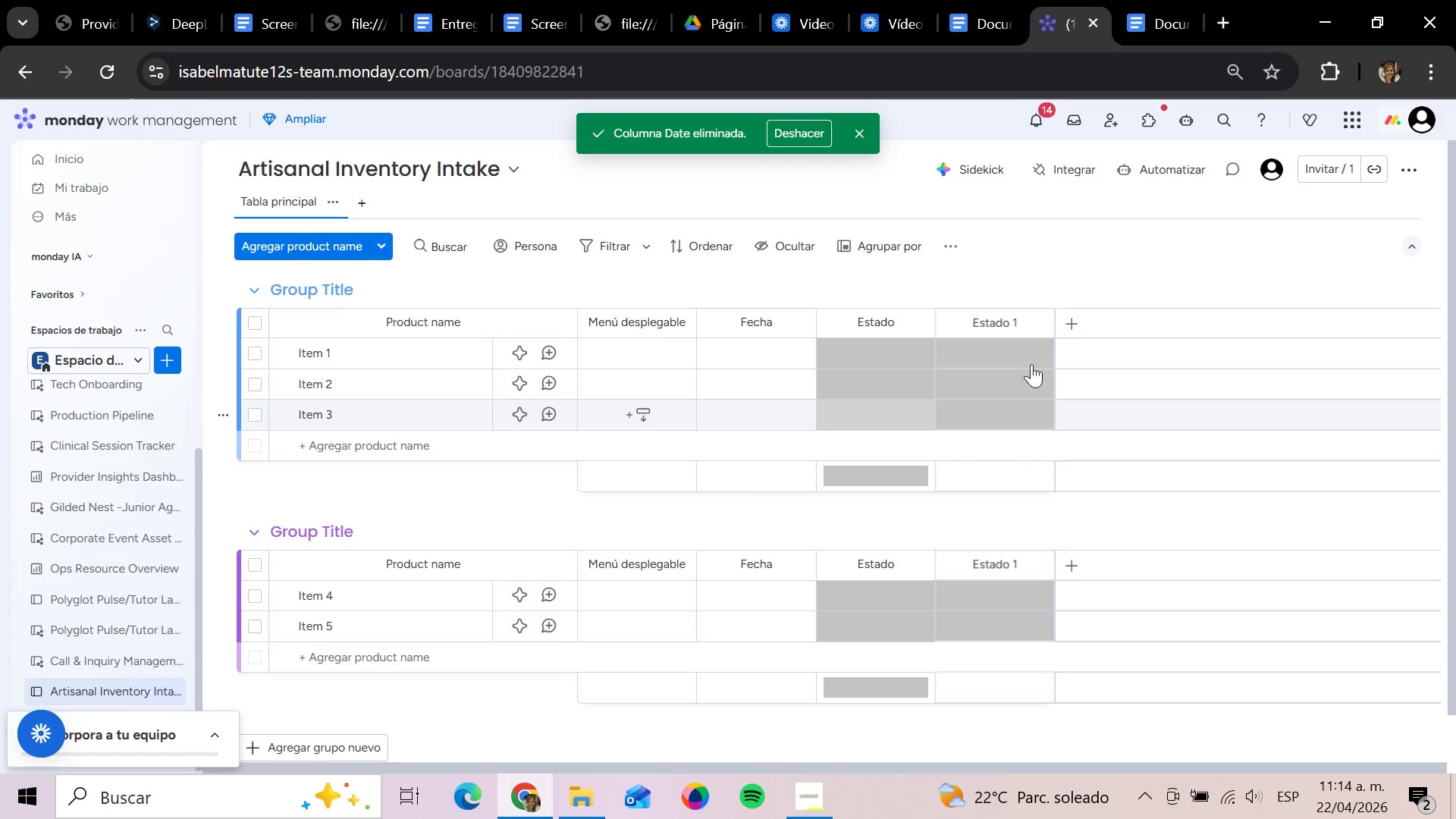 
left_click([1078, 322])
 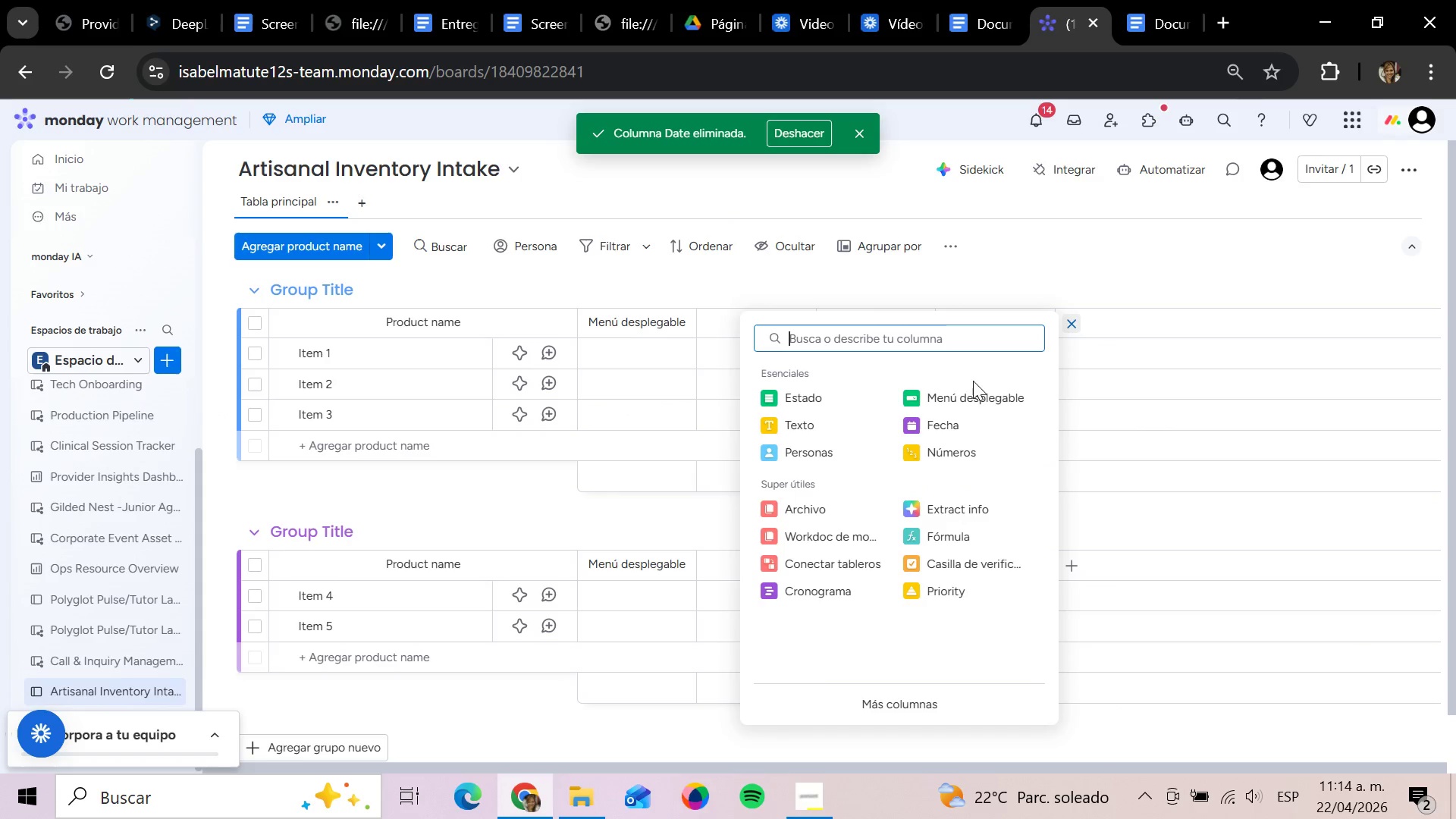 
left_click([821, 517])
 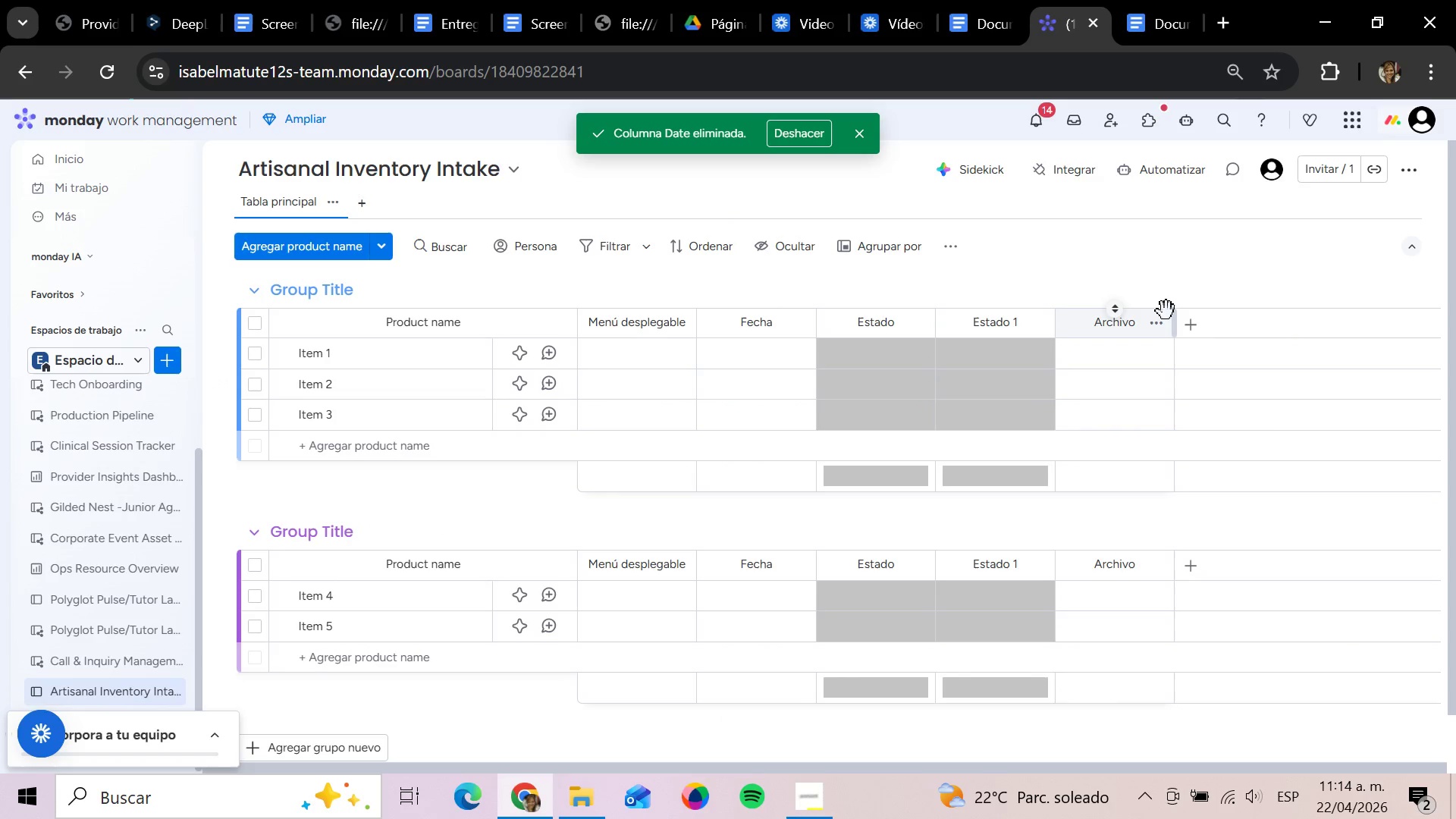 
left_click([1193, 328])
 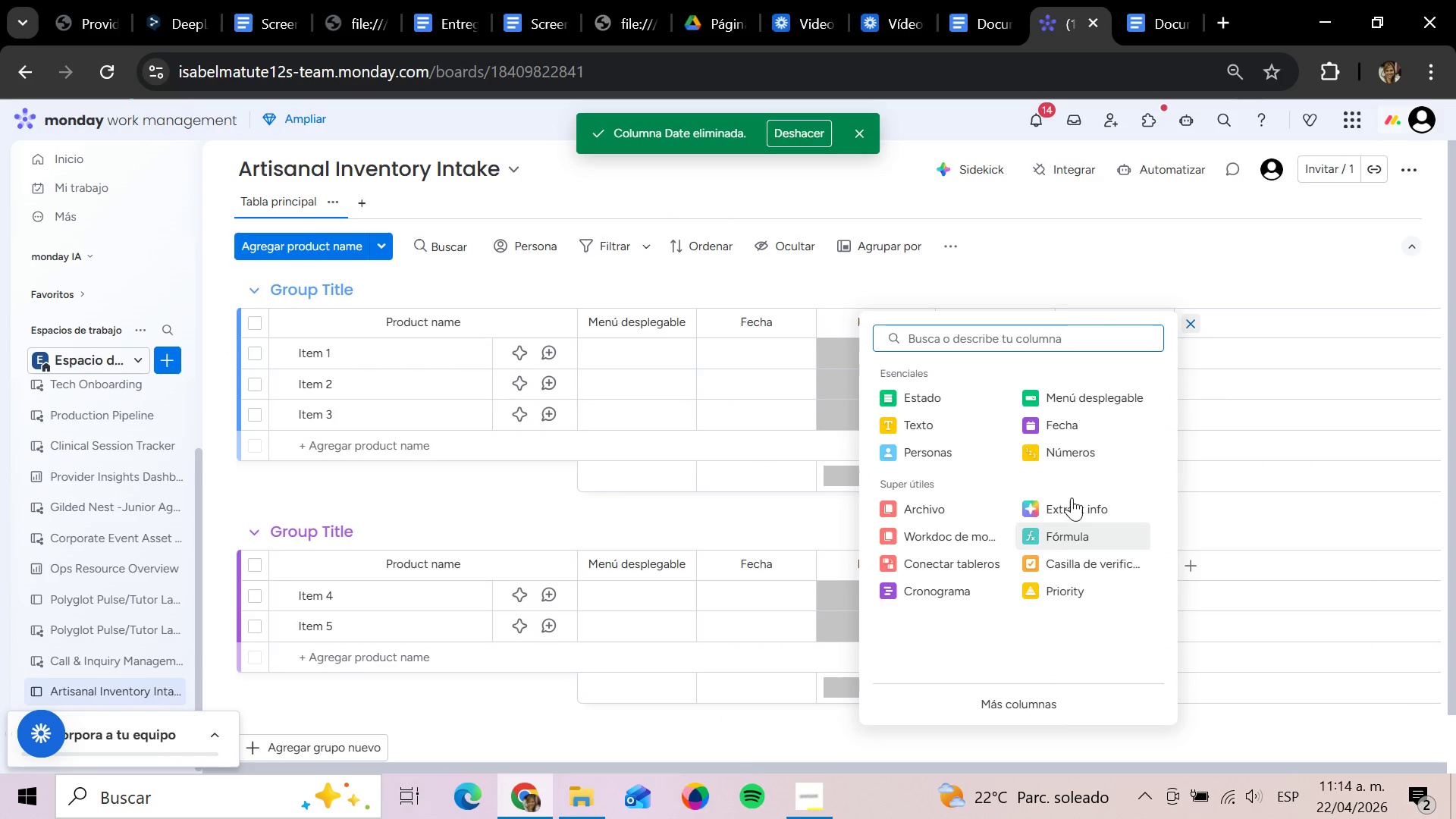 
type(text )
key(Backspace)
type(o largo)
 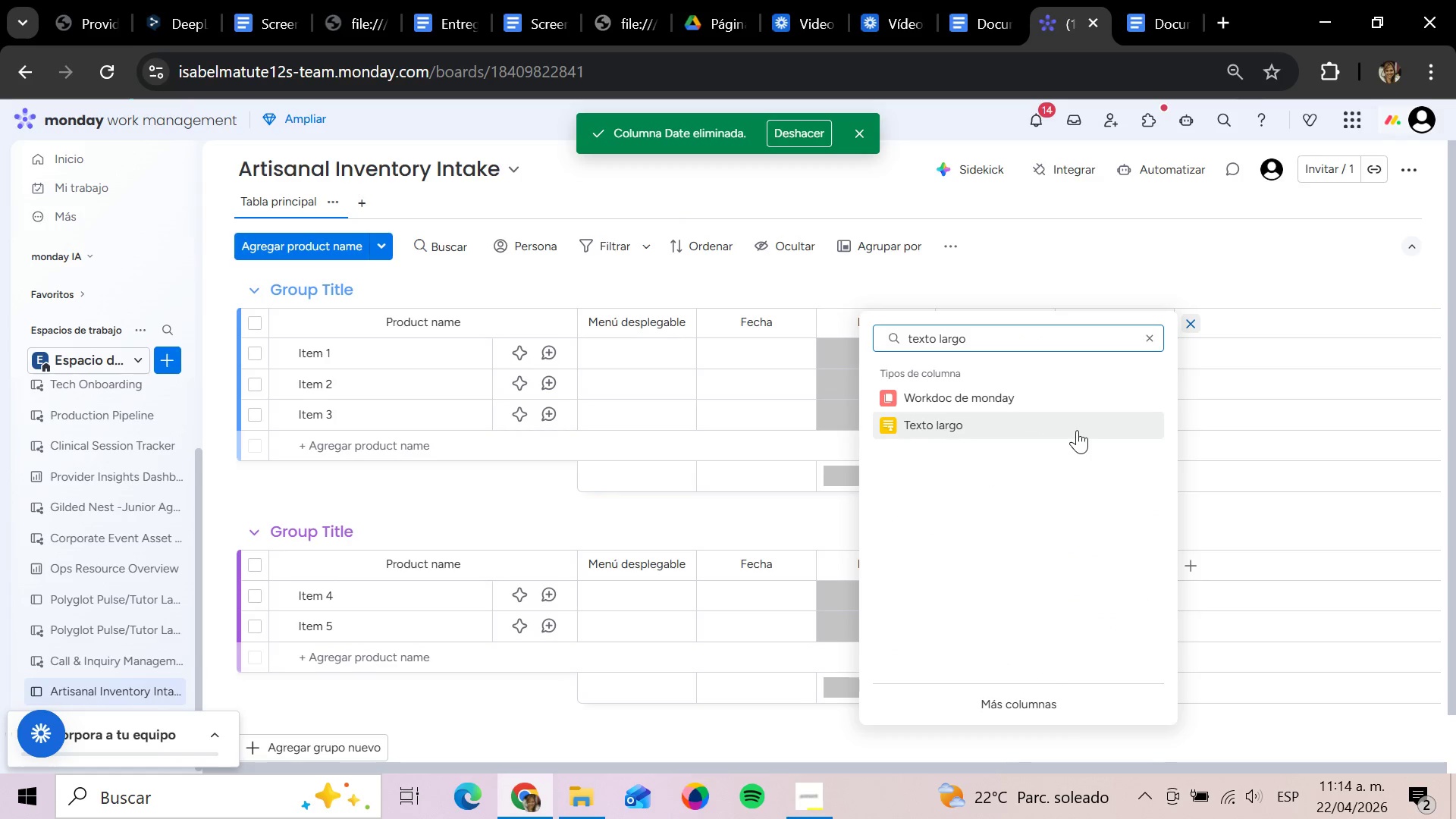 
left_click([1012, 422])
 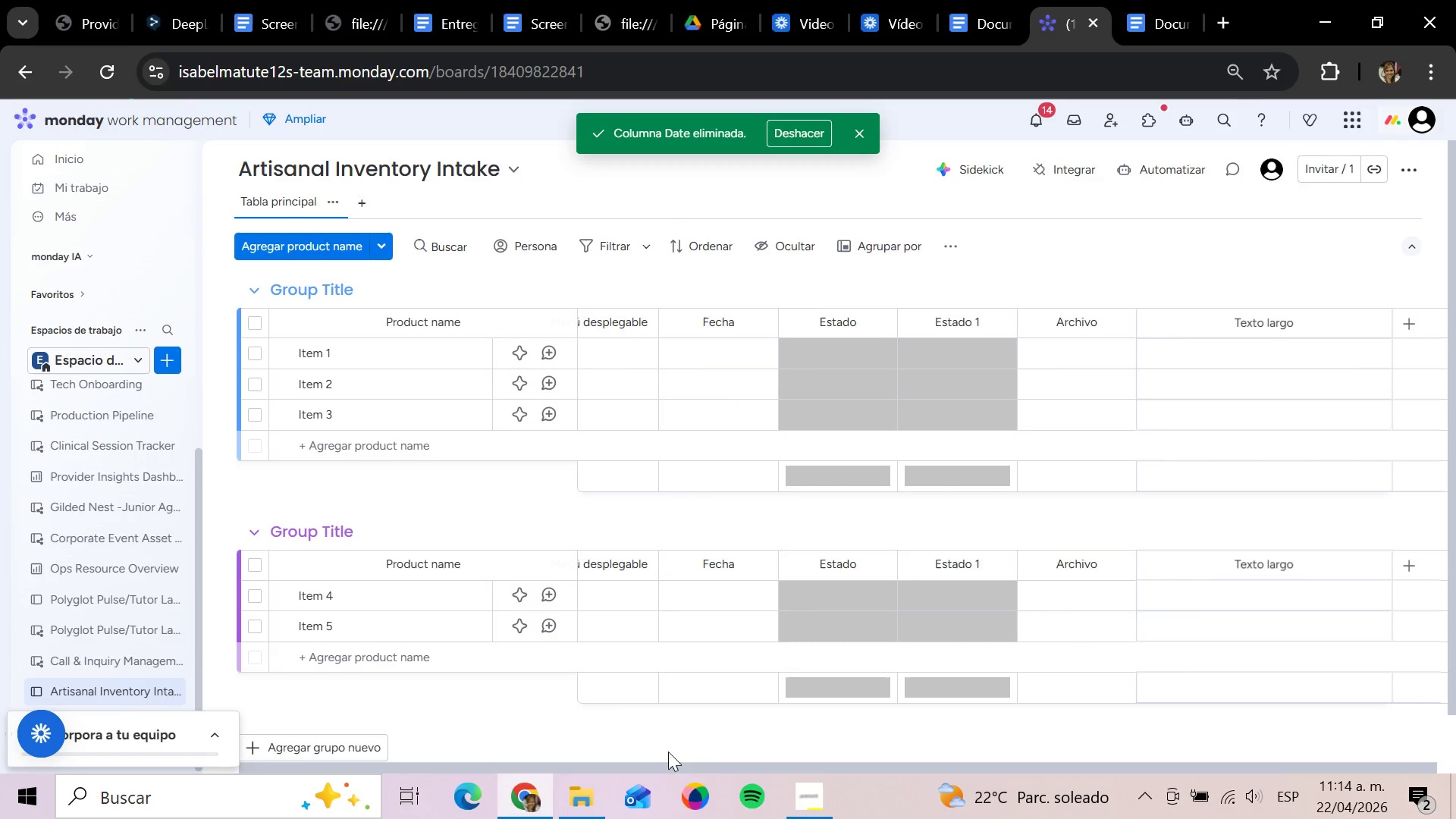 
left_click_drag(start_coordinate=[695, 767], to_coordinate=[507, 783])
 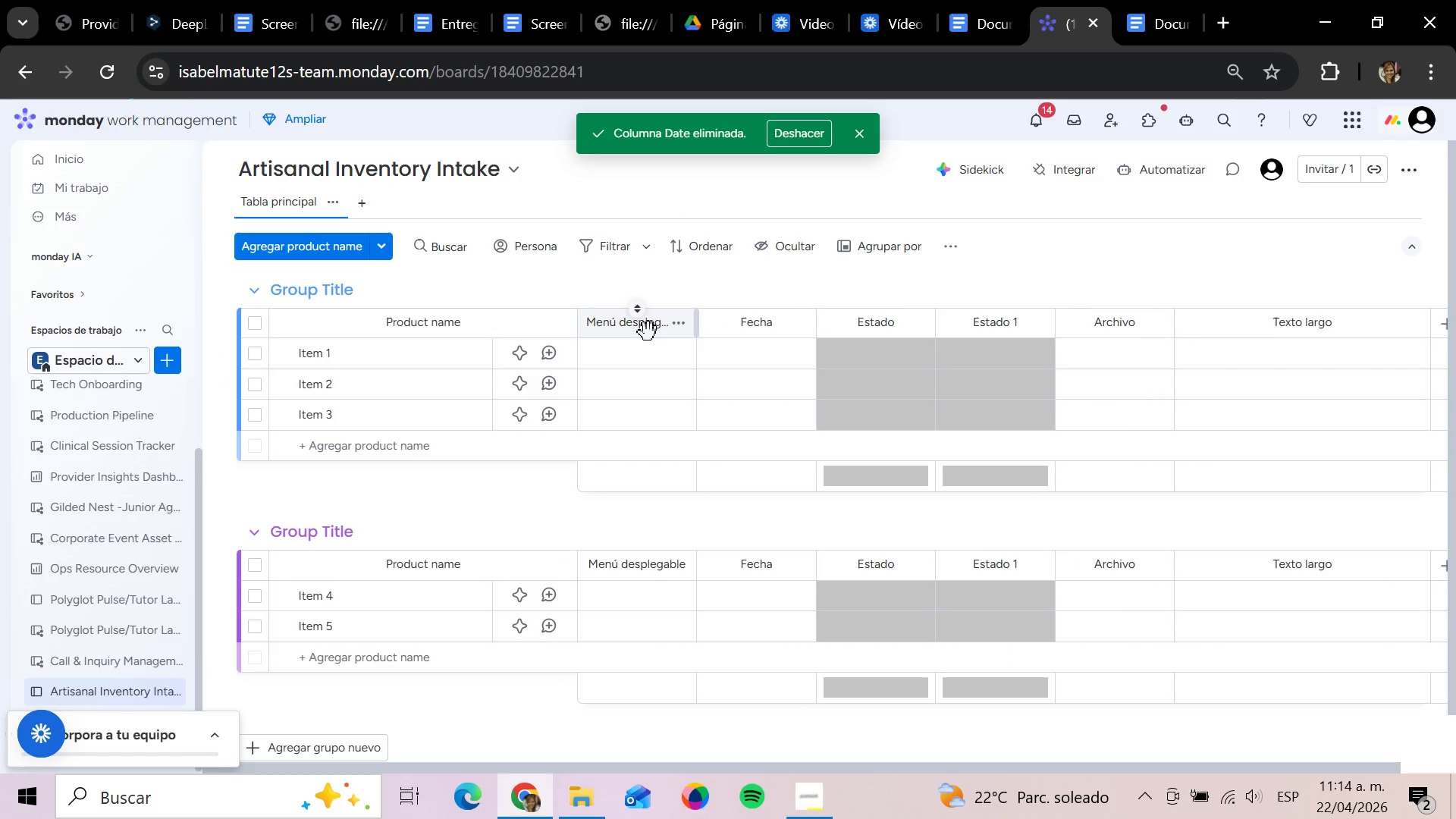 
left_click([650, 330])
 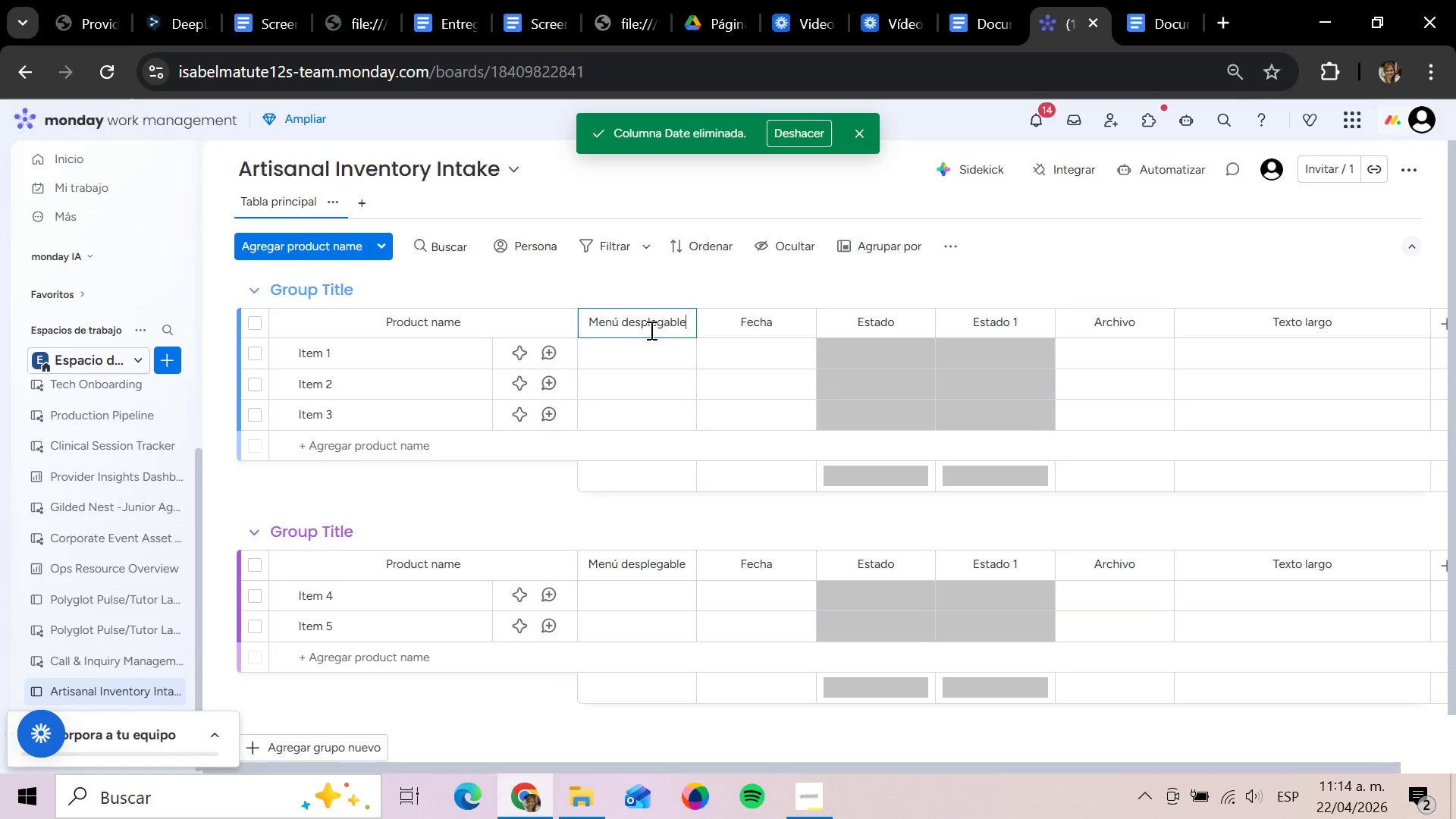 
hold_key(key=Backspace, duration=1.5)
 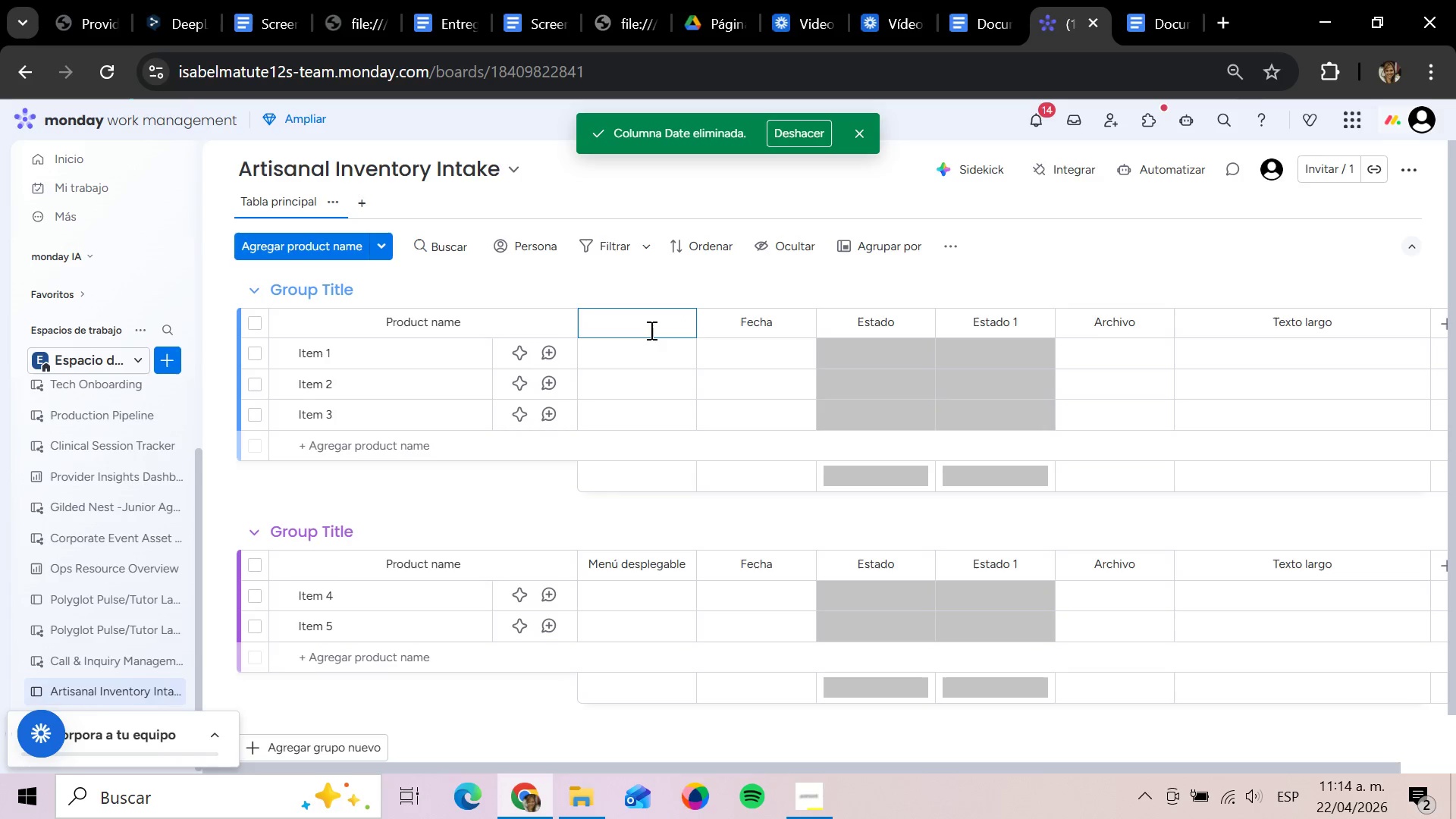 
type(Cater)
key(Backspace)
type(gory)
 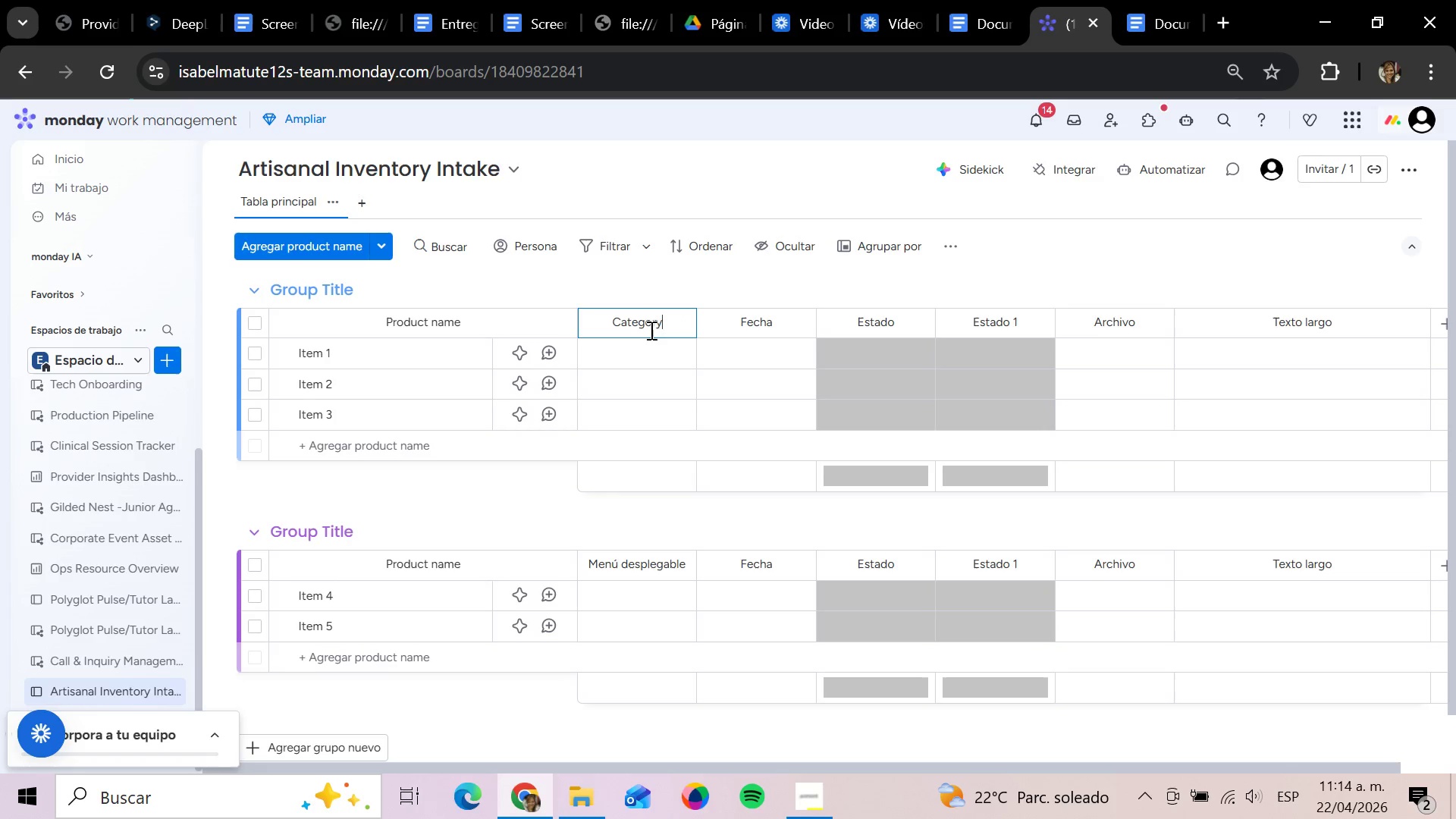 
key(Enter)
 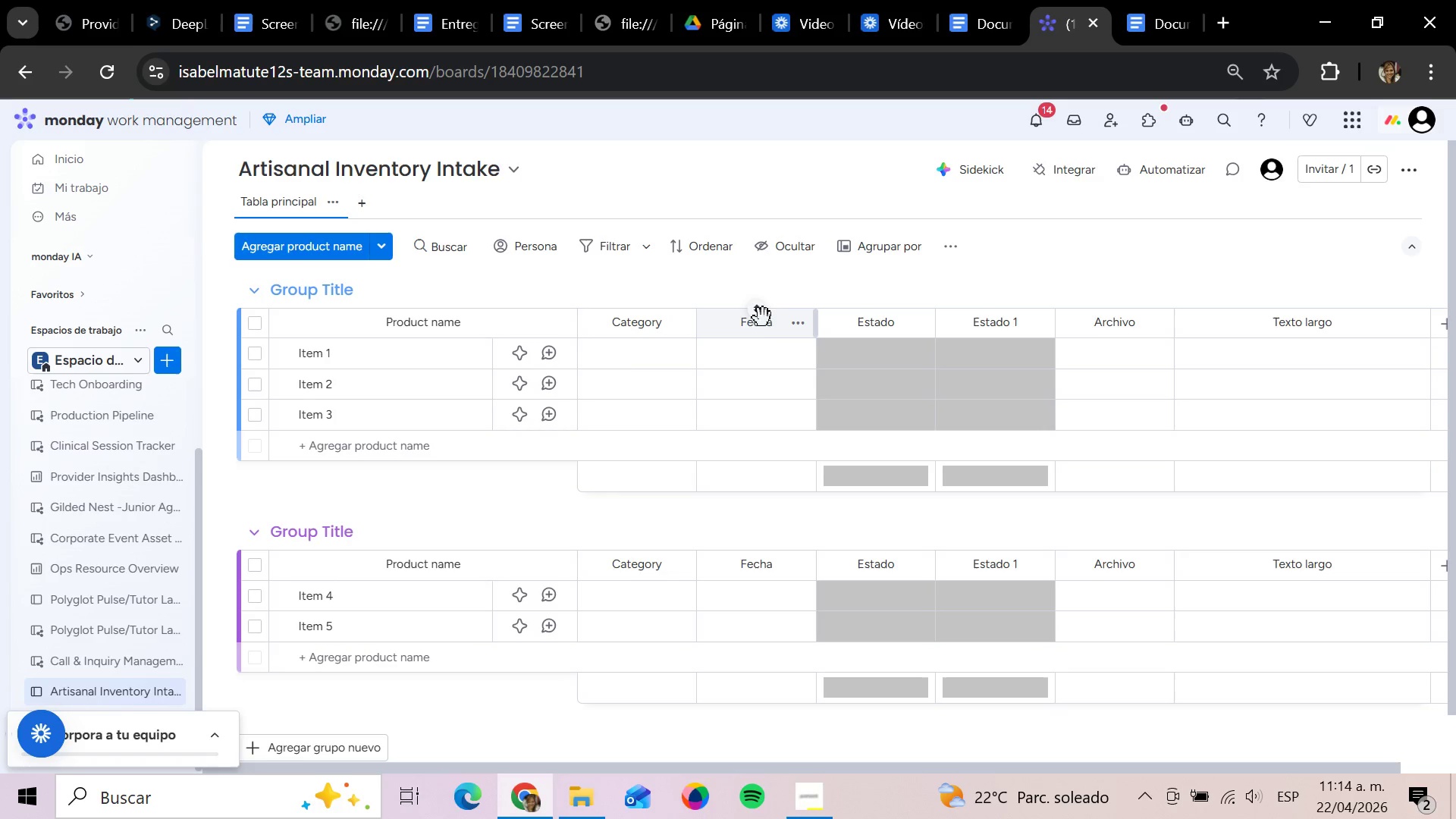 
left_click([776, 326])
 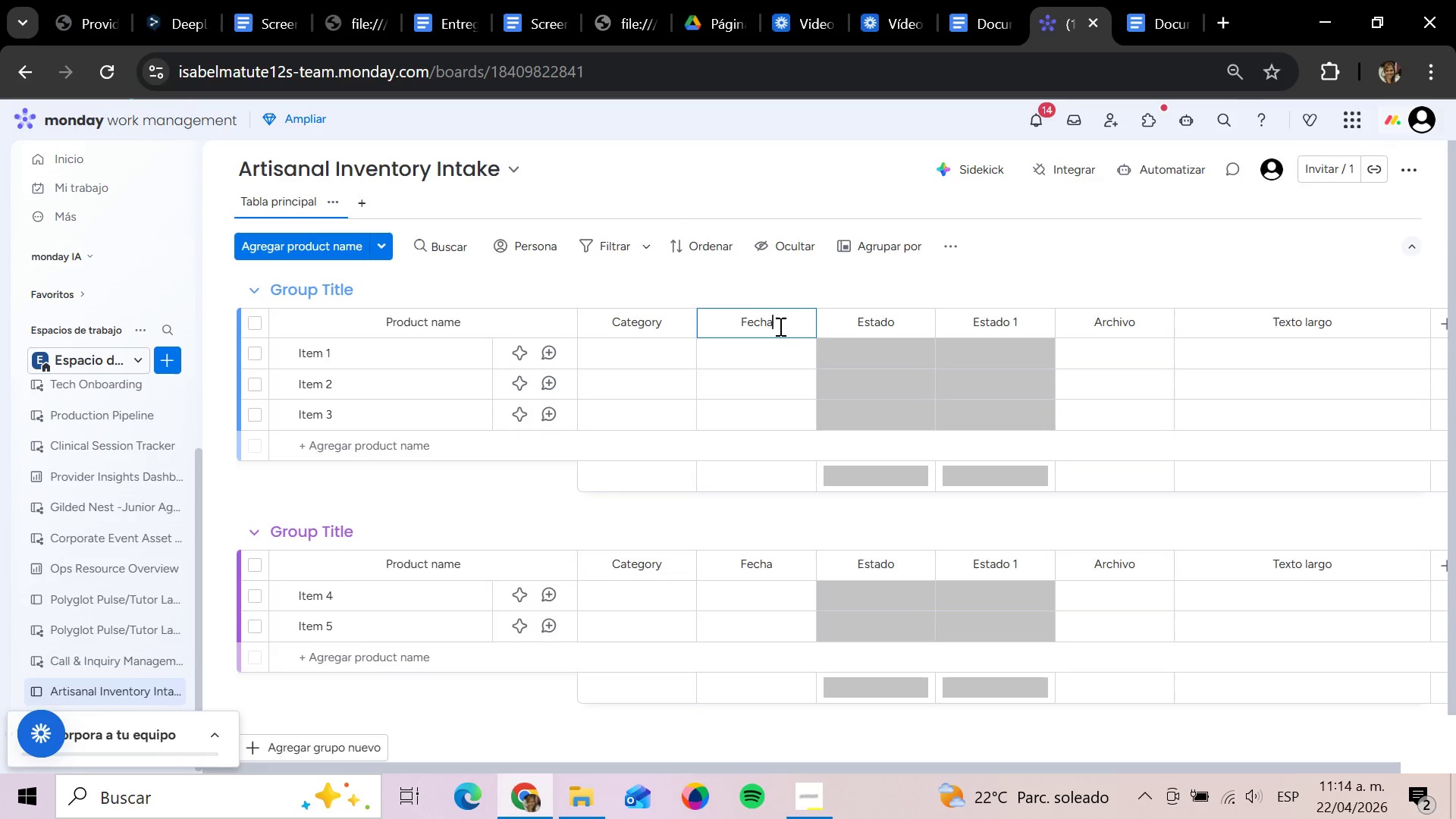 
key(Backspace)
key(Backspace)
key(Backspace)
key(Backspace)
key(Backspace)
key(Backspace)
key(Backspace)
key(Backspace)
key(Backspace)
key(Backspace)
type(Arrival)
 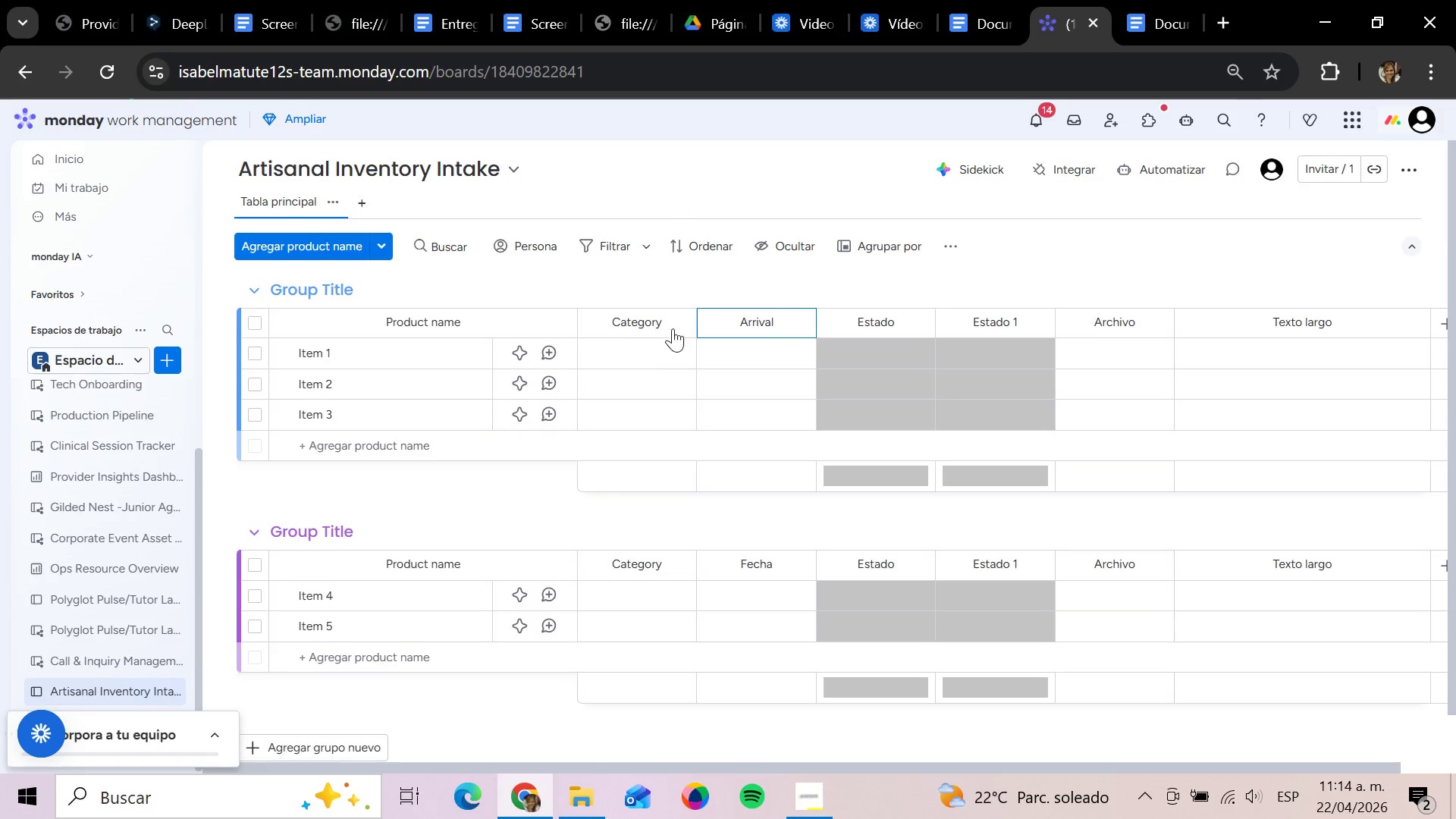 
left_click([634, 347])
 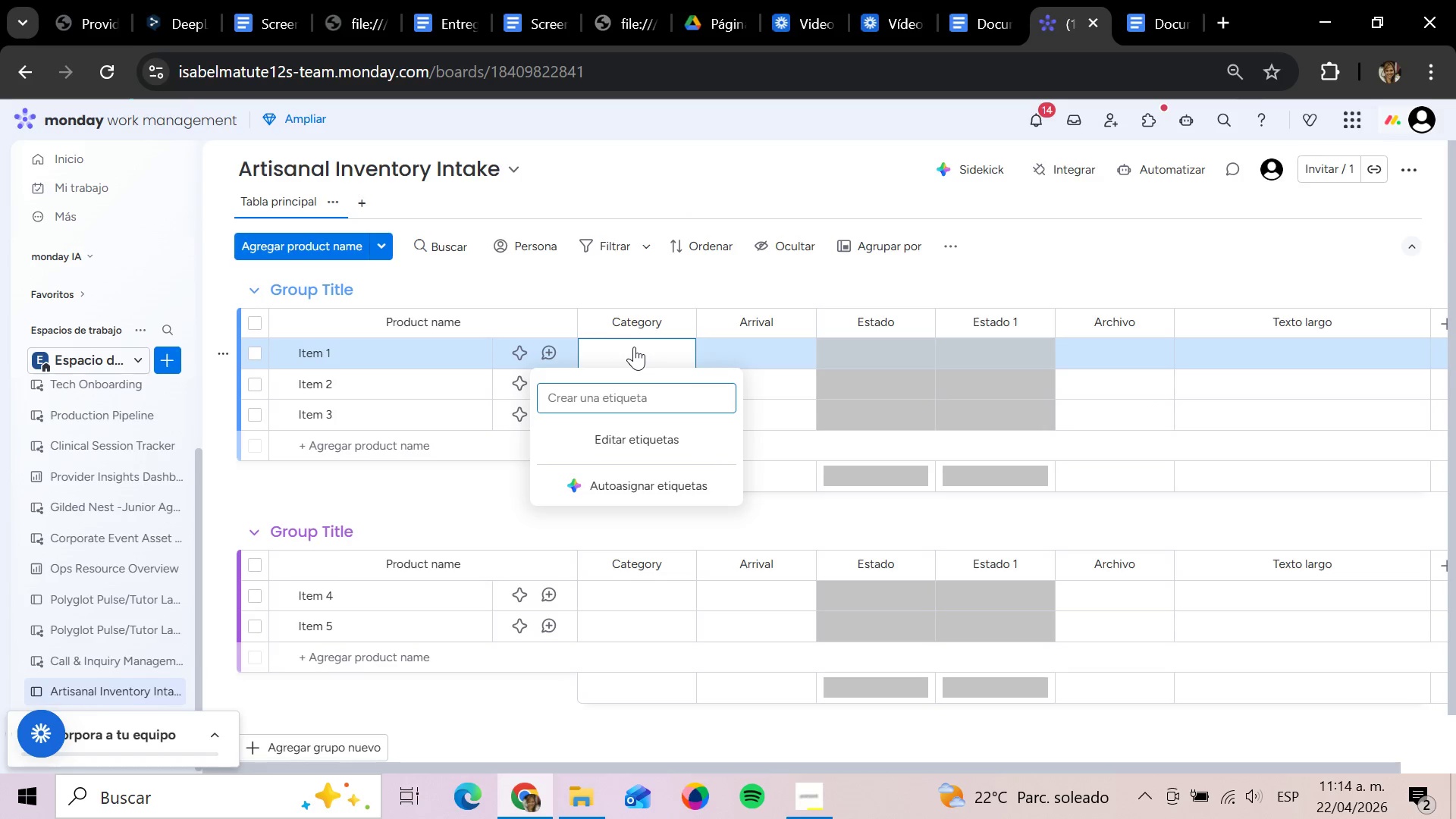 
key(CapsLock)
 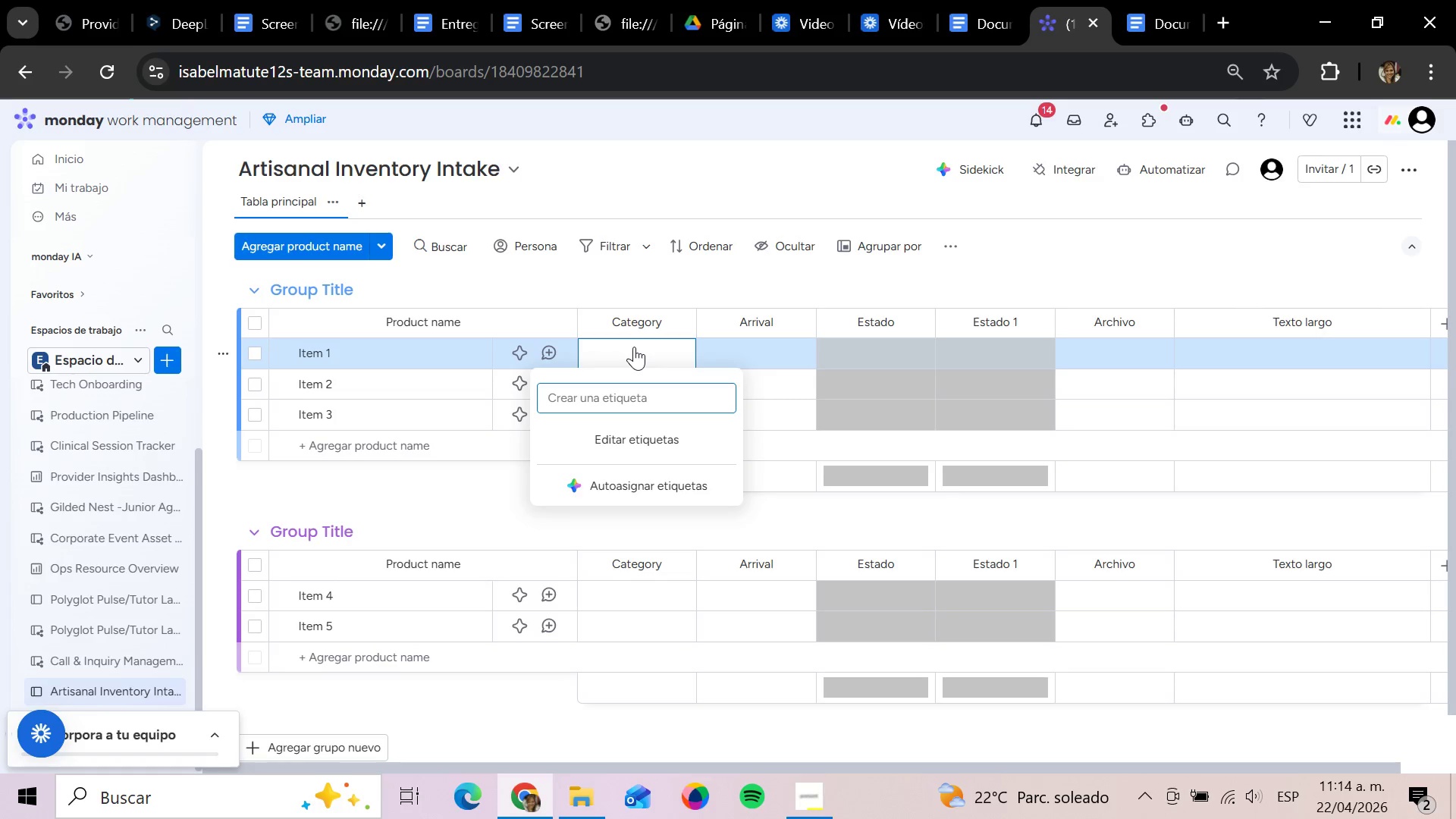 
double_click([634, 347])
 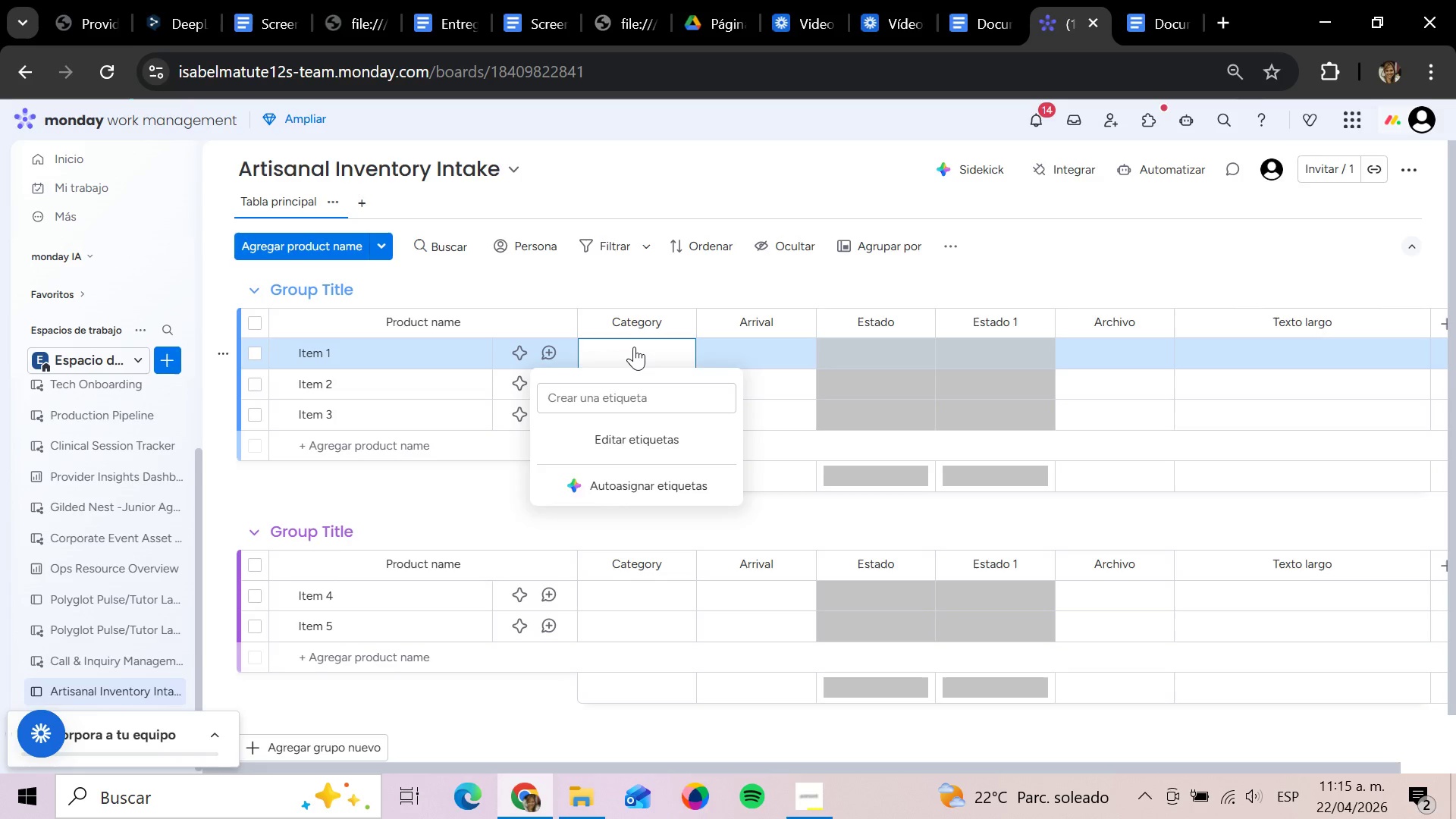 
type(HA)
 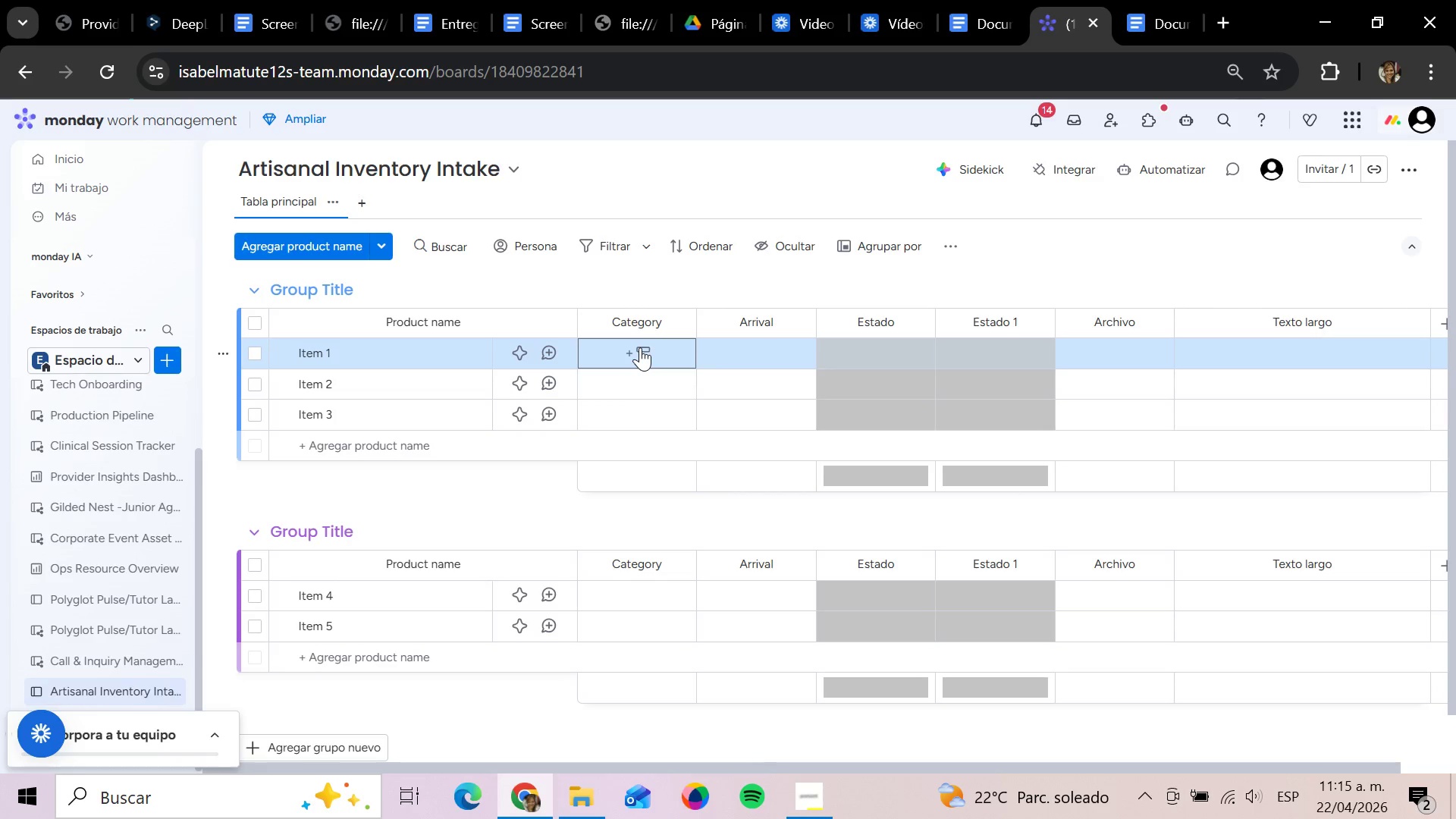 
left_click([640, 347])
 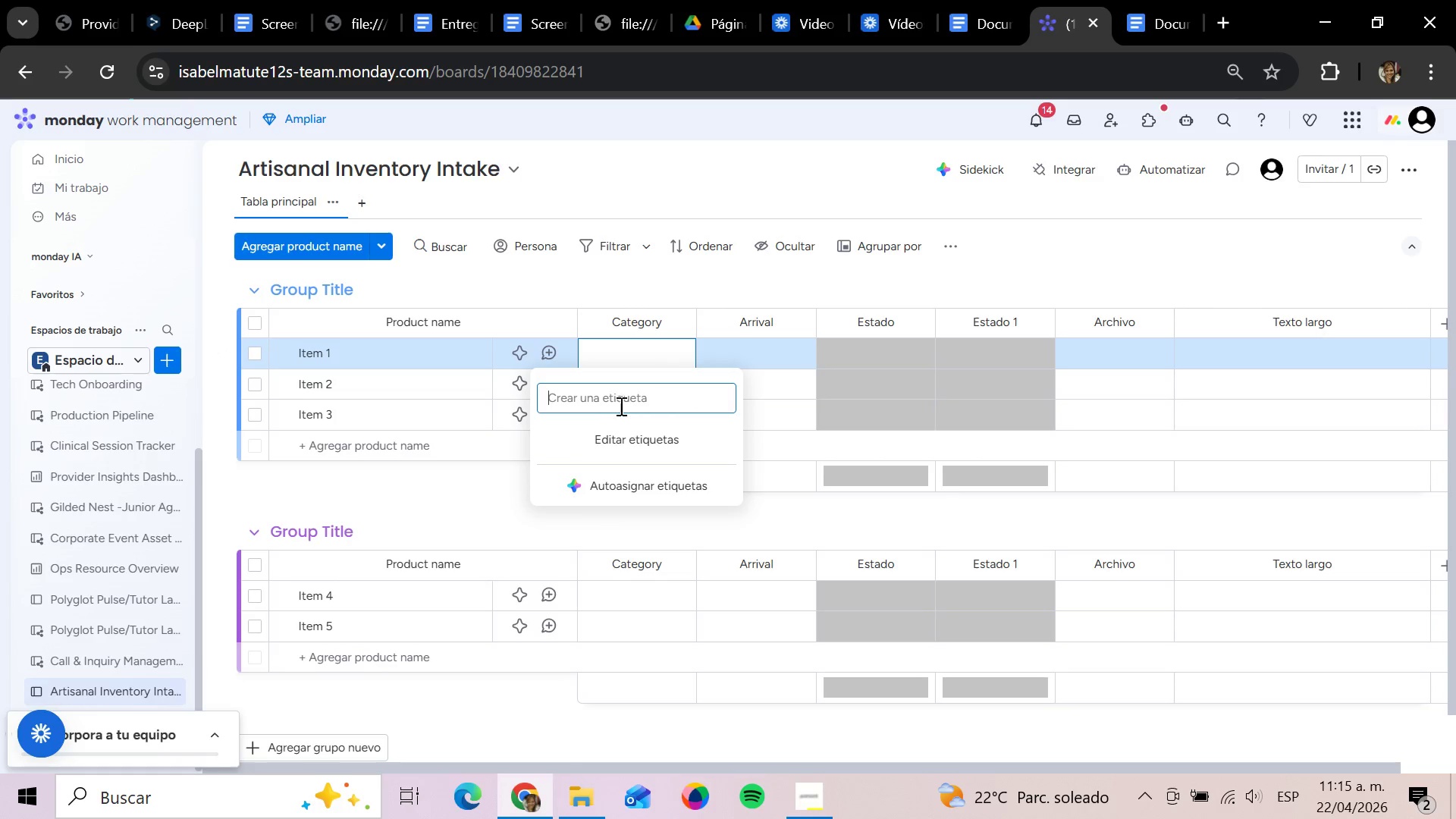 
left_click([610, 401])
 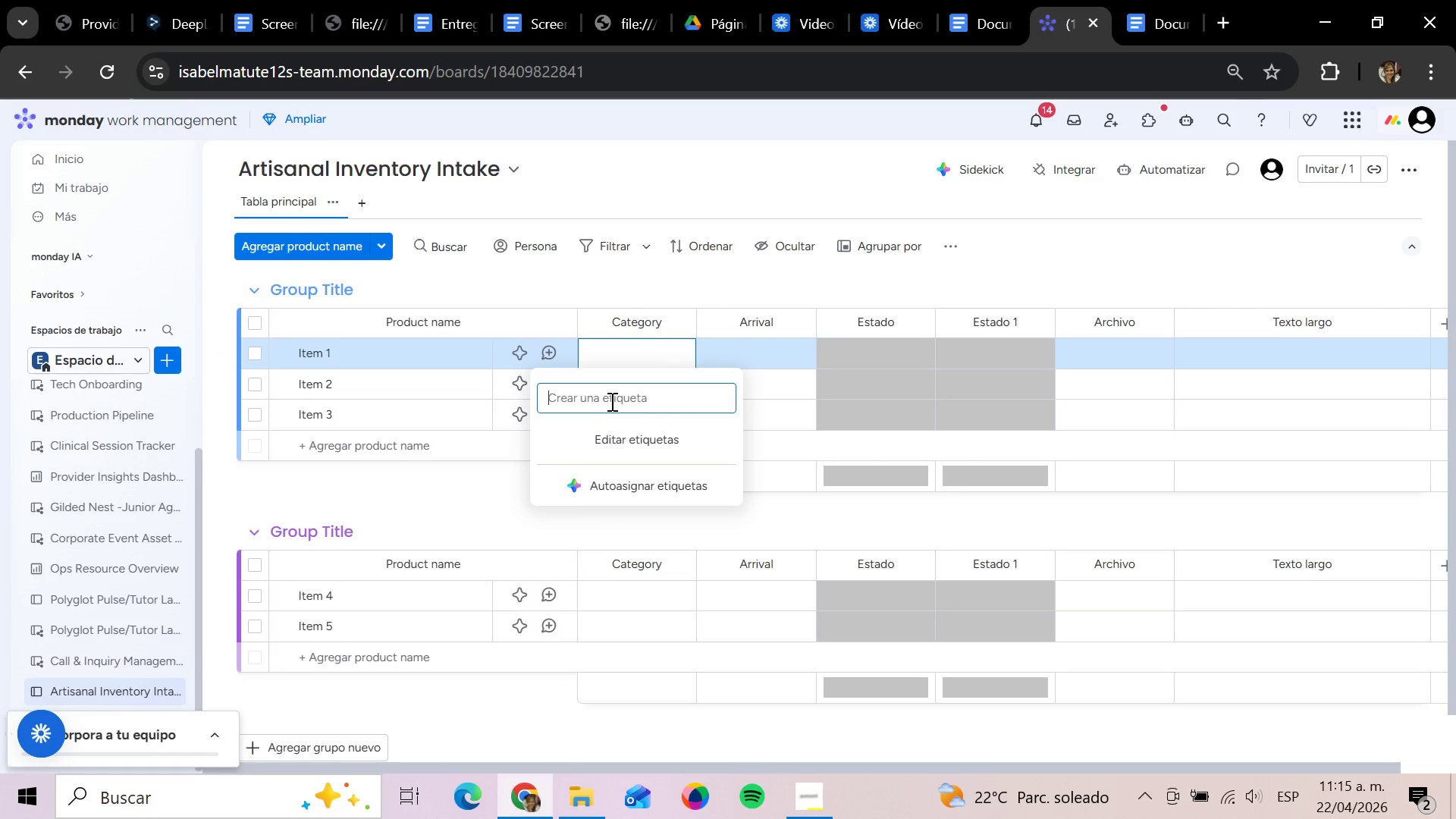 
type(Hard Chess)
key(Backspace)
type(e)
key(Backspace)
key(Backspace)
type(esse)
key(Backspace)
key(Backspace)
type(e)
 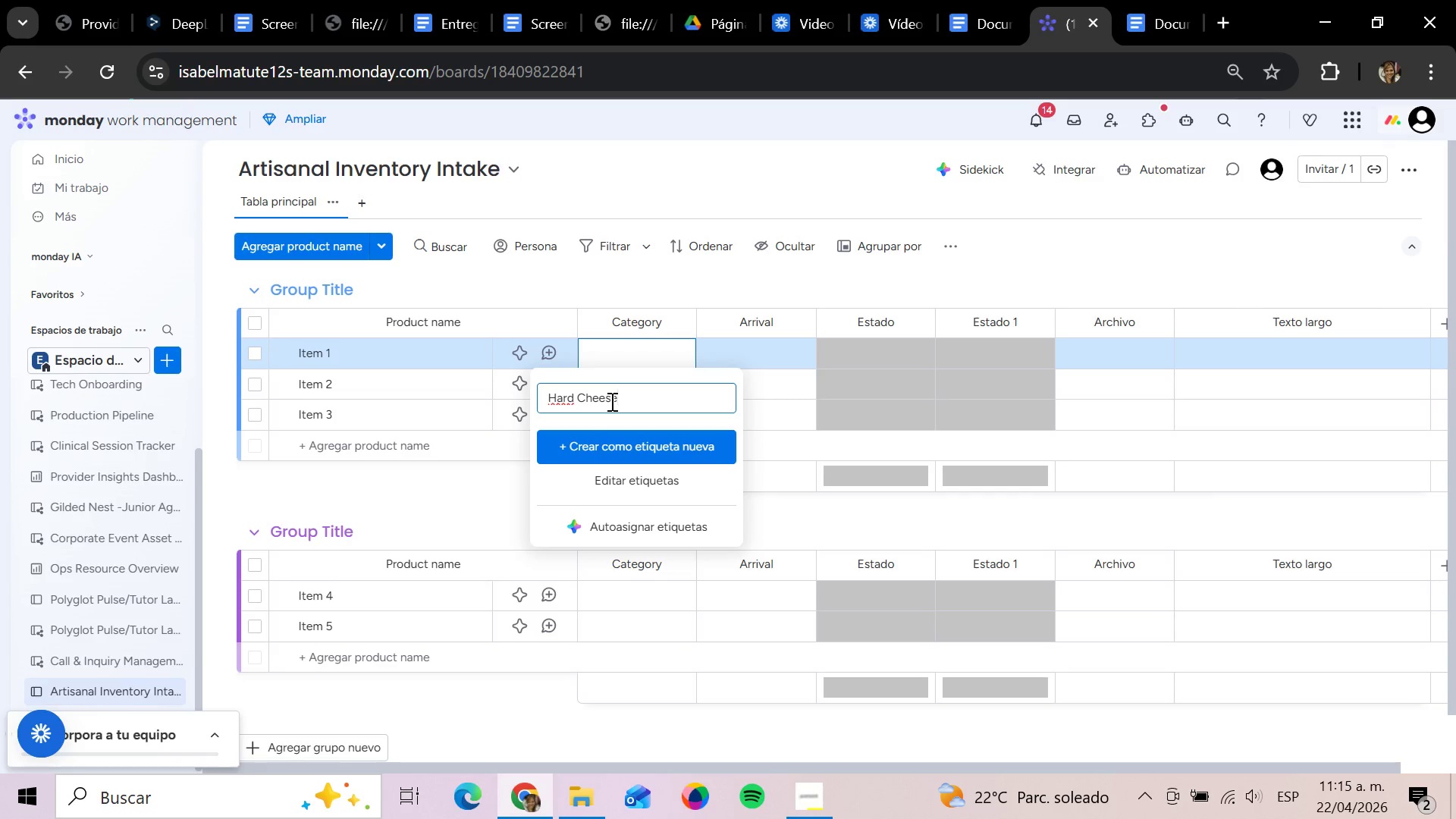 
key(Enter)
 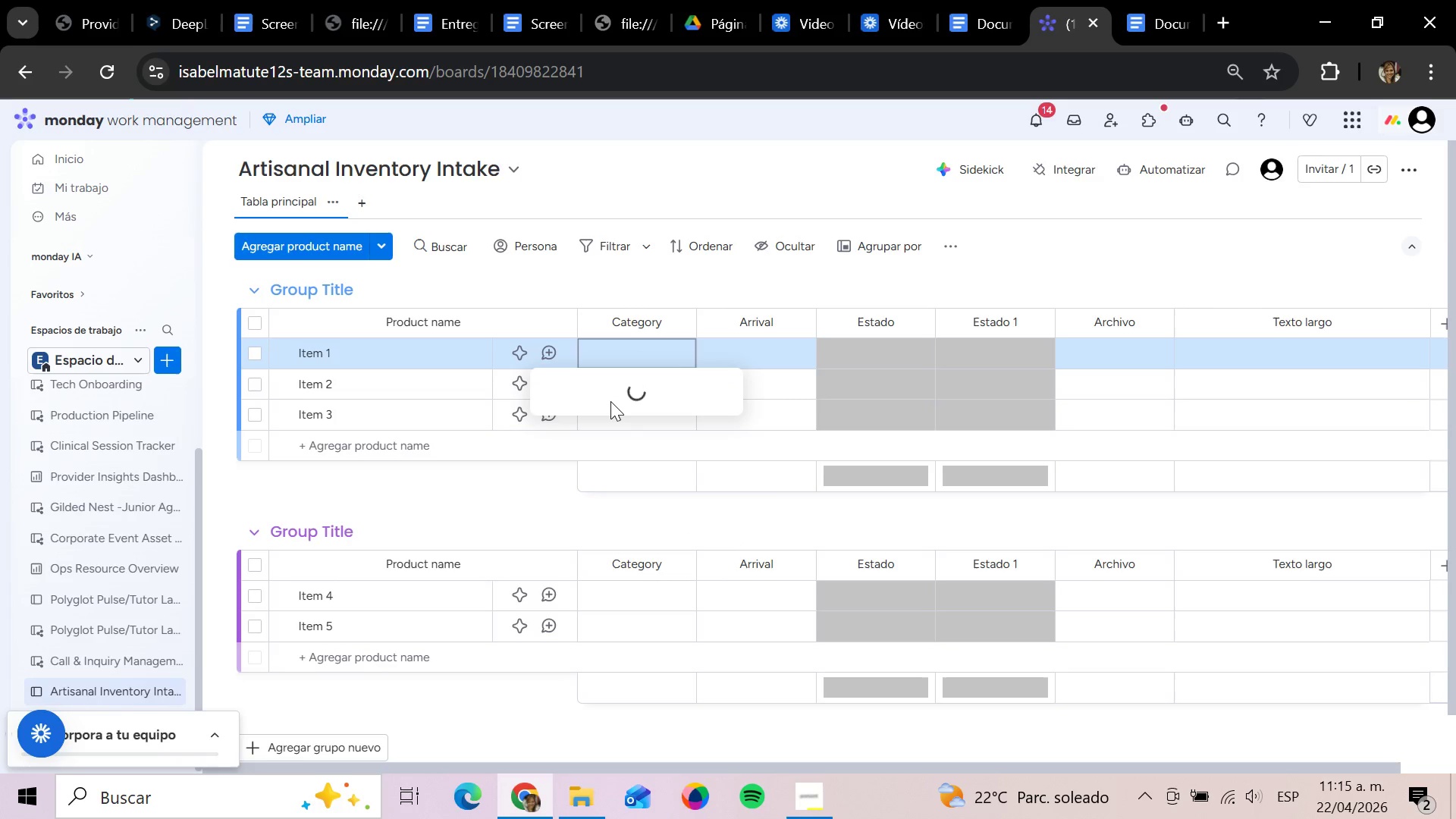 
type(Soft Cheese)
 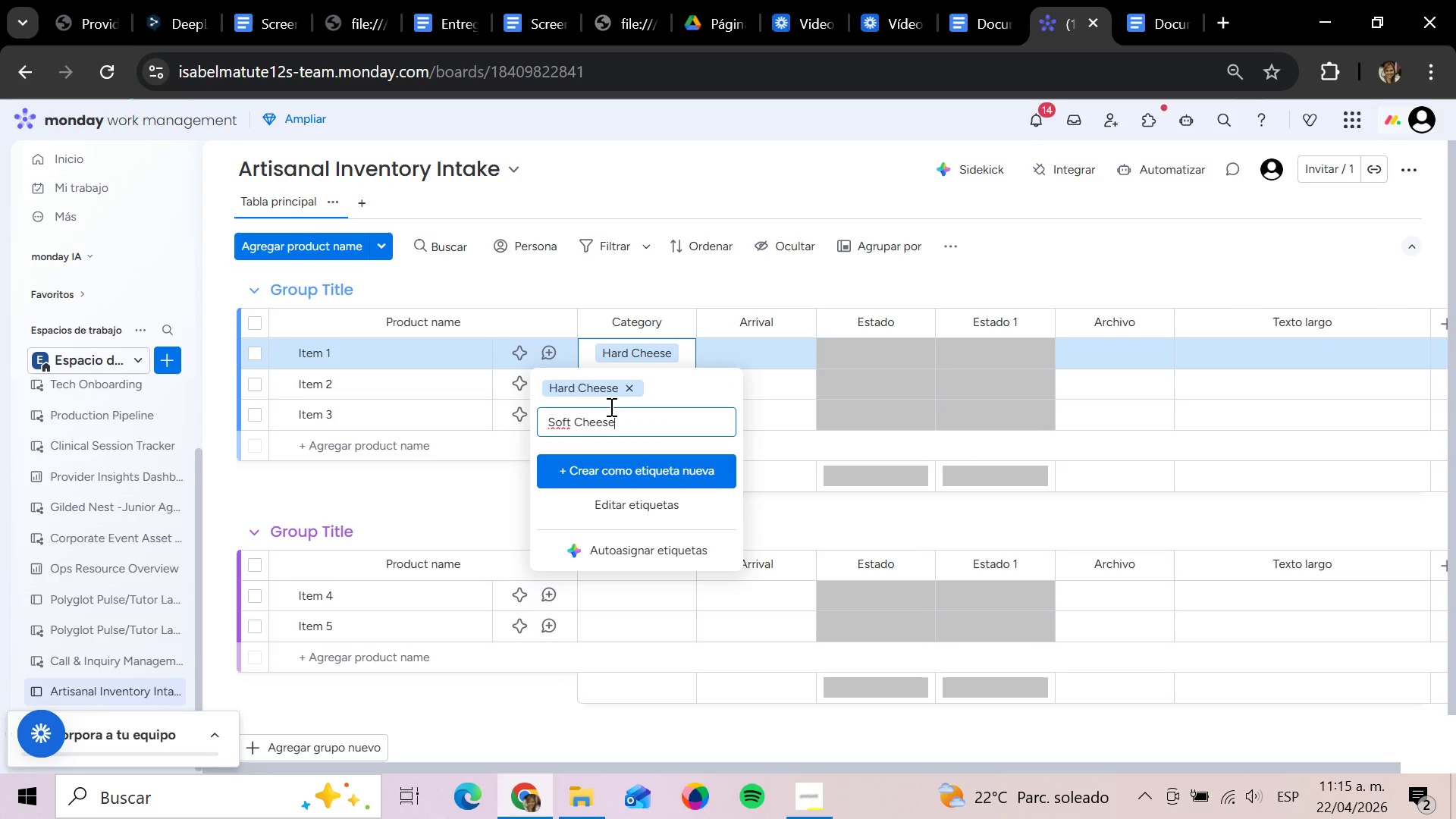 
key(Enter)
 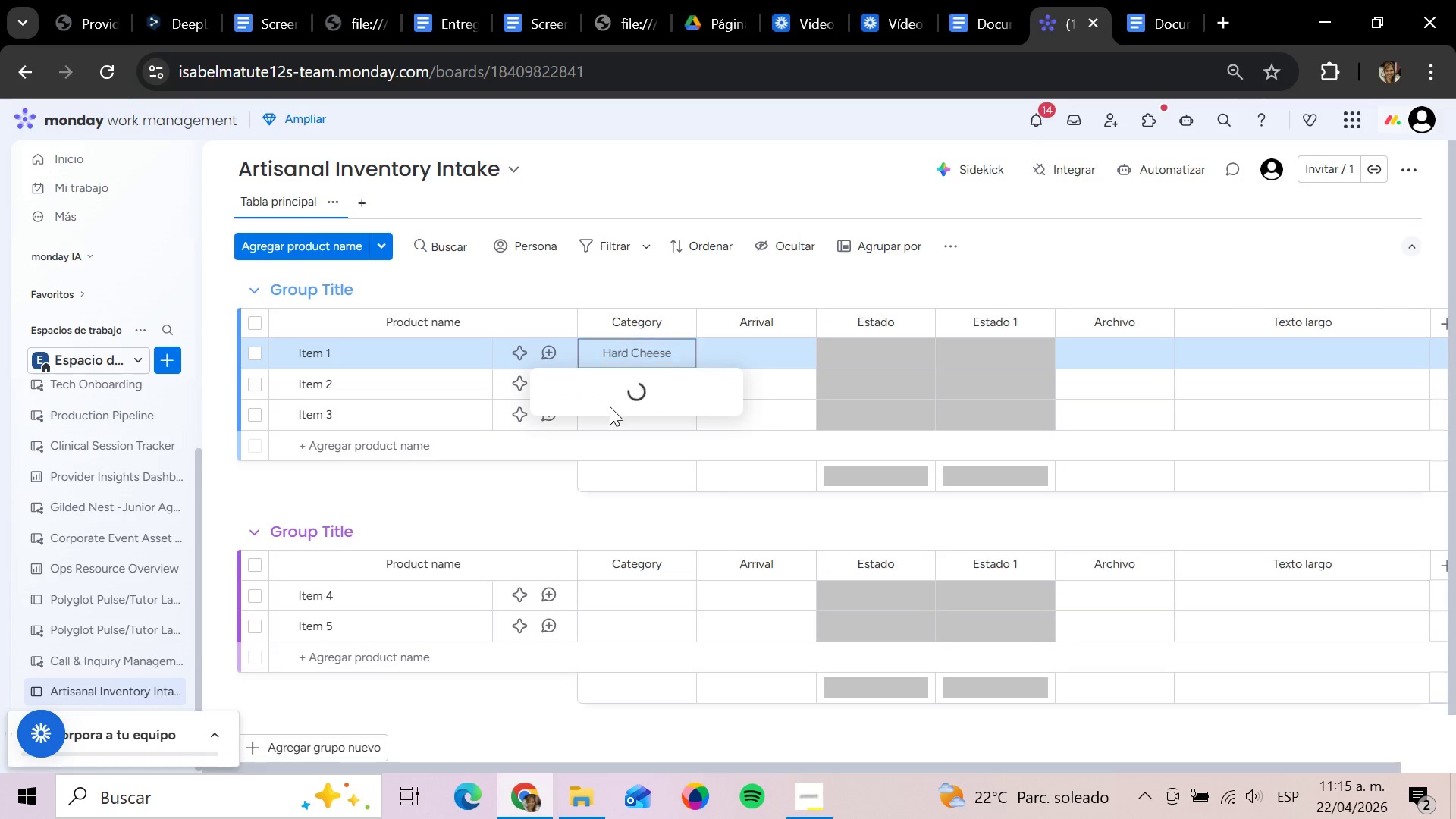 
type(Natural Wine)
 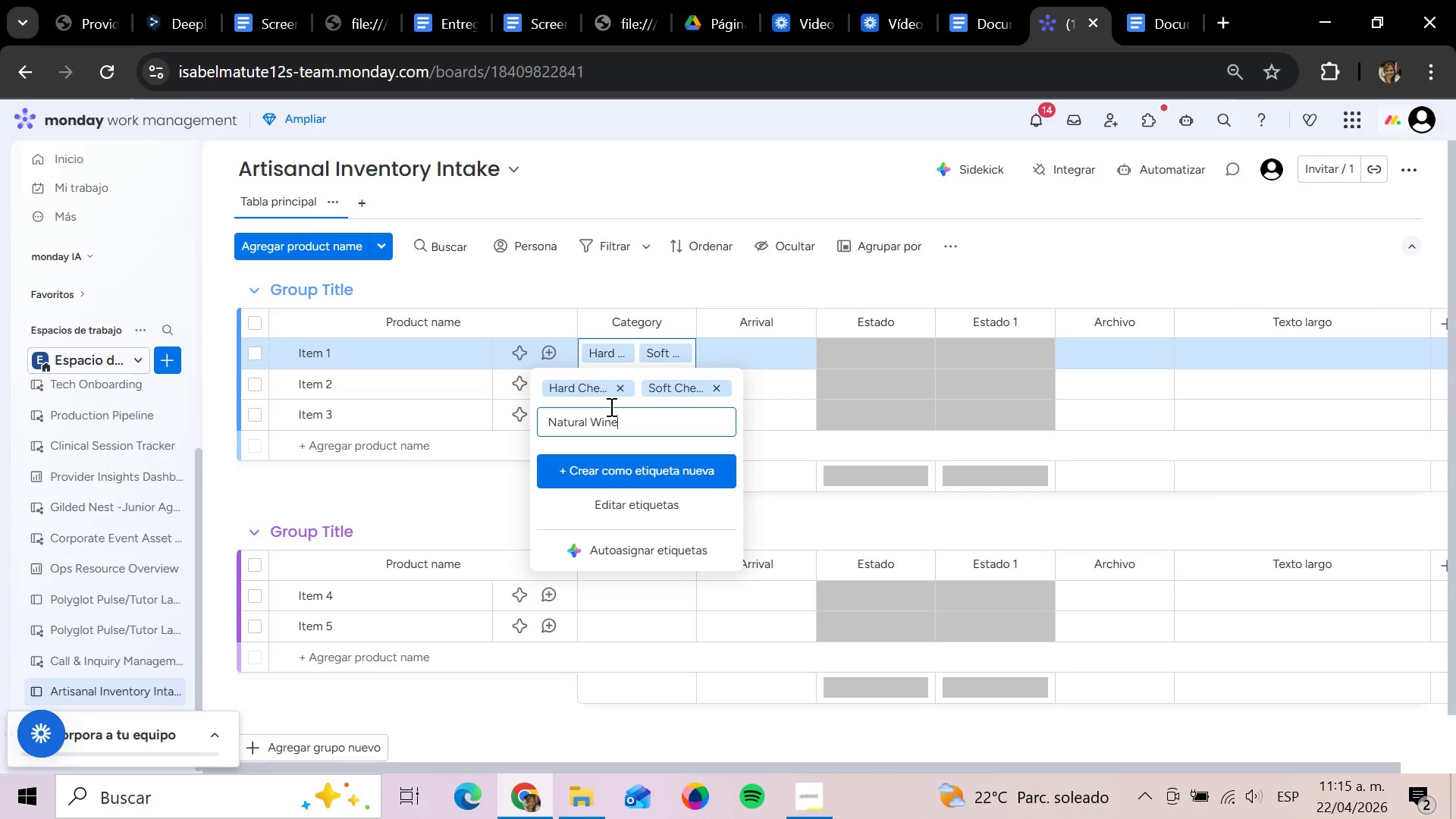 
key(Enter)
 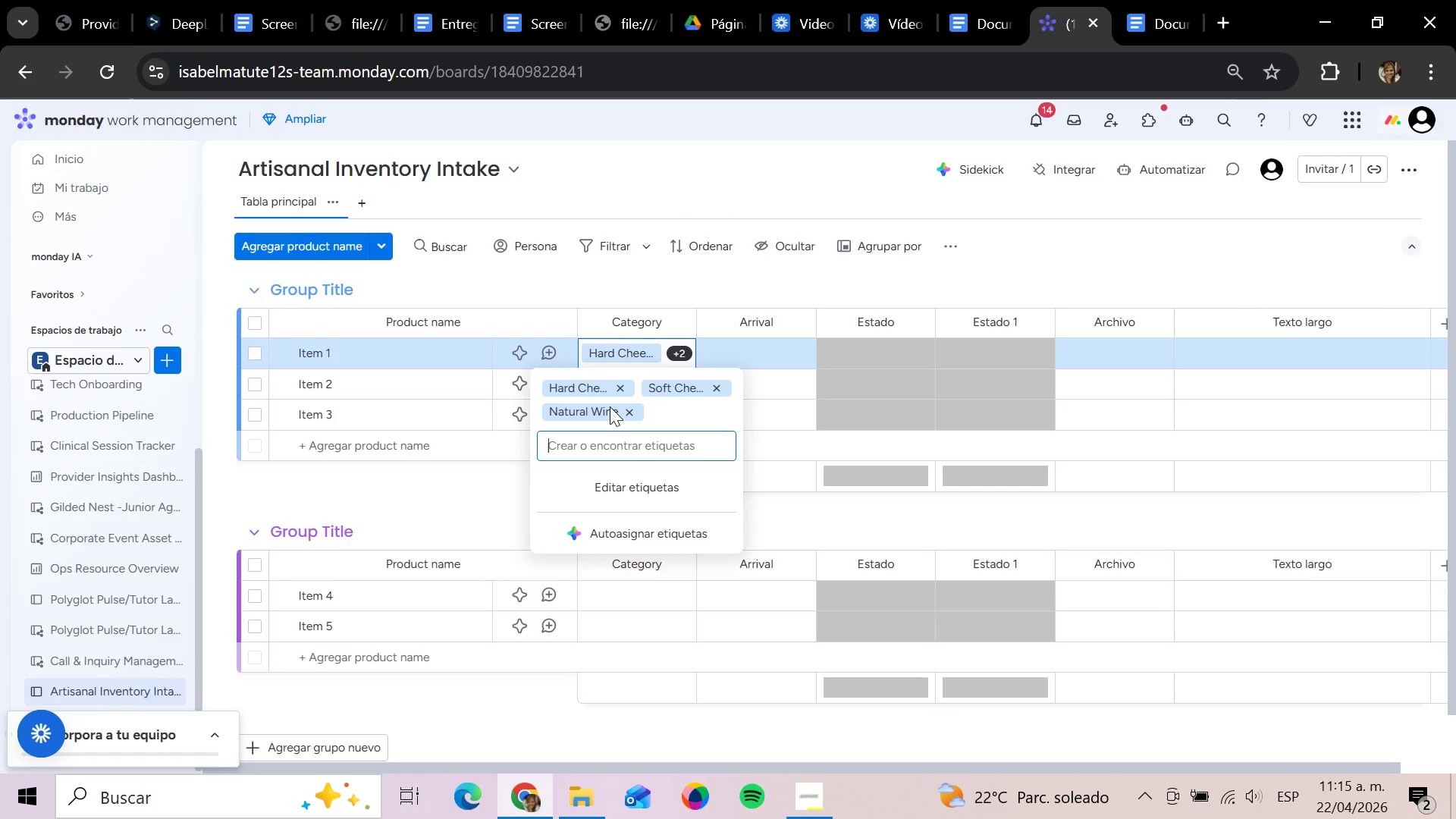 
wait(41.0)
 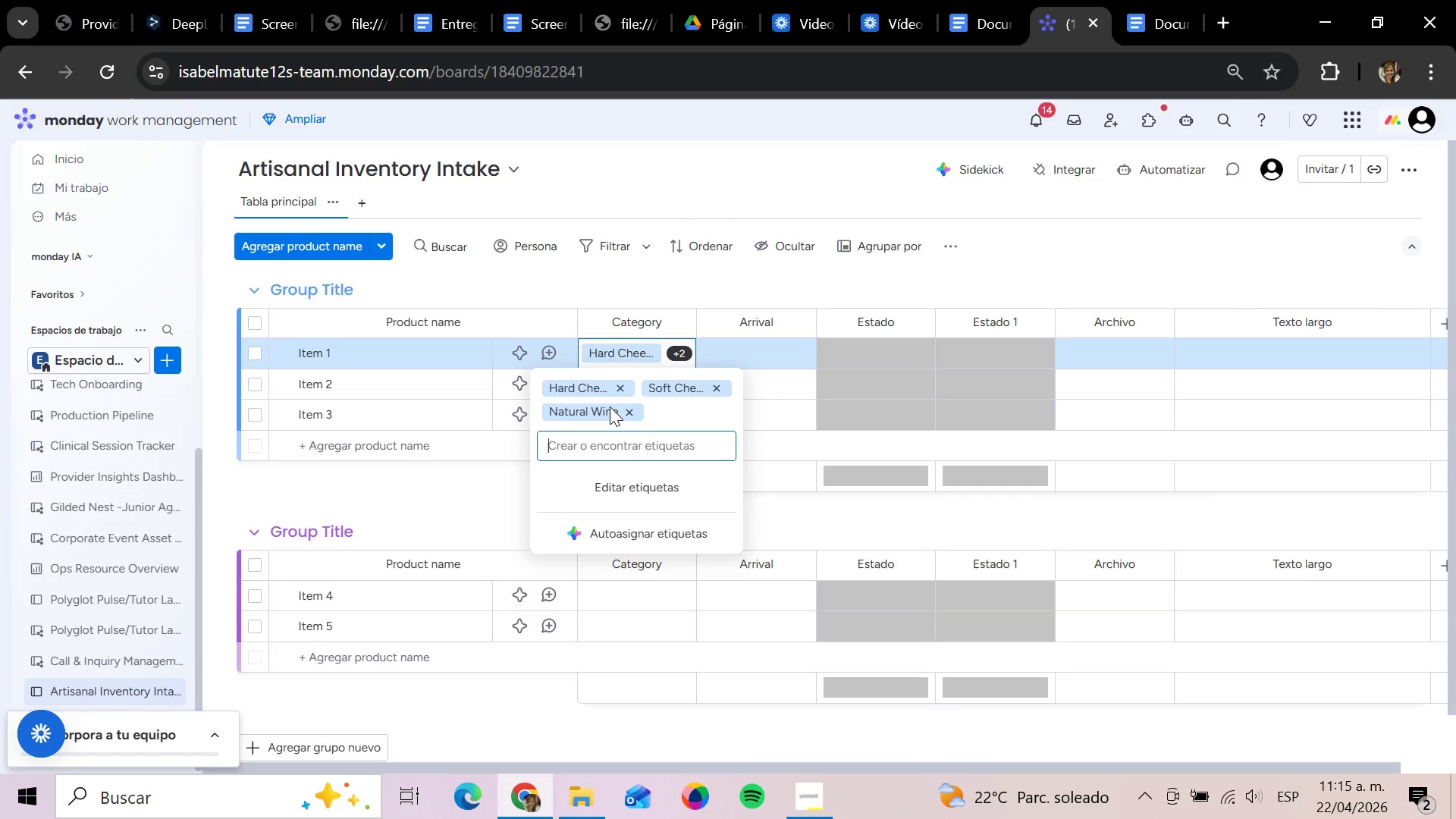 
left_click([630, 412])
 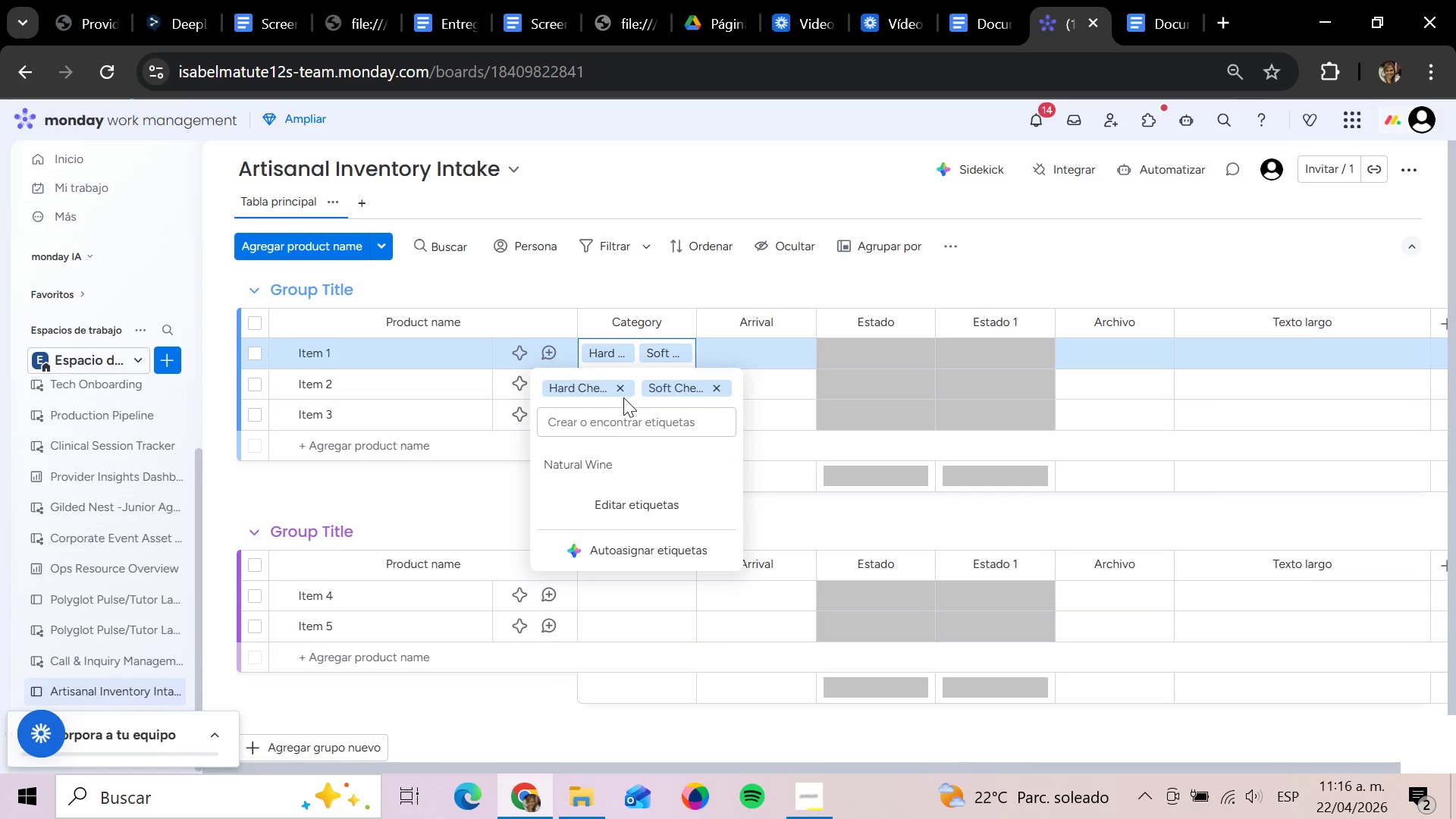 
left_click([620, 390])
 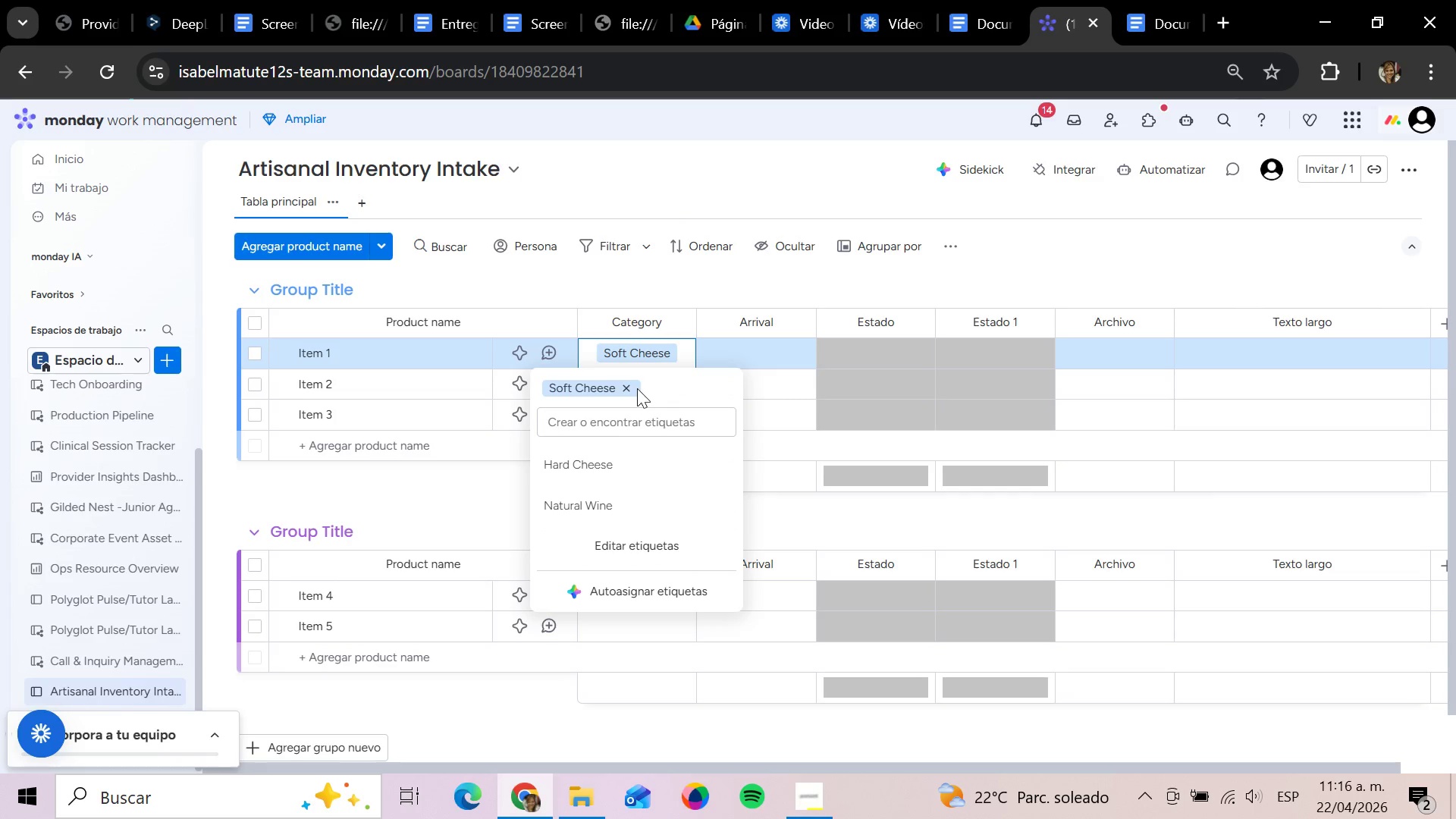 
left_click([628, 388])
 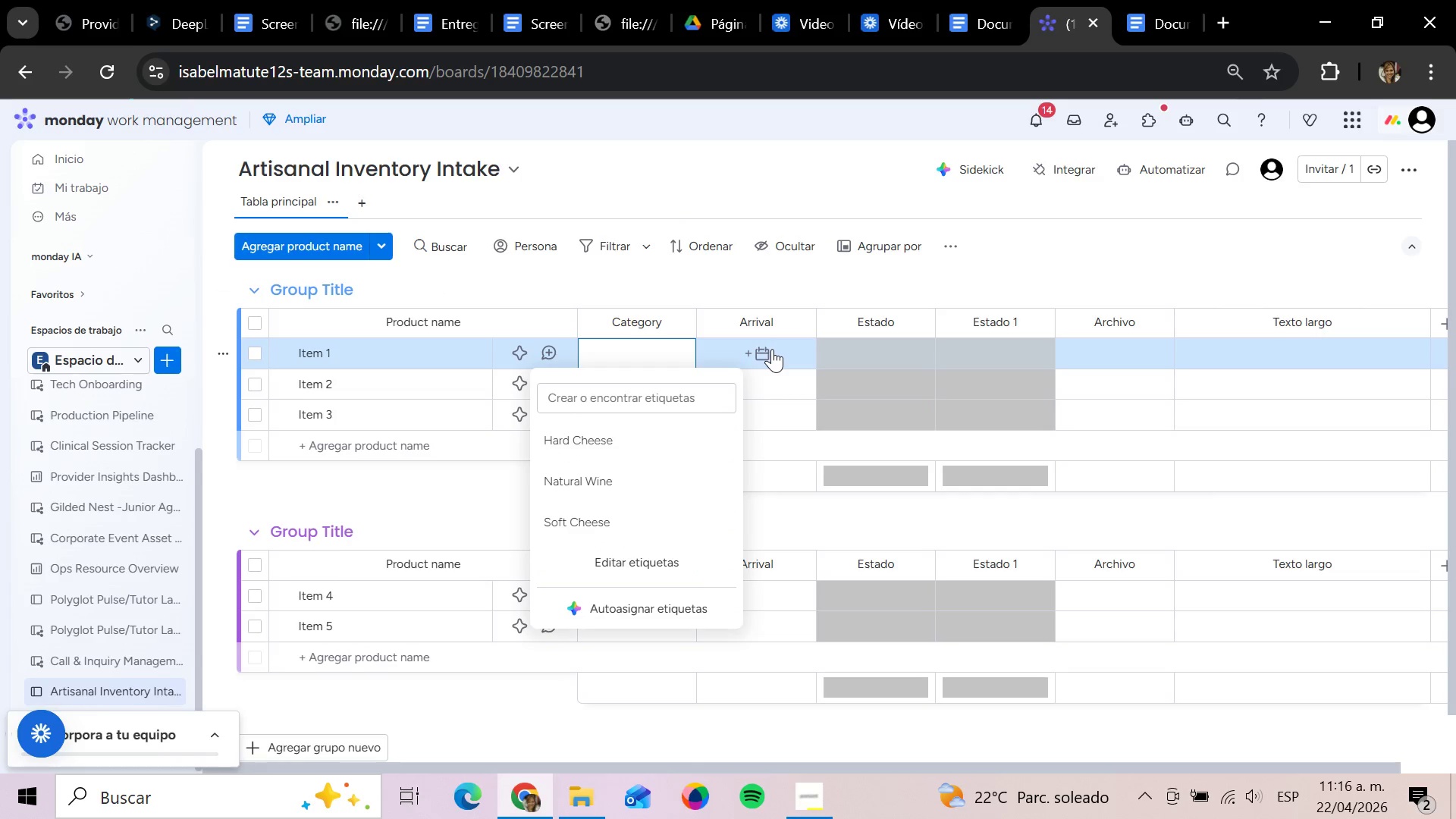 
wait(8.02)
 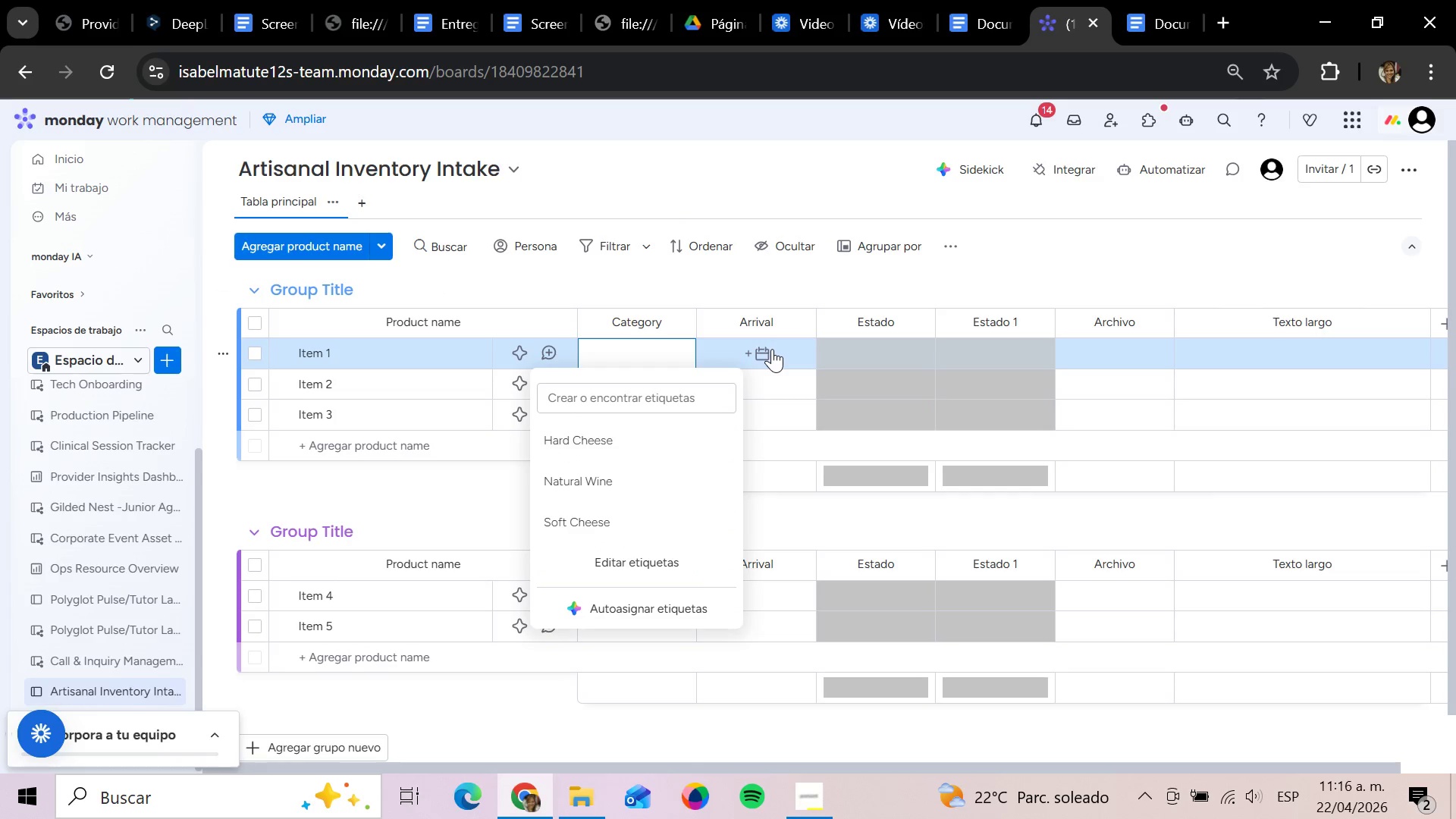 
left_click([780, 325])
 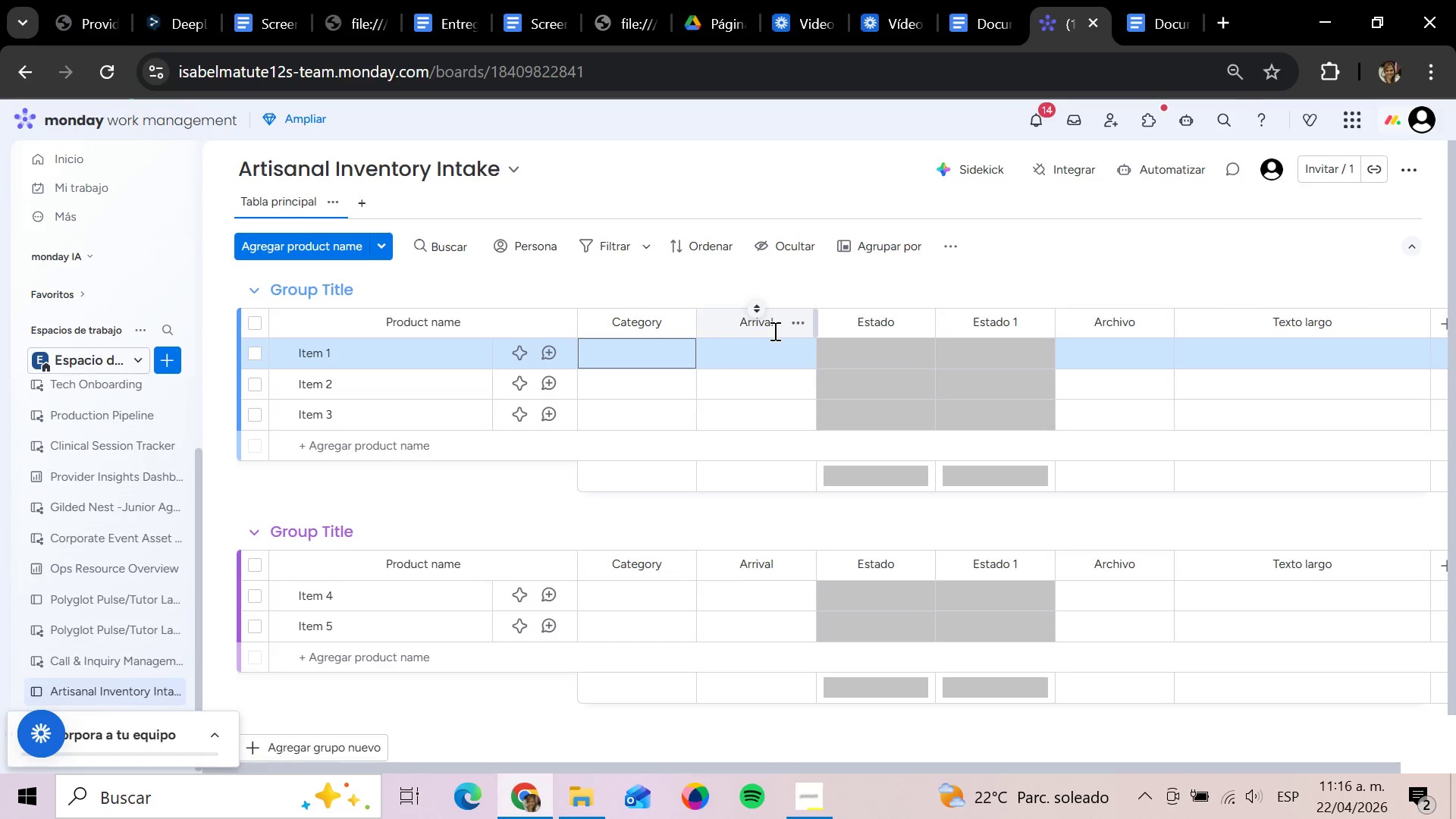 
left_click([774, 330])
 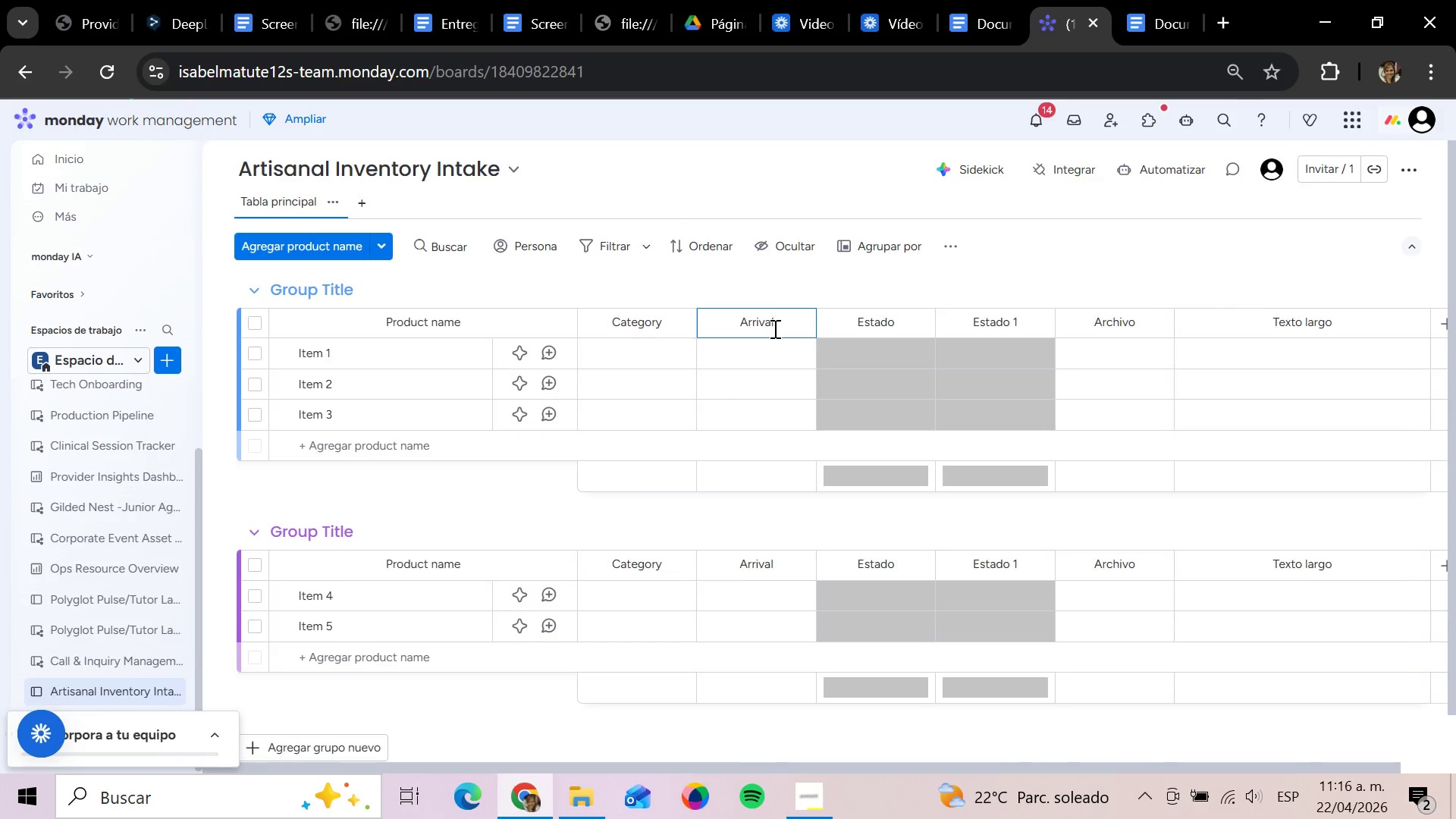 
type( Date)
 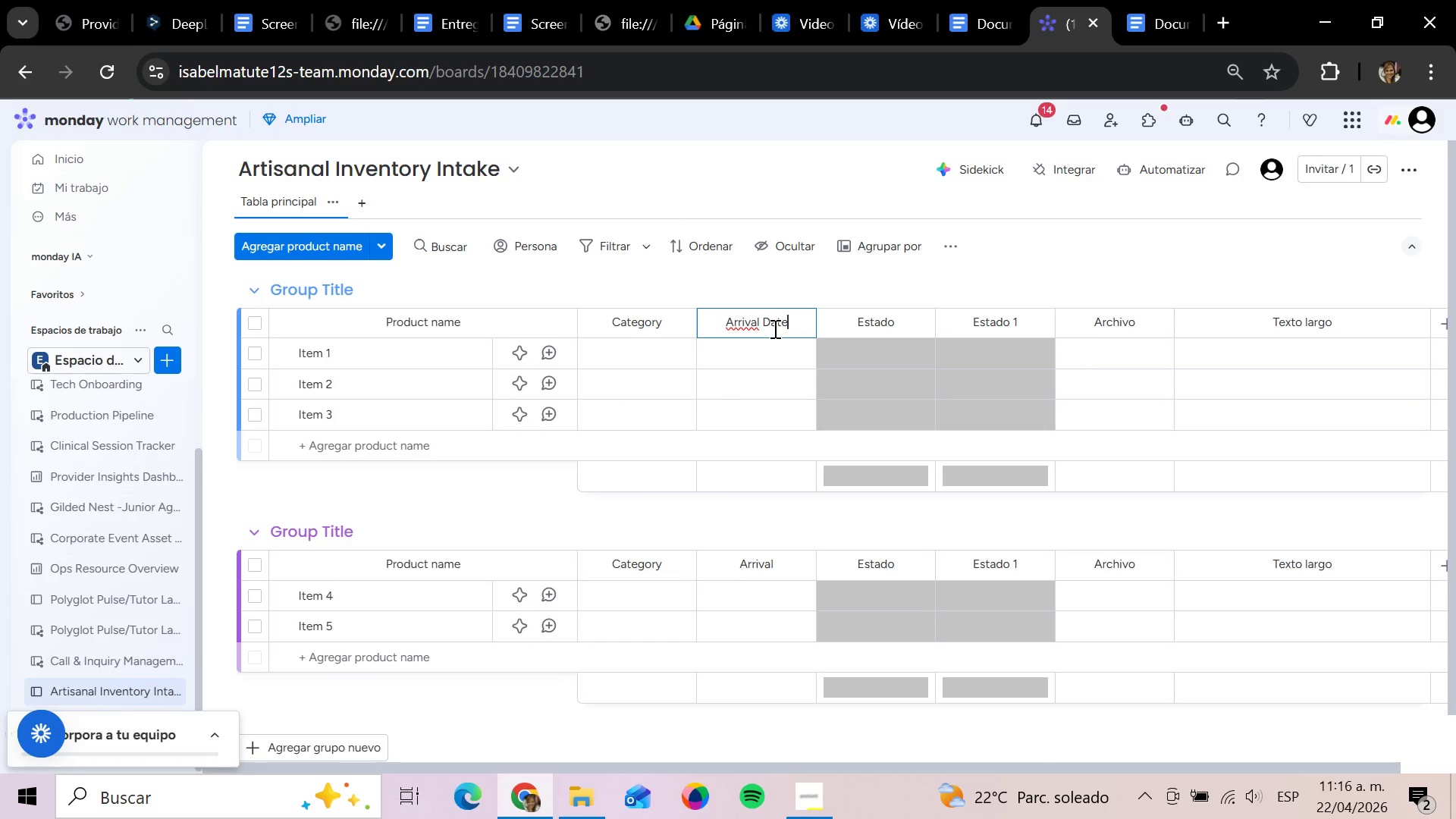 
key(Enter)
 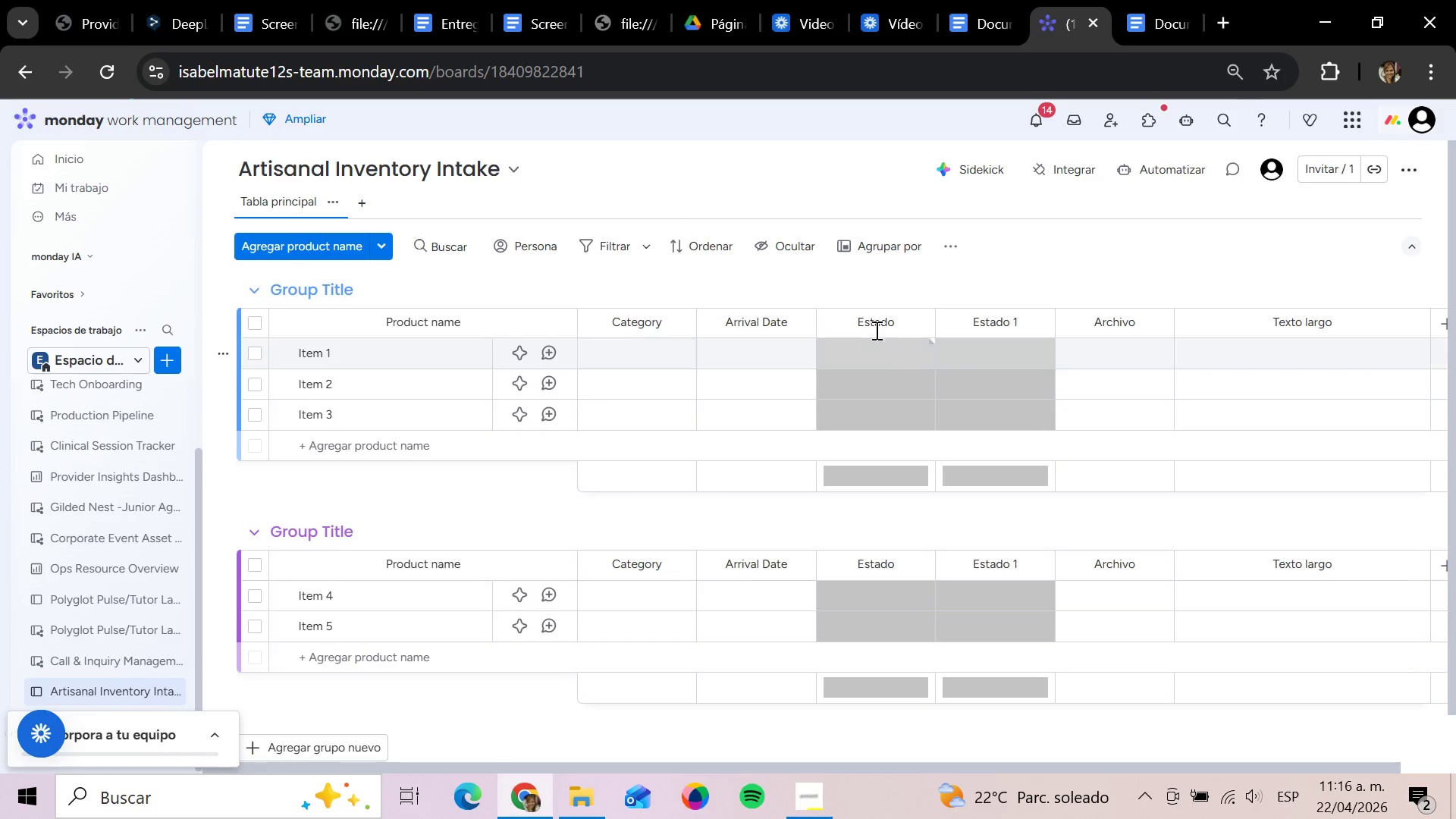 
left_click([860, 322])
 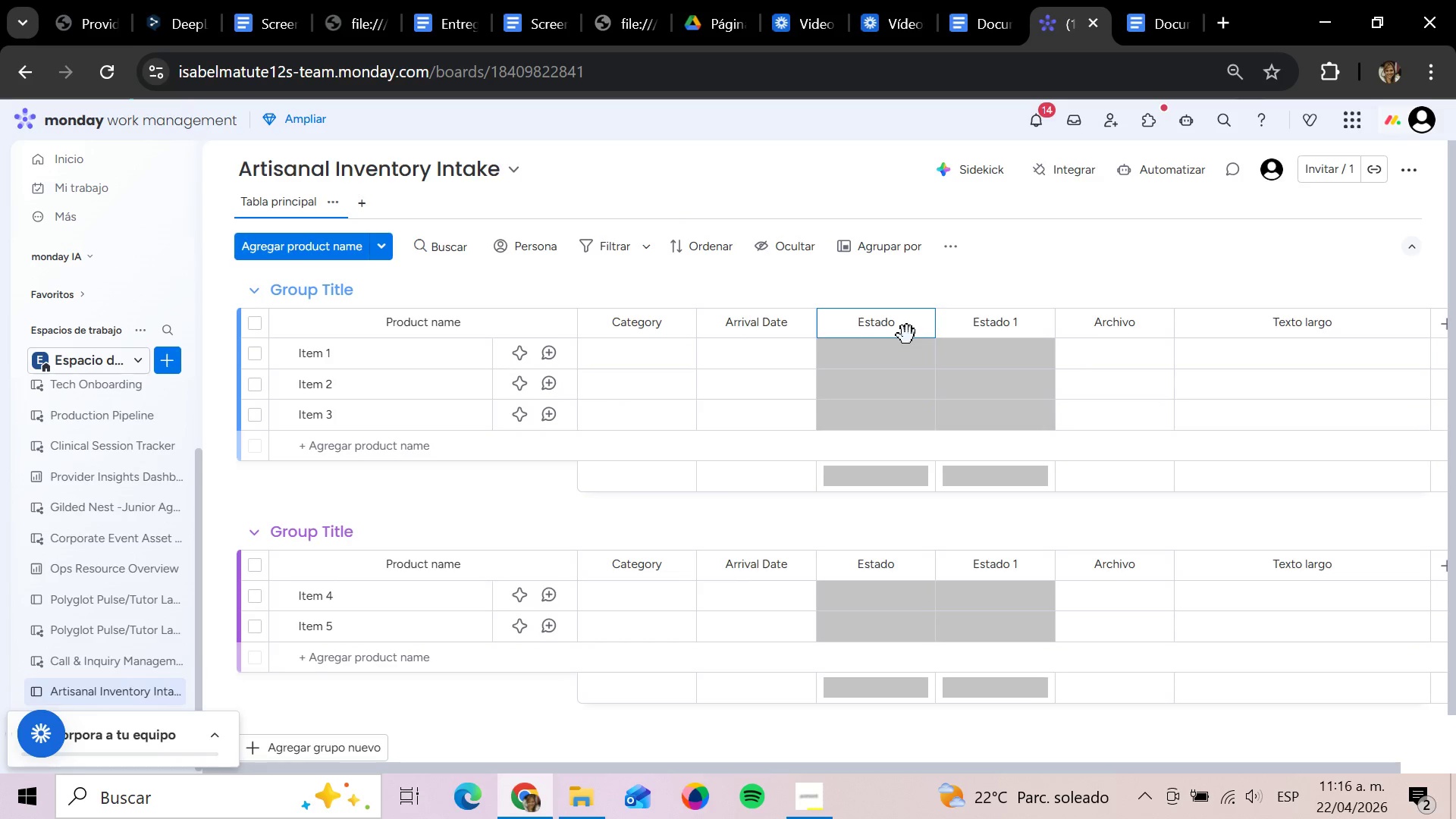 
key(Backspace)
key(Backspace)
key(Backspace)
key(Backspace)
key(Backspace)
key(Backspace)
key(Backspace)
key(Backspace)
key(Backspace)
type(S)
key(Backspace)
type(Aging Status)
 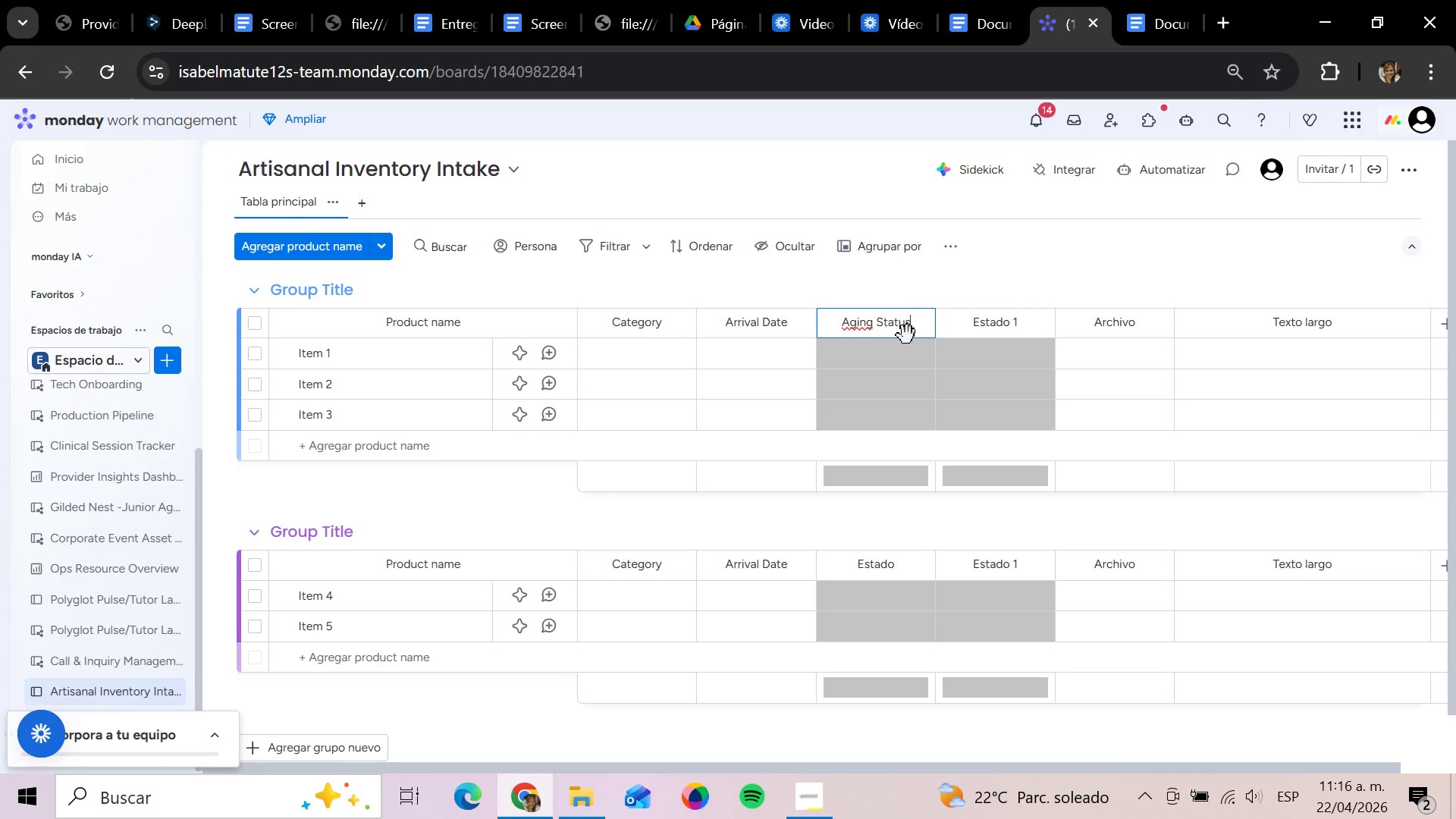 
key(Enter)
 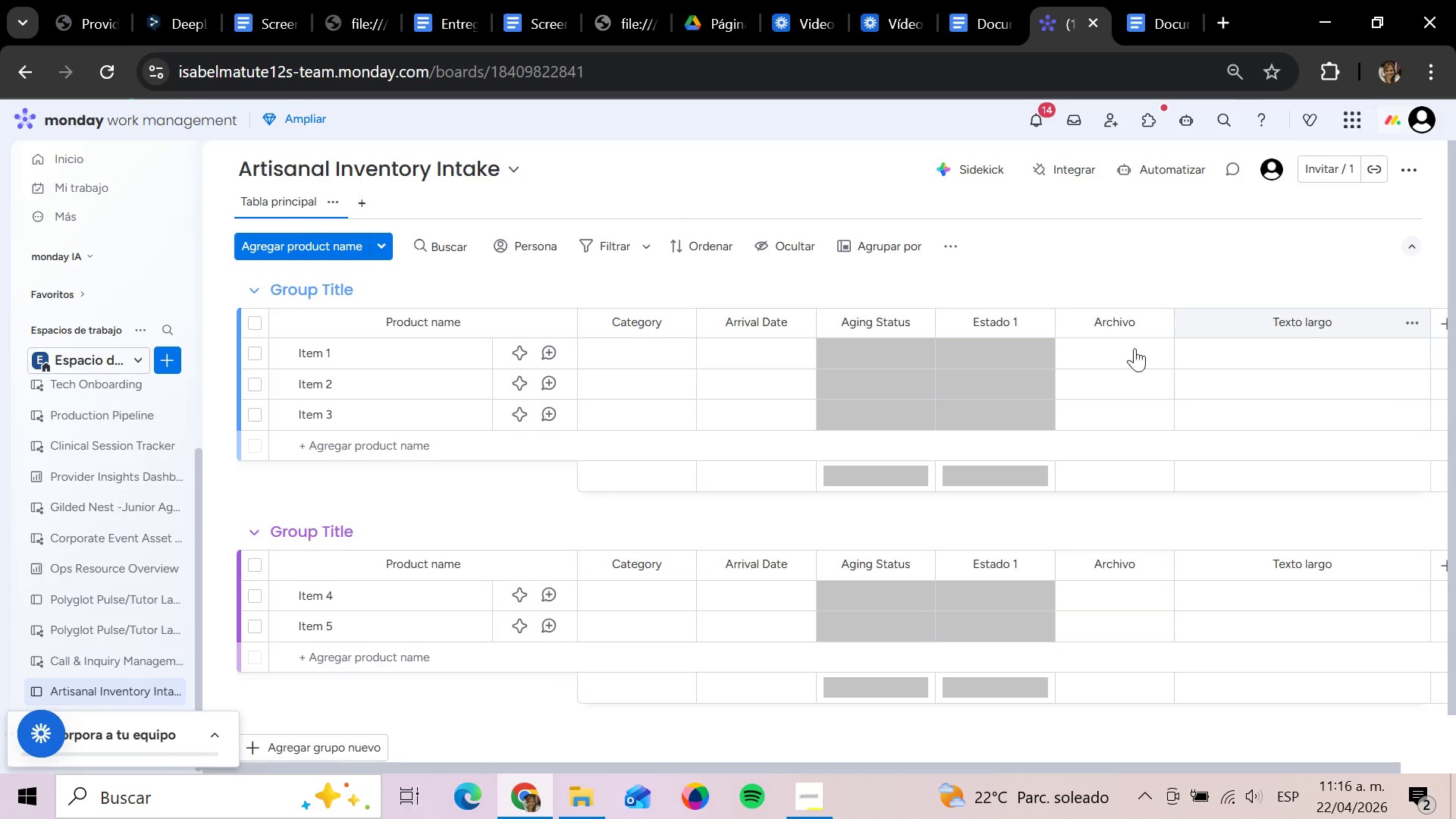 
left_click([907, 354])
 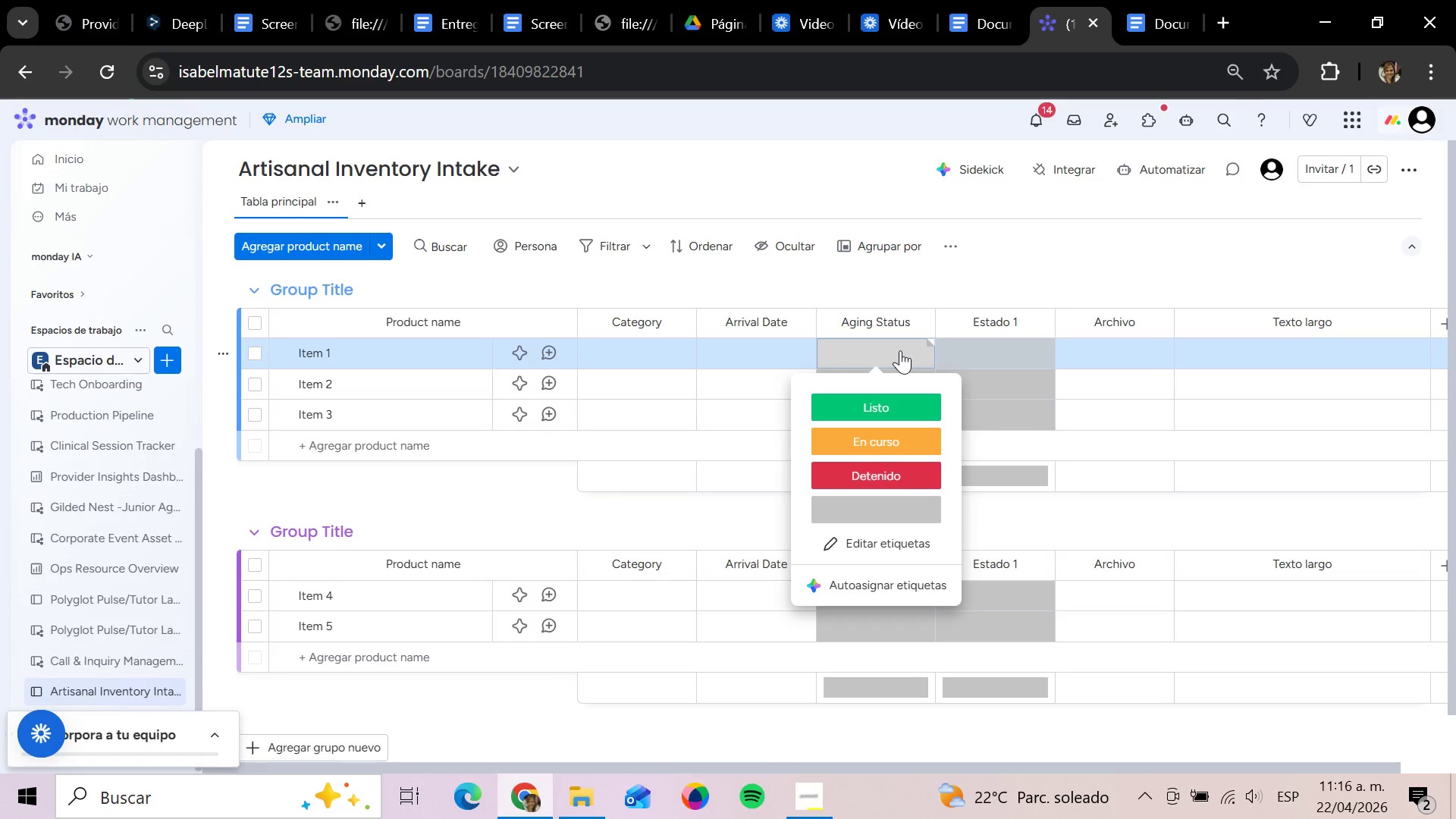 
wait(23.16)
 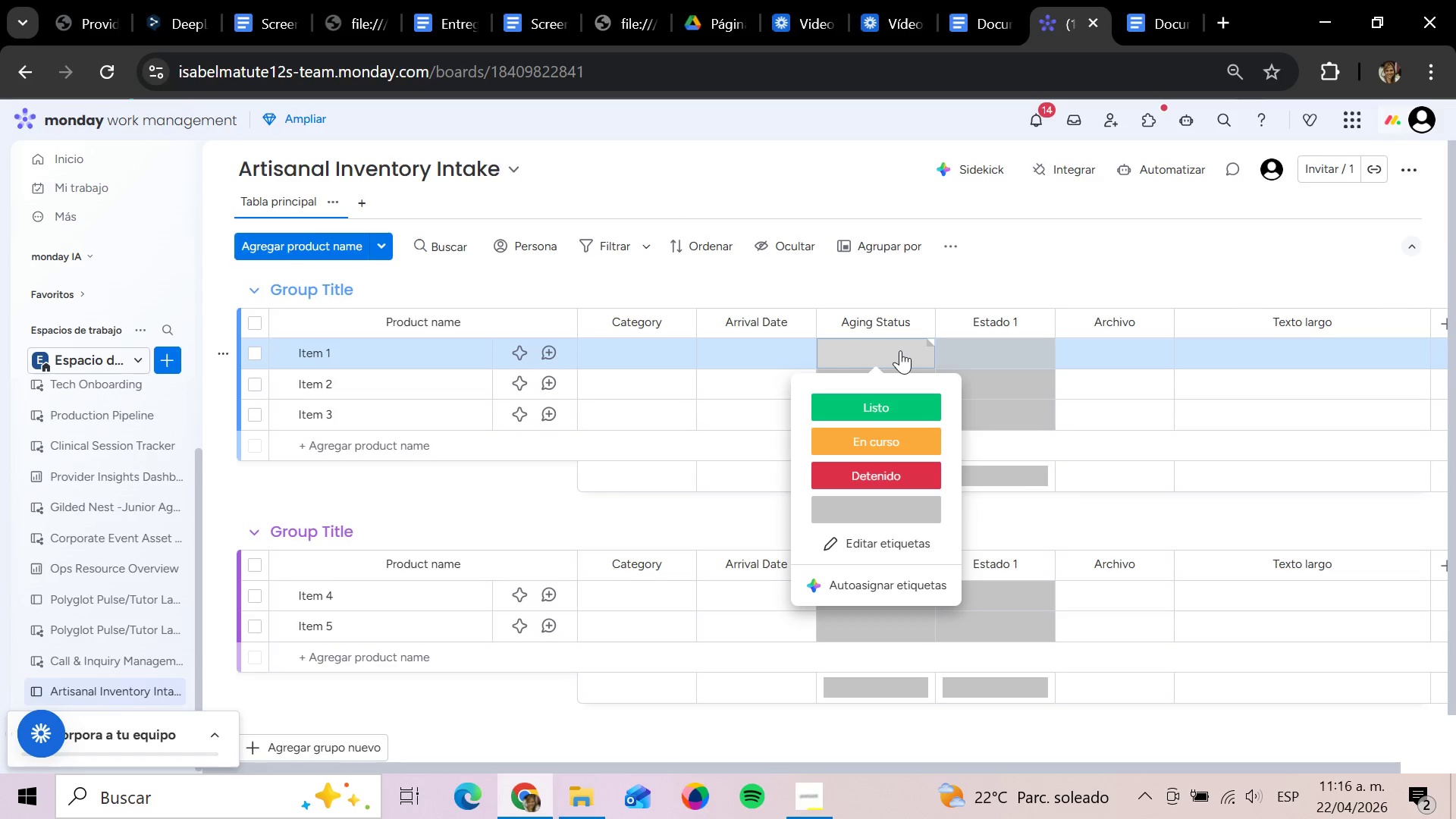 
left_click([856, 544])
 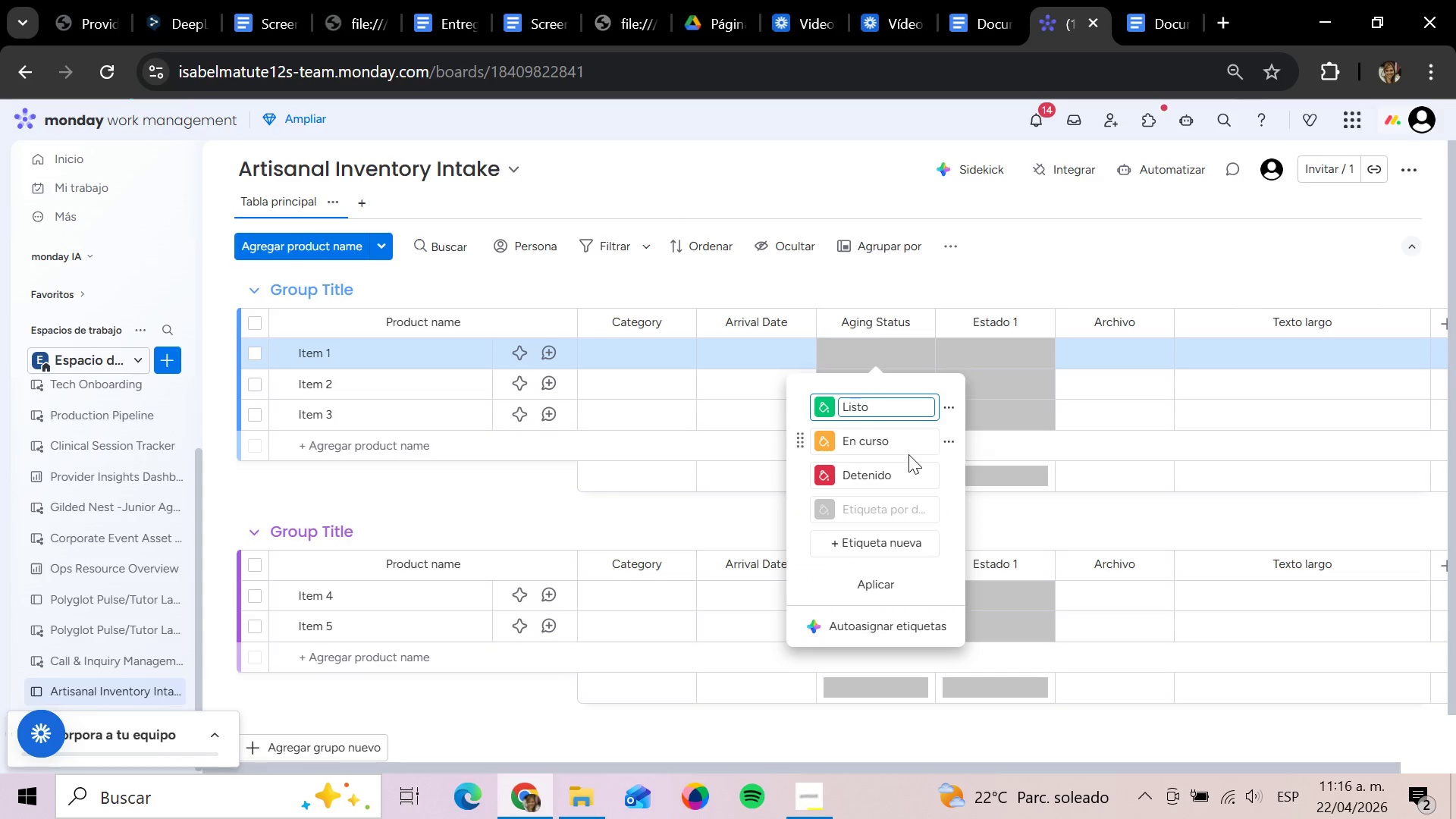 
key(Backspace)
key(Backspace)
key(Backspace)
key(Backspace)
key(Backspace)
key(Backspace)
type(Fresh Arrival)
 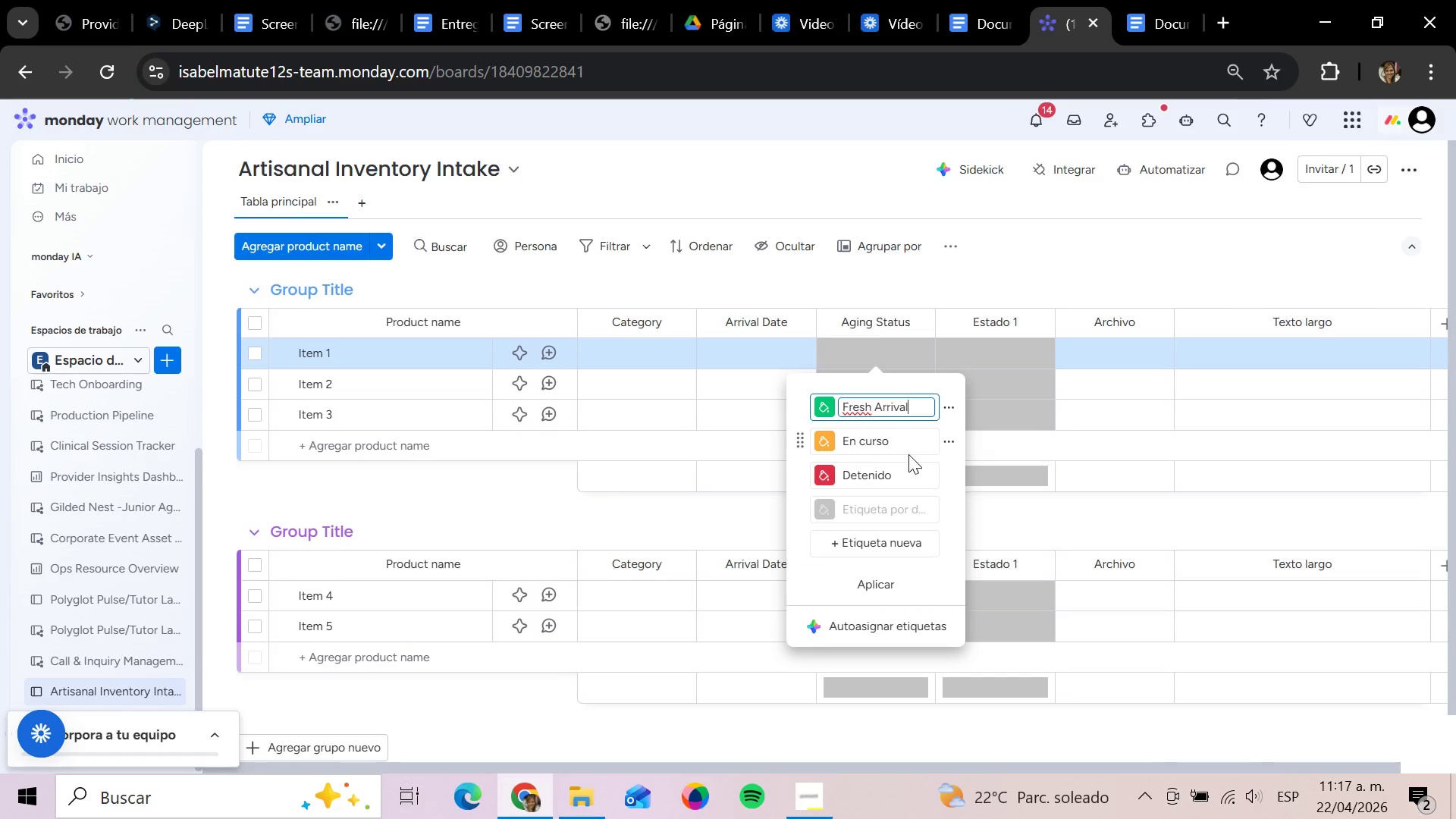 
key(Enter)
 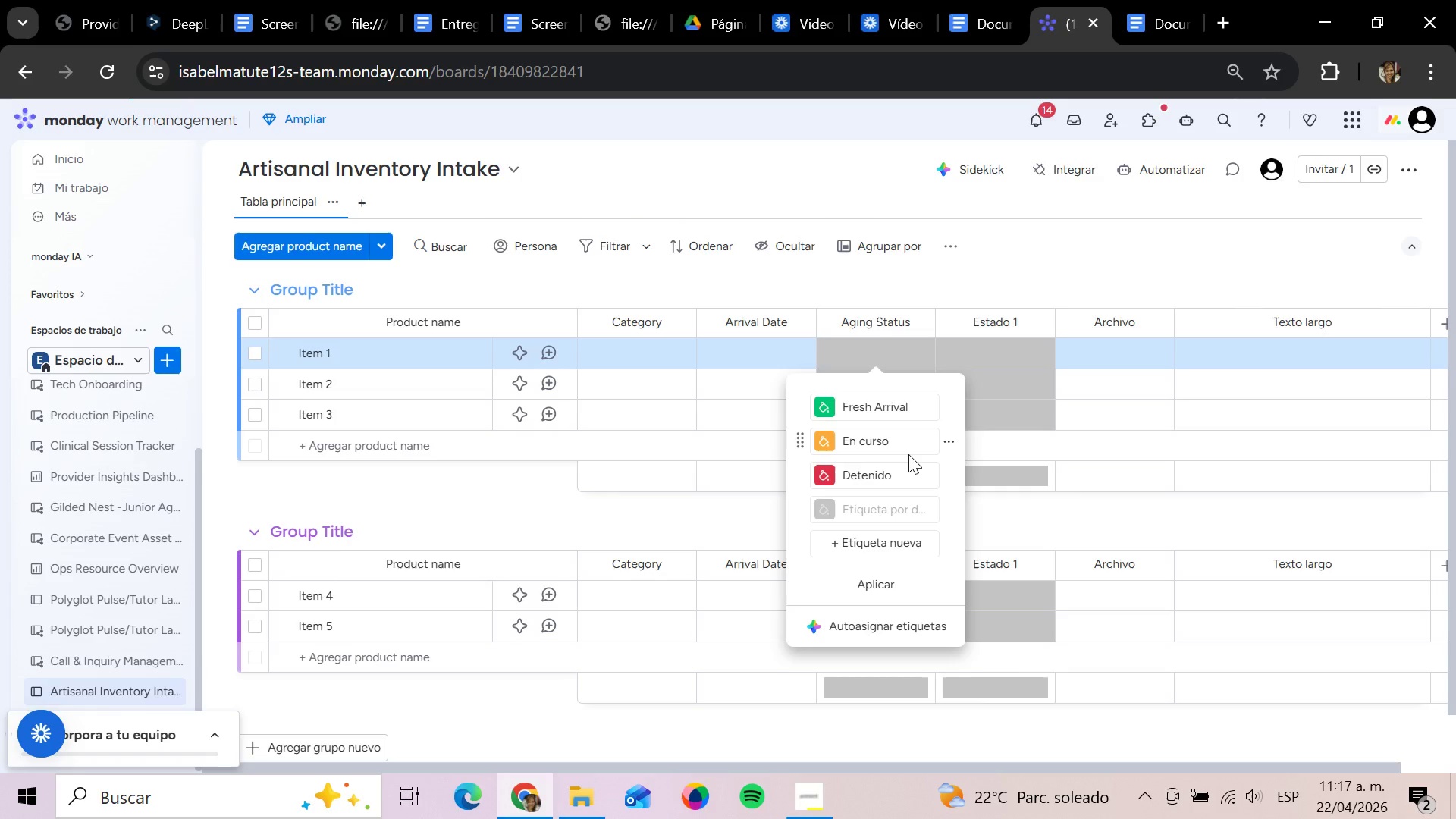 
key(ArrowRight)
 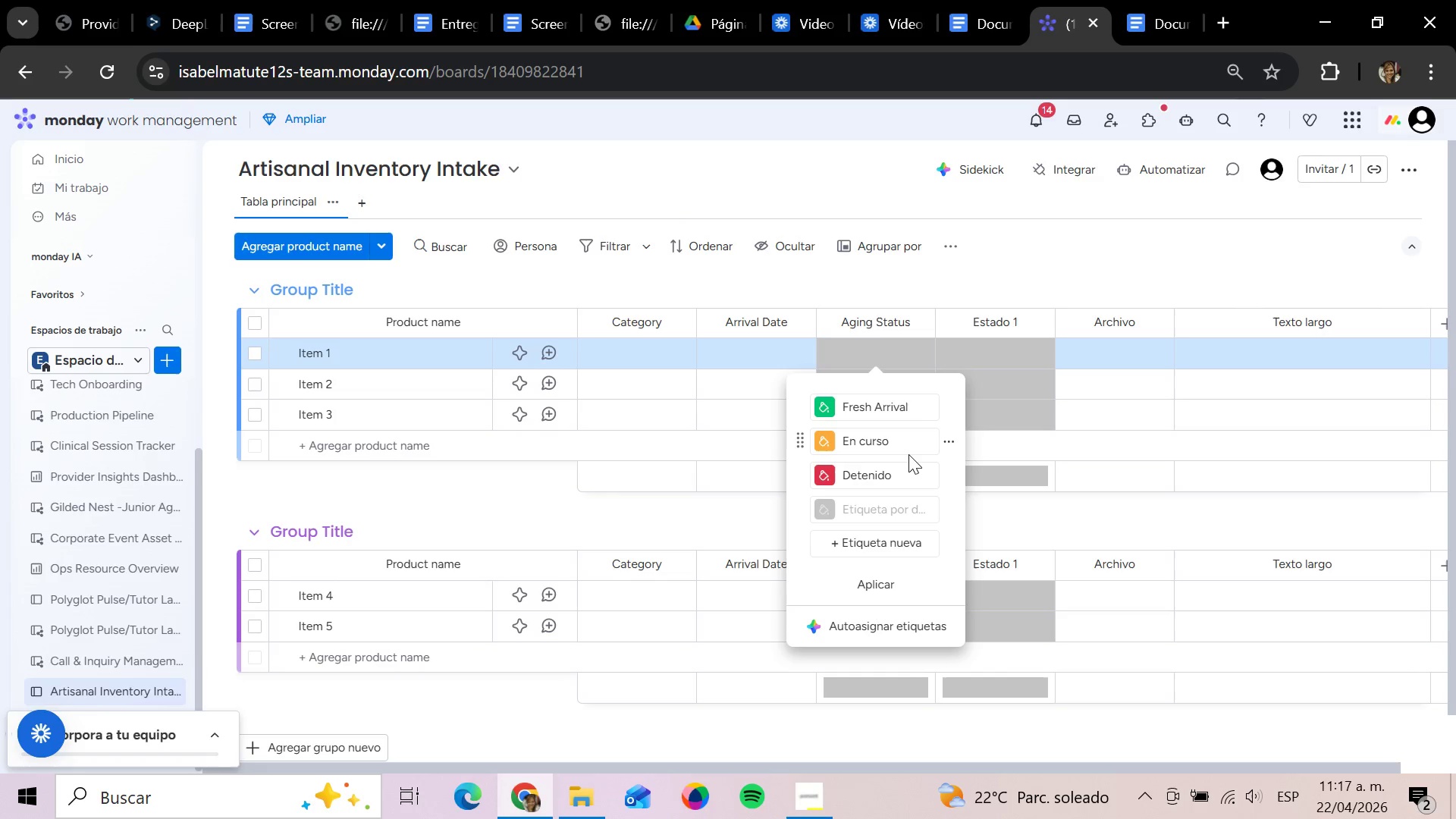 
key(ArrowDown)
 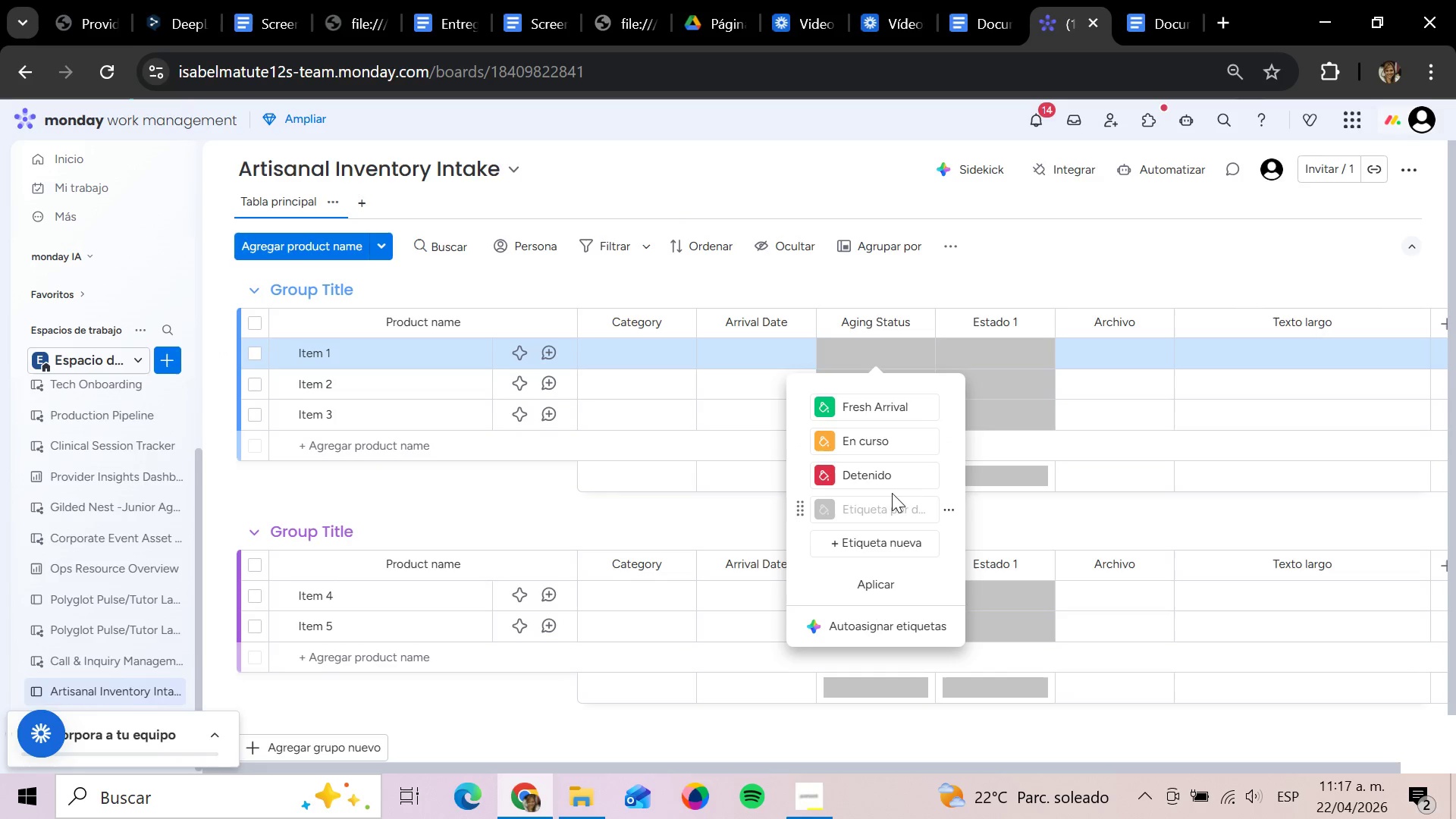 
left_click([886, 441])
 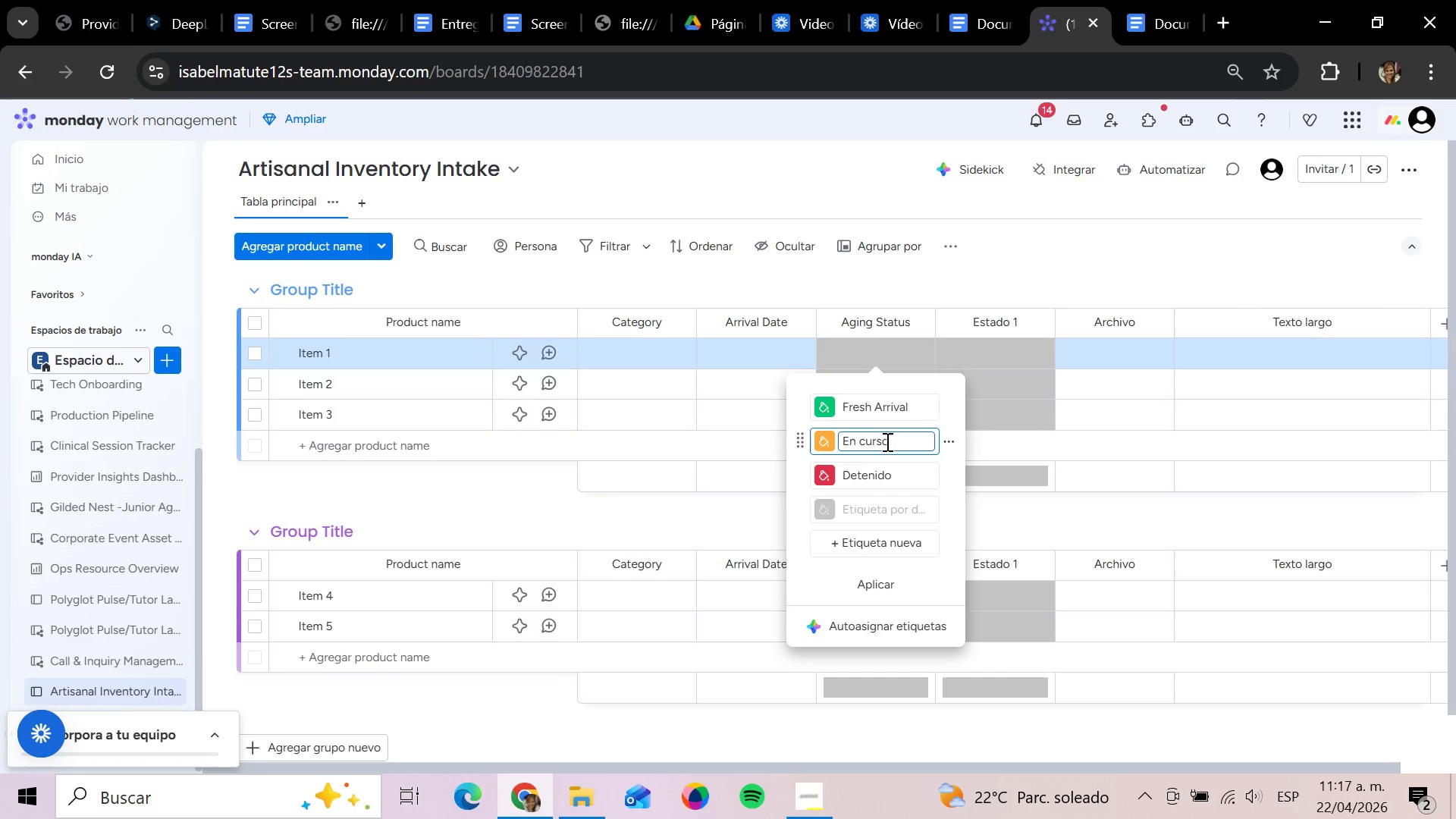 
key(Backspace)
key(Backspace)
key(Backspace)
key(Backspace)
key(Backspace)
key(Backspace)
key(Backspace)
key(Backspace)
type(S)
key(Backspace)
type(a)
key(Backspace)
type(a)
key(Backspace)
type(Aging)
 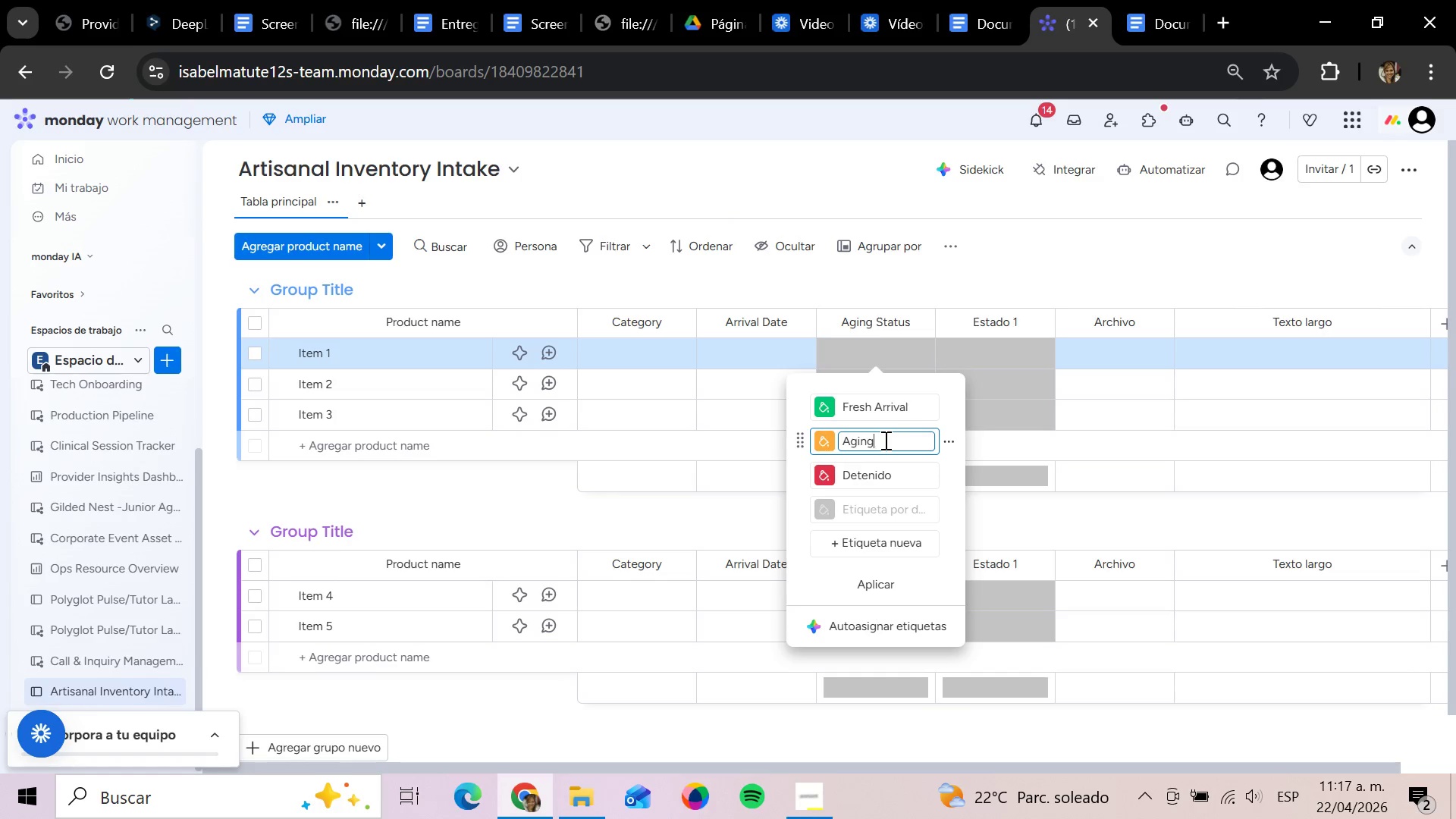 
key(Enter)
 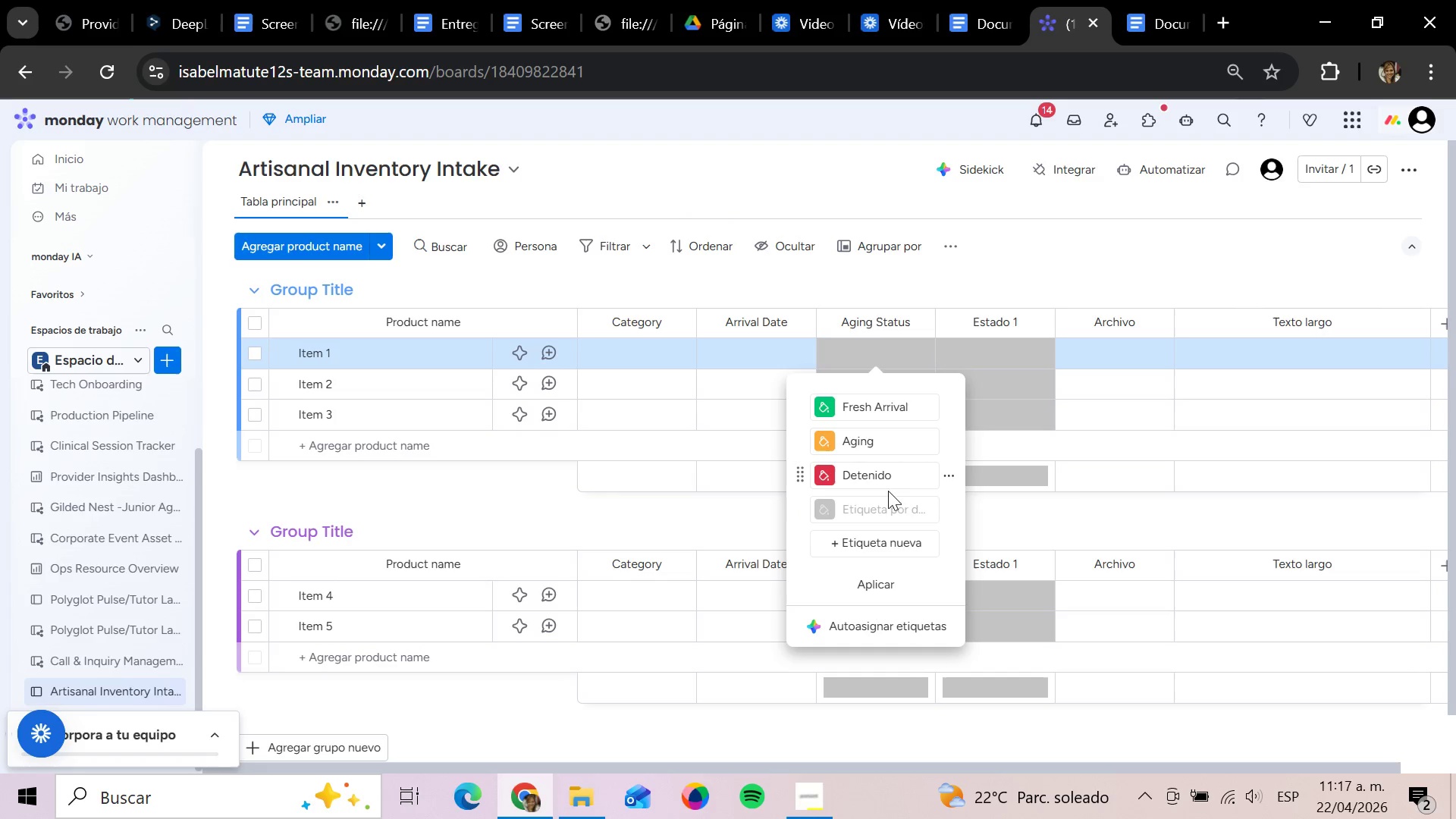 
left_click([896, 480])
 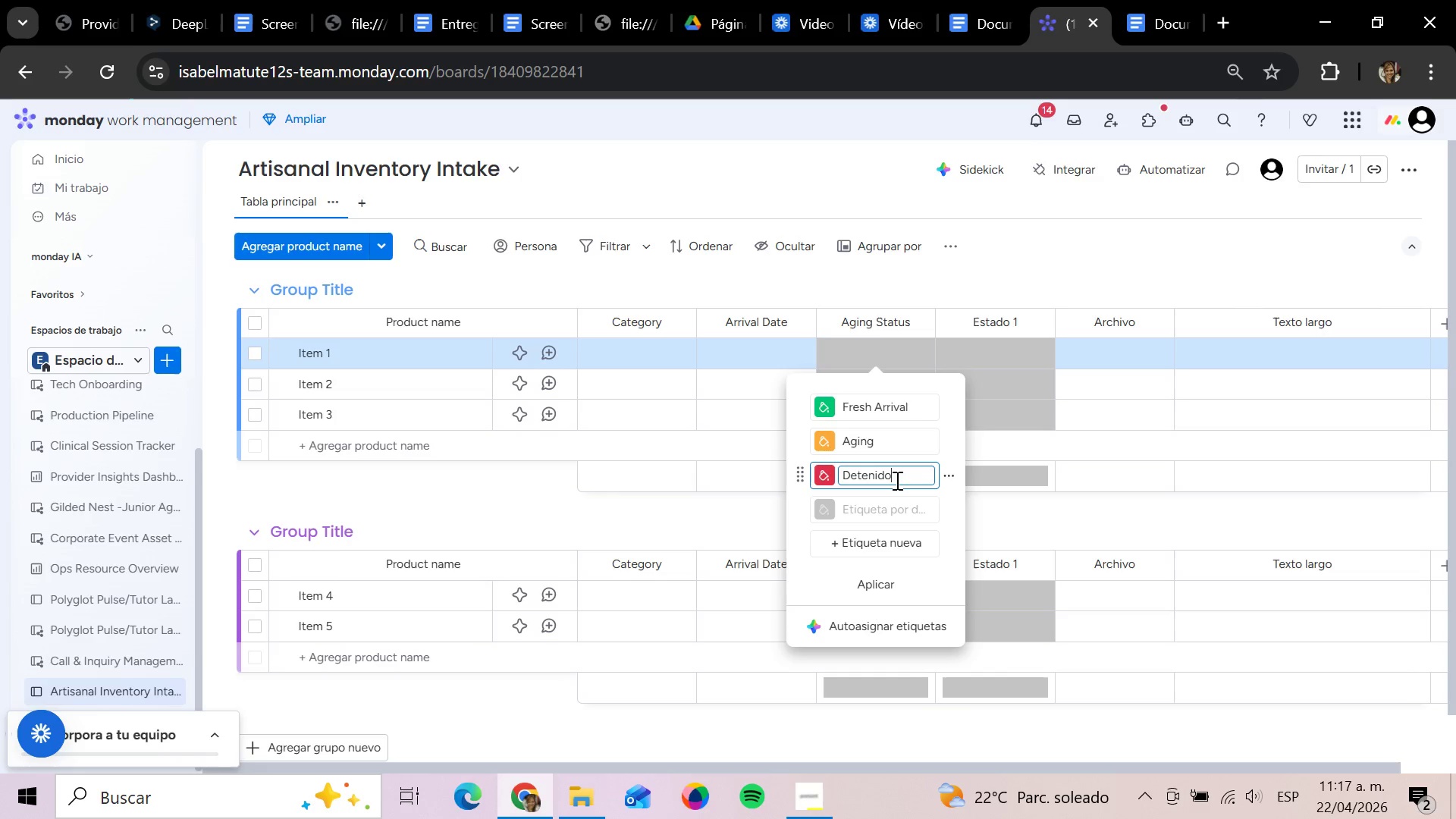 
hold_key(key=Backspace, duration=1.42)
 